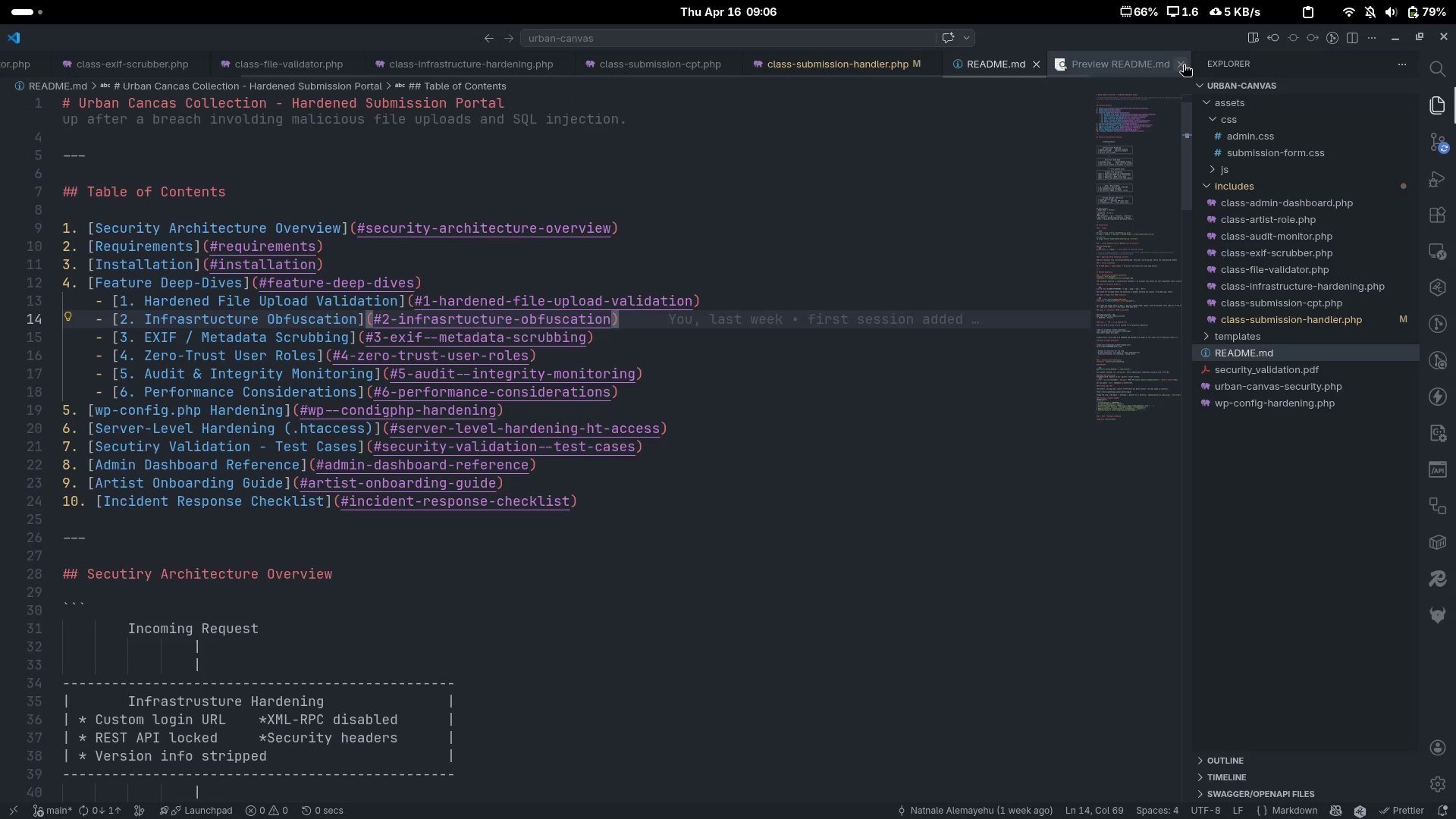 
left_click([1183, 64])
 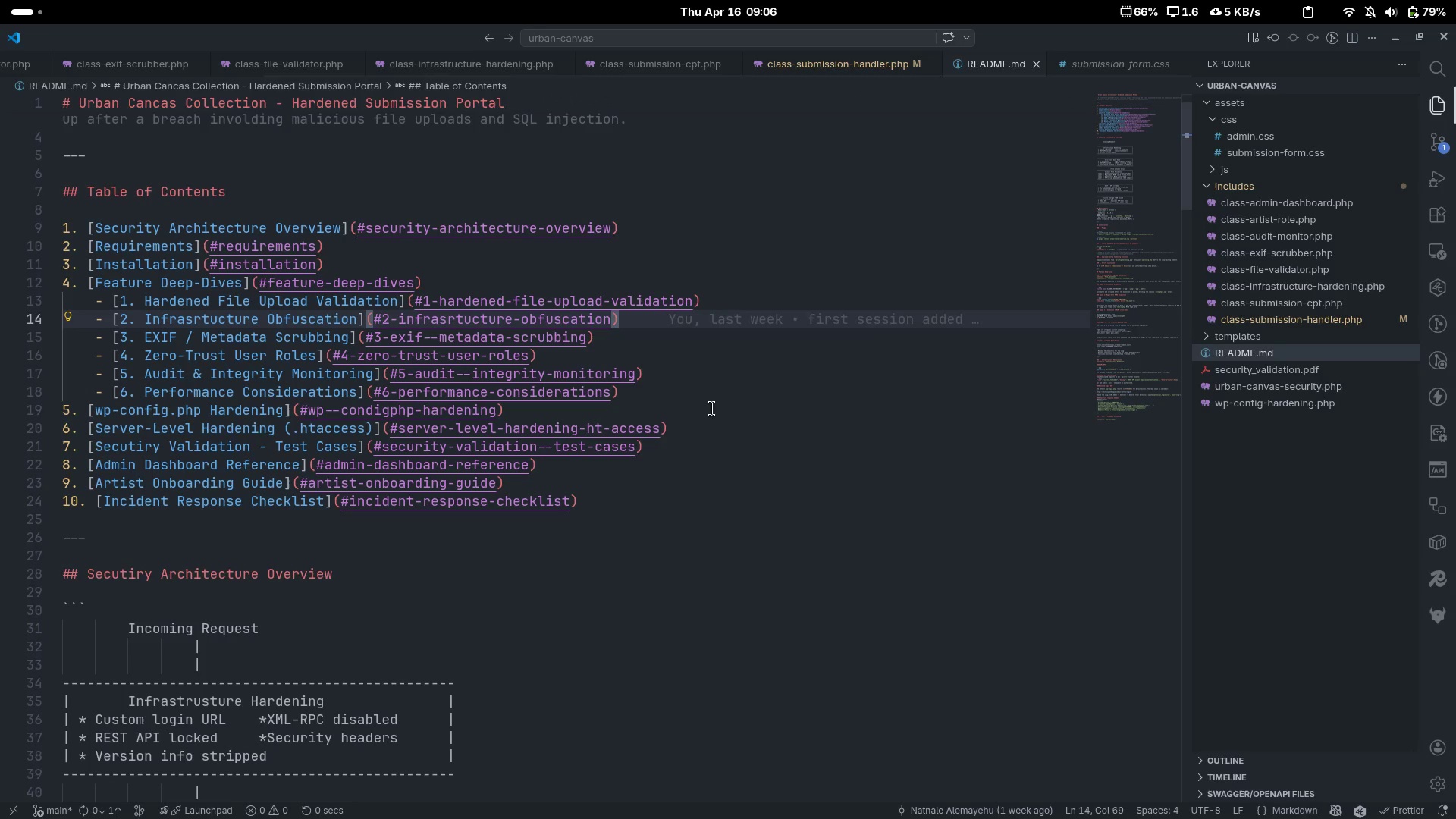 
scroll: coordinate [463, 564], scroll_direction: down, amount: 53.0
 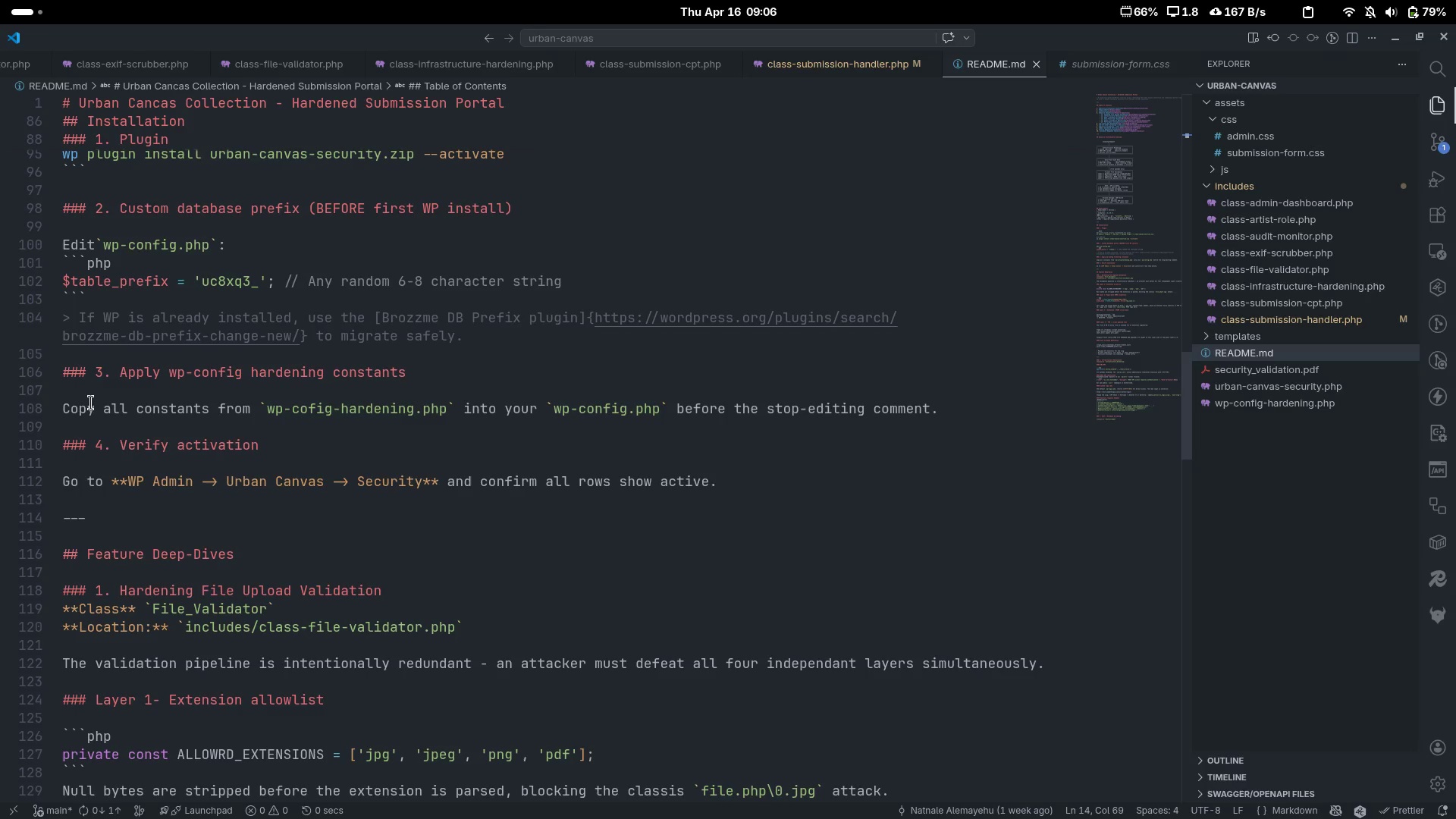 
left_click([80, 385])
 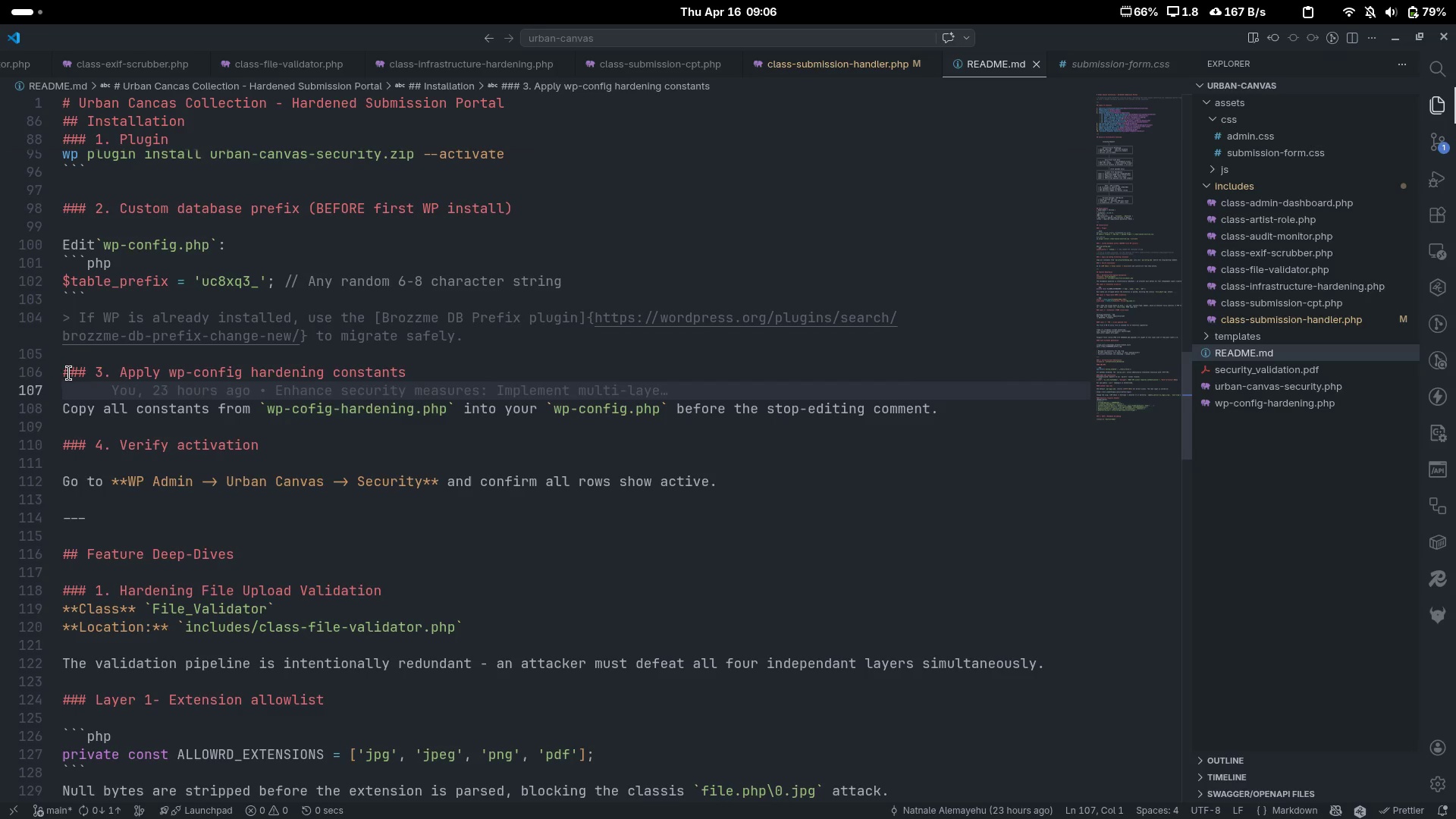 
double_click([69, 373])
 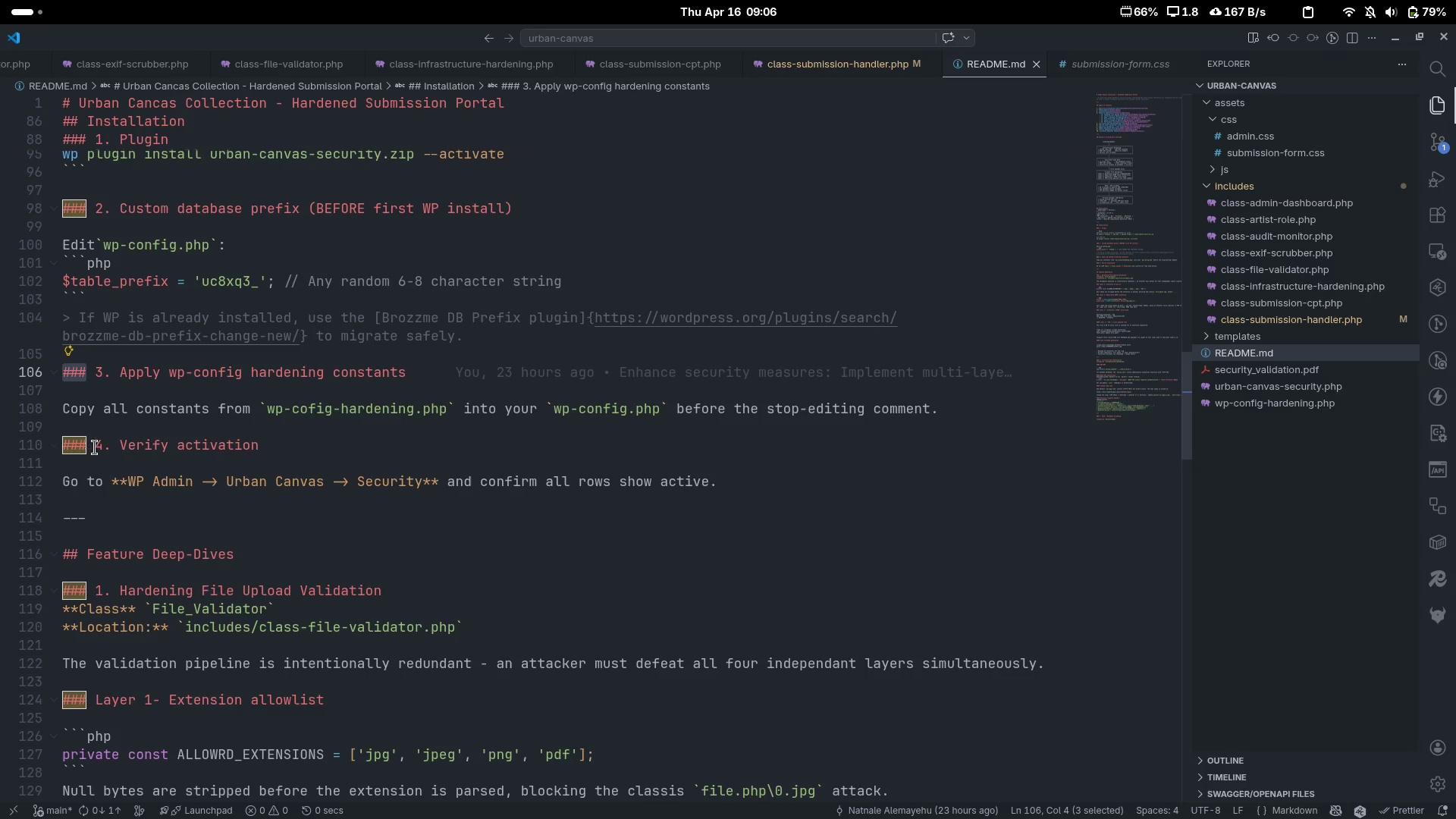 
scroll: coordinate [156, 489], scroll_direction: down, amount: 16.0
 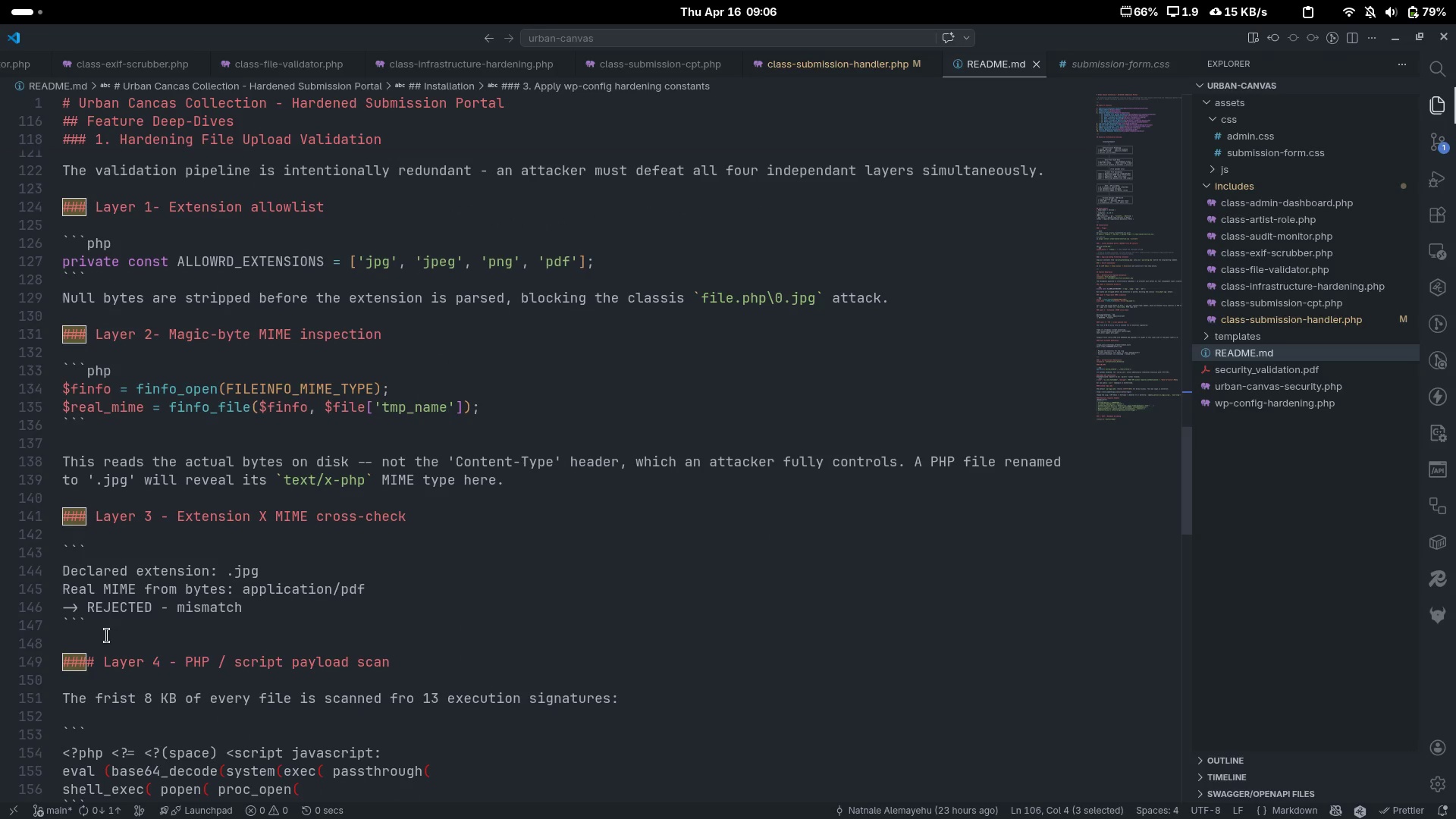 
left_click([99, 663])
 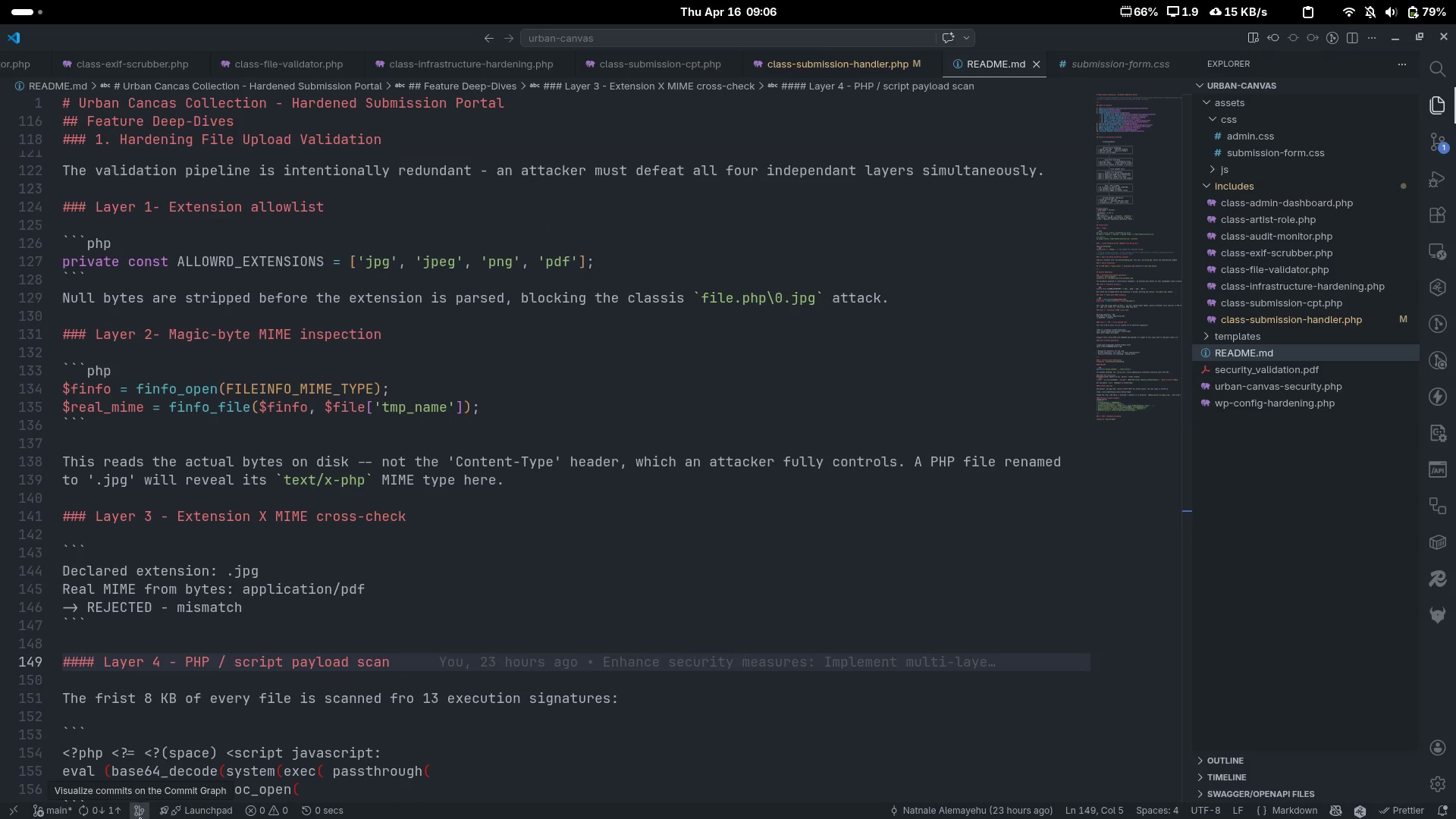 
key(Backspace)
 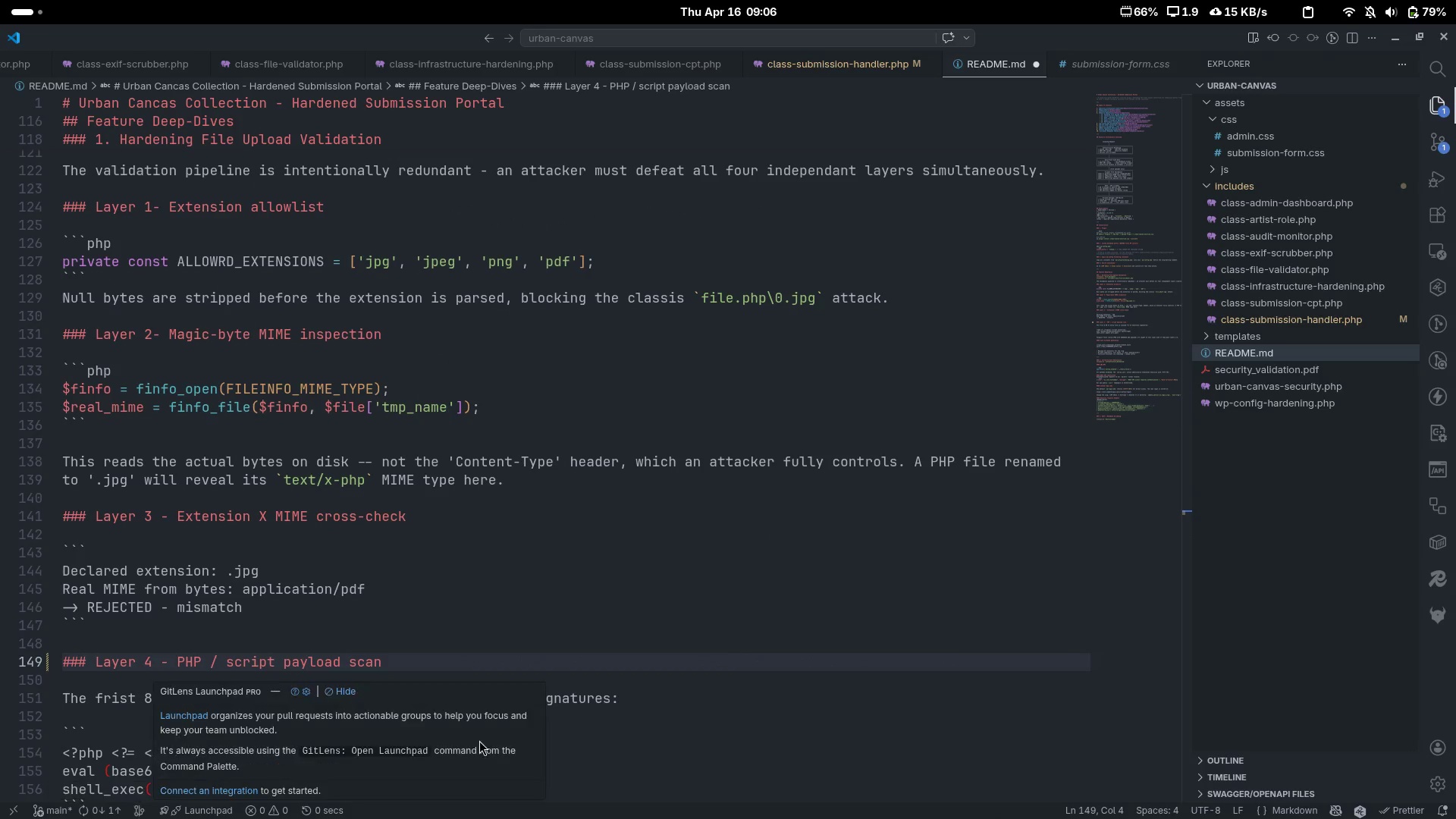 
scroll: coordinate [450, 600], scroll_direction: down, amount: 38.0
 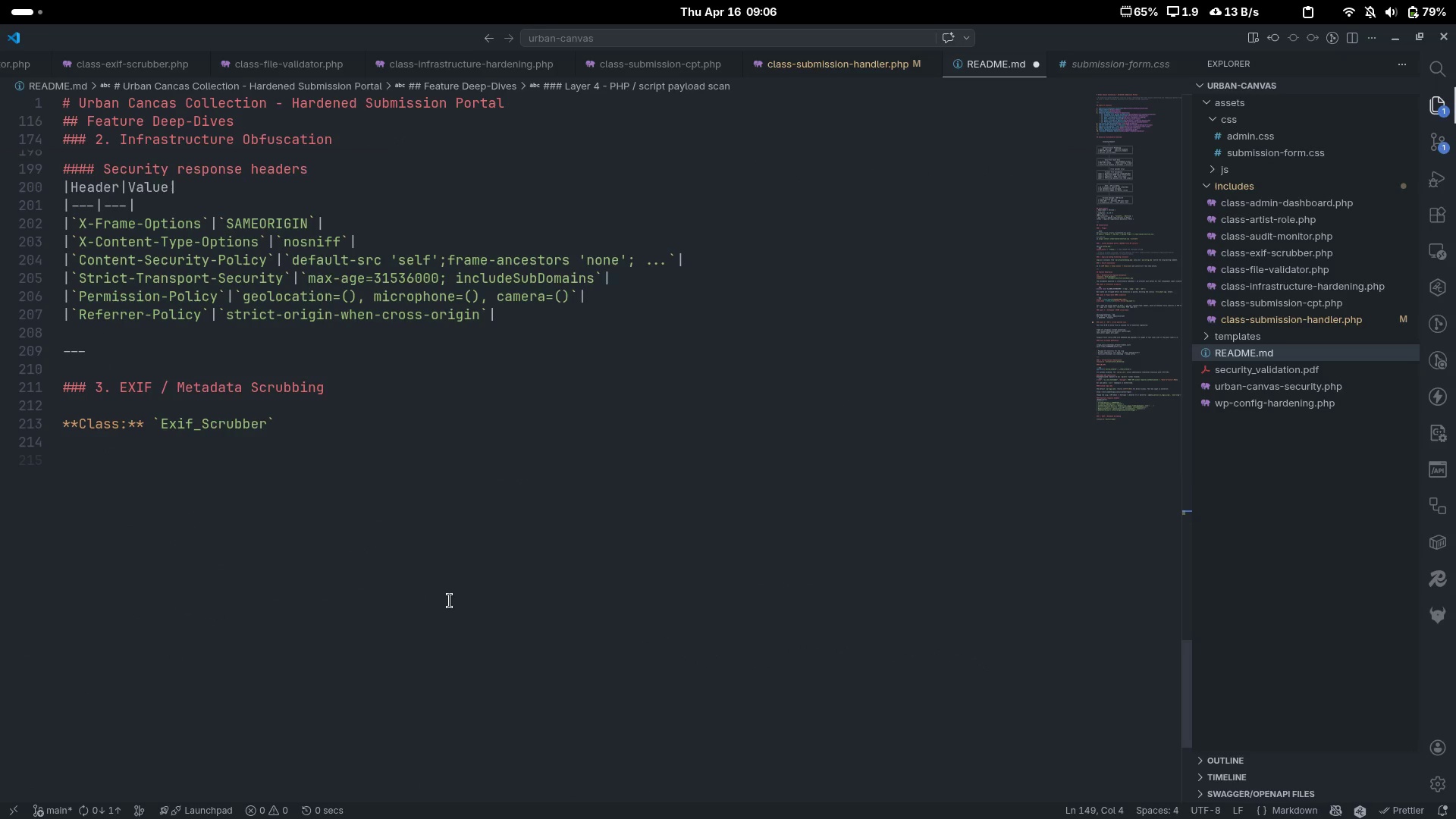 
left_click([450, 601])
 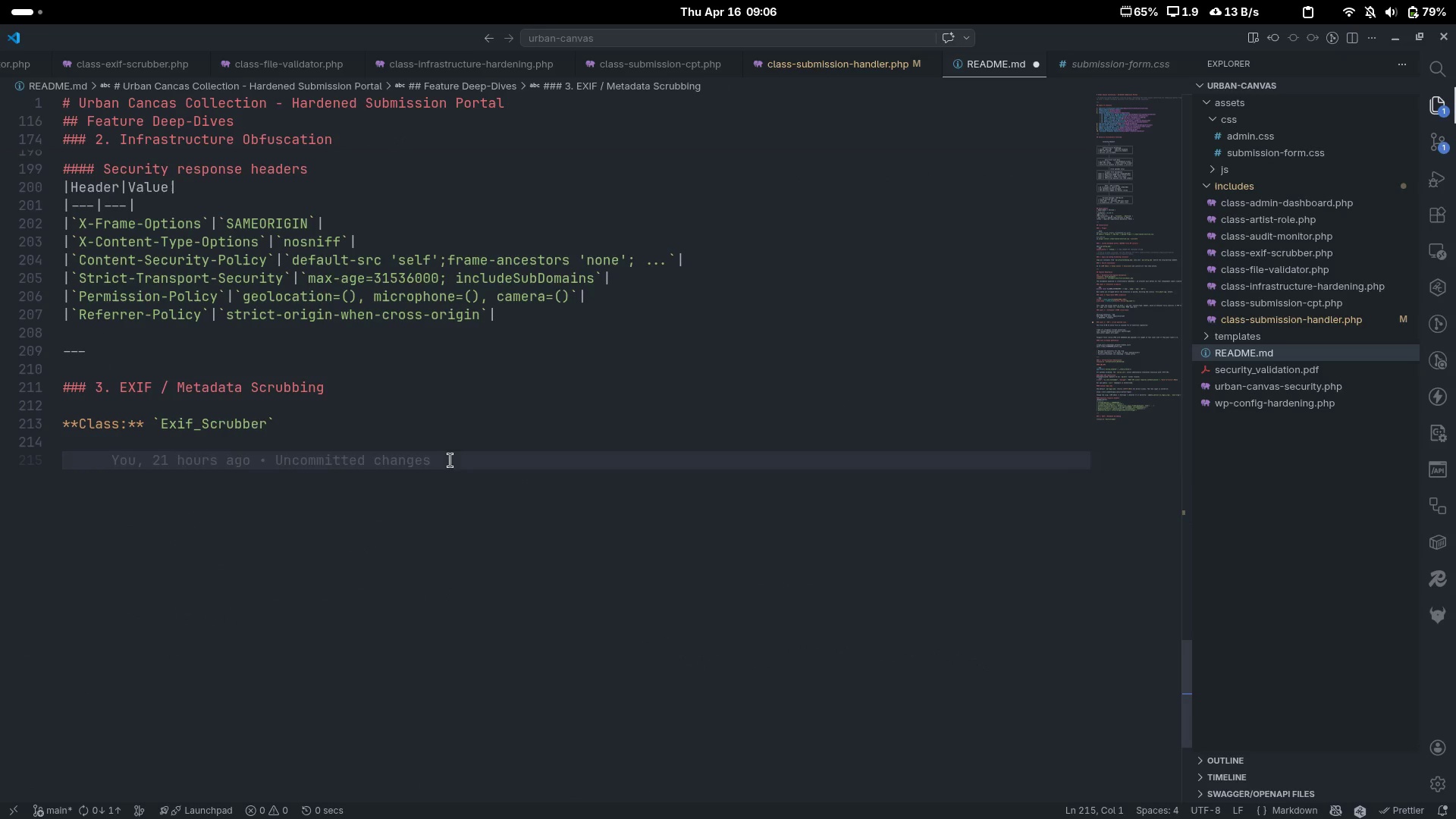 
left_click([468, 425])
 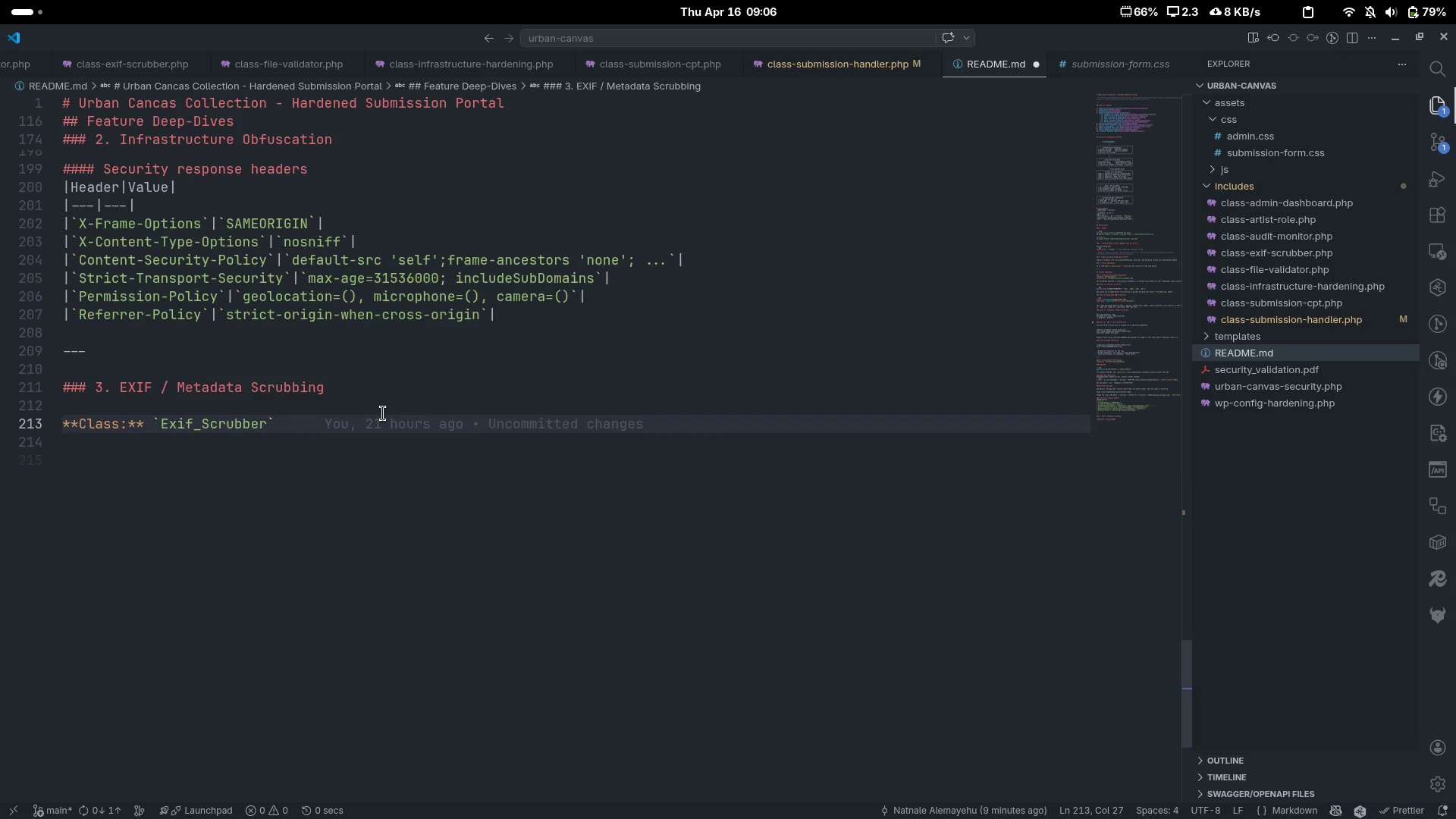 
key(Enter)
 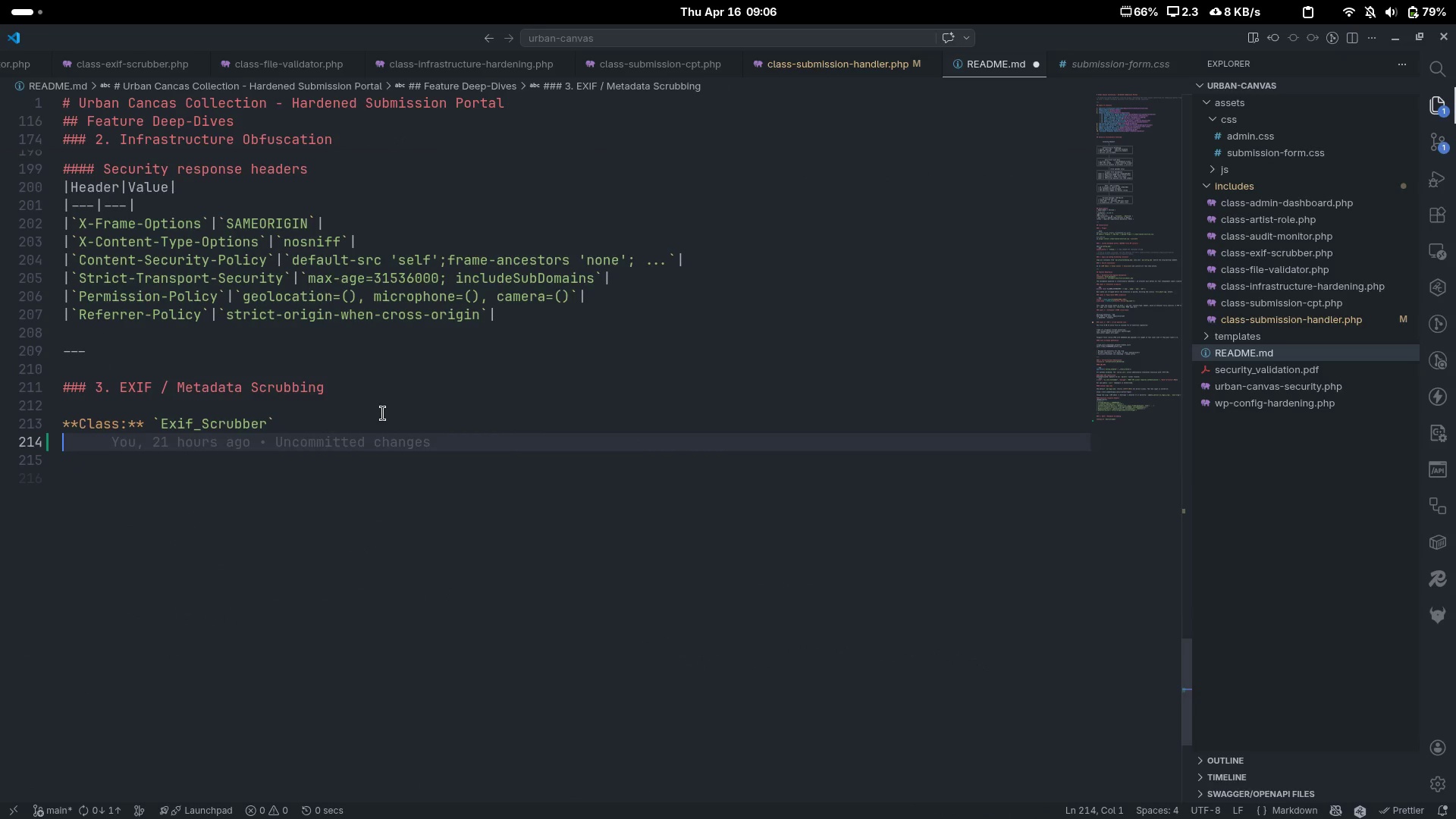 
key(Shift+E)
 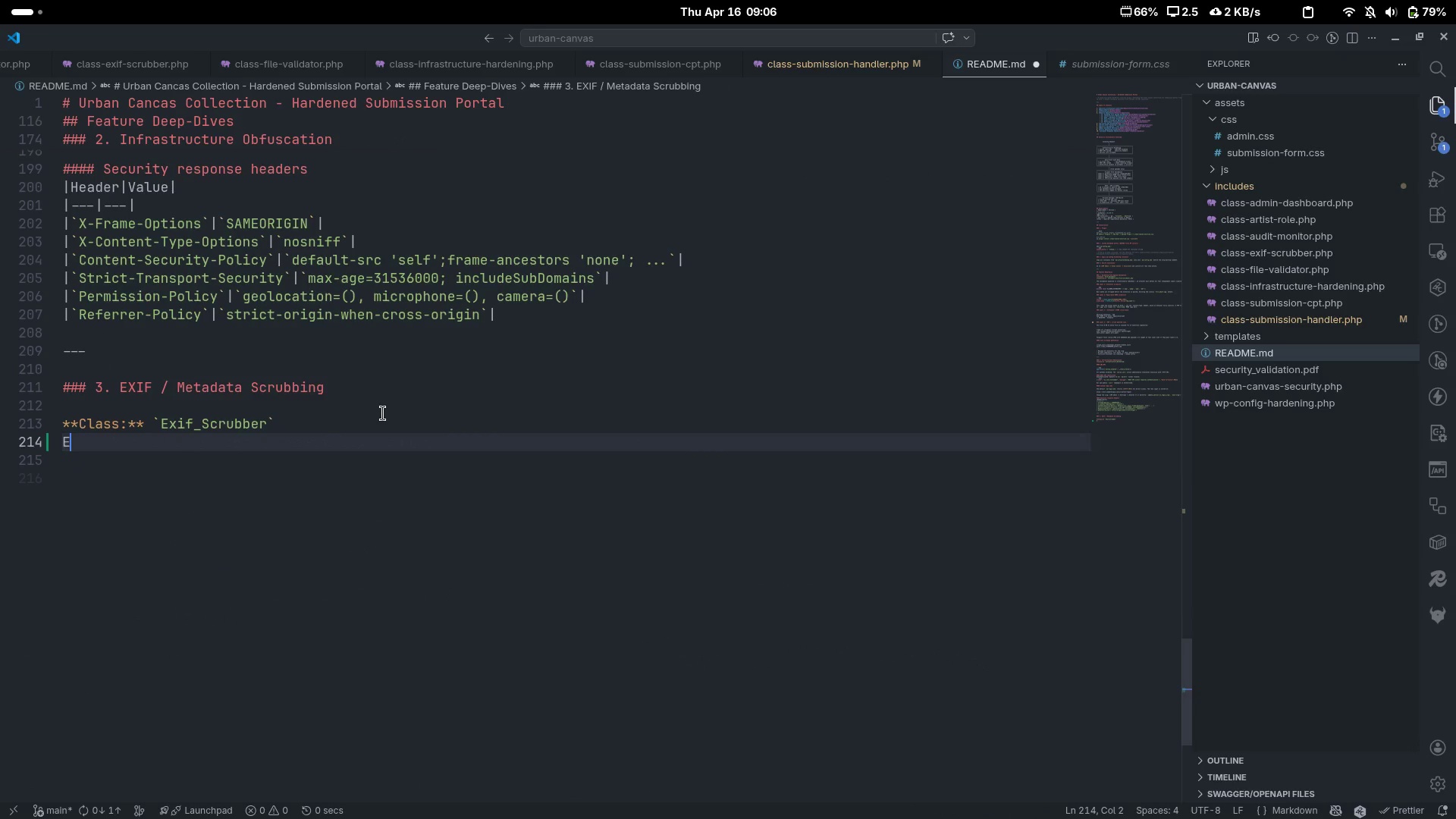 
key(Backspace)
 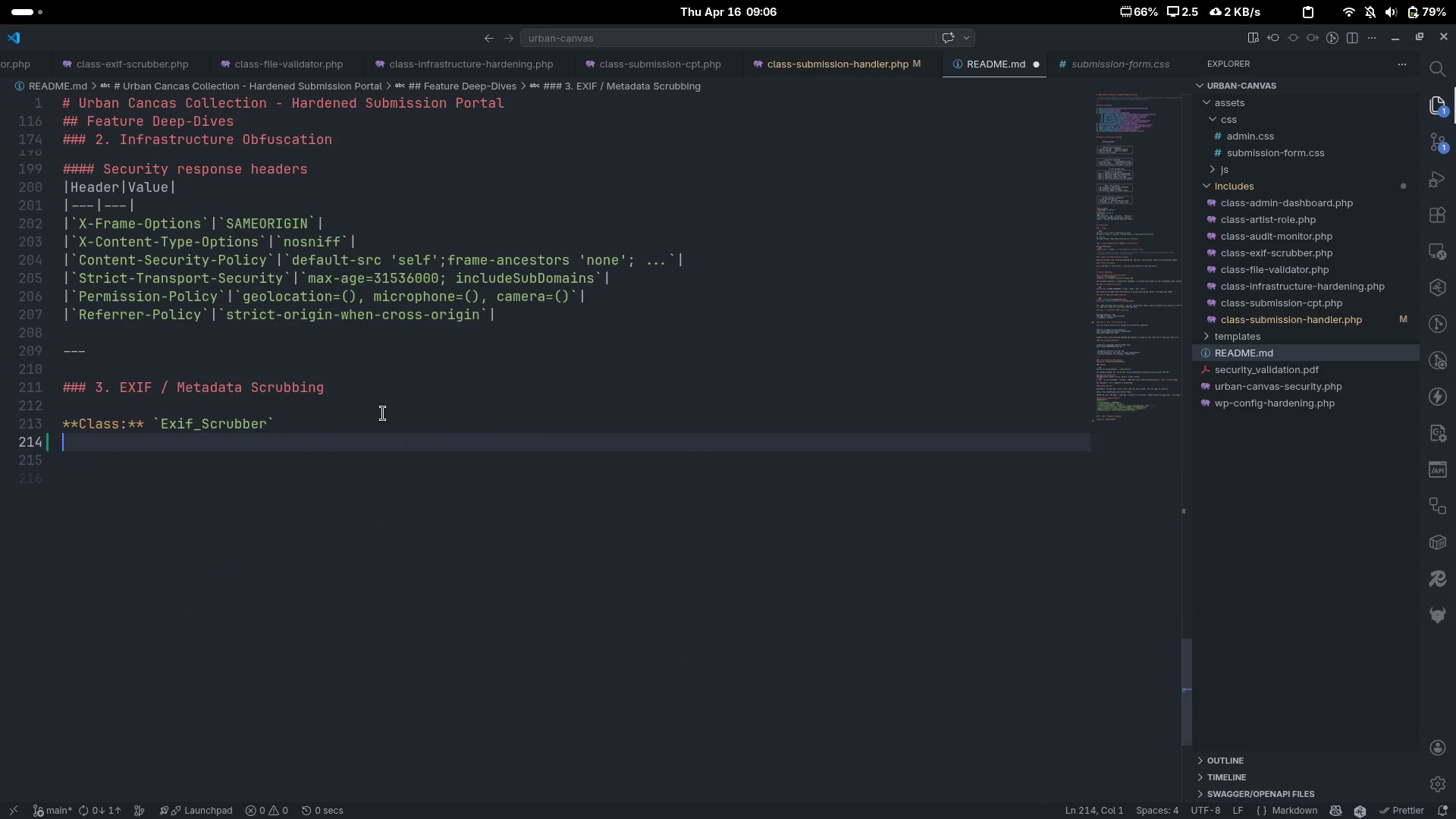 
key(Shift+ShiftLeft)
 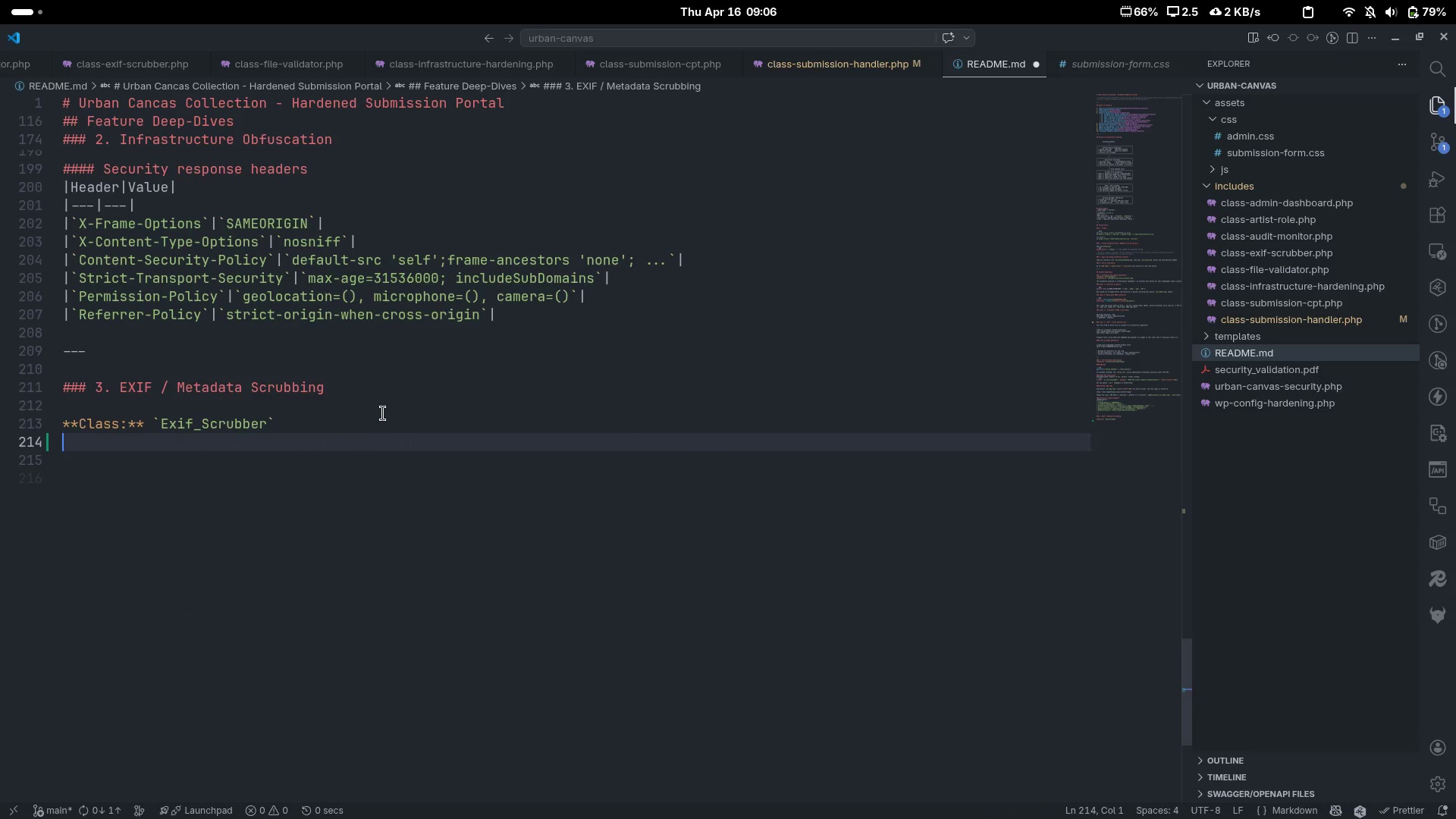 
key(Enter)
 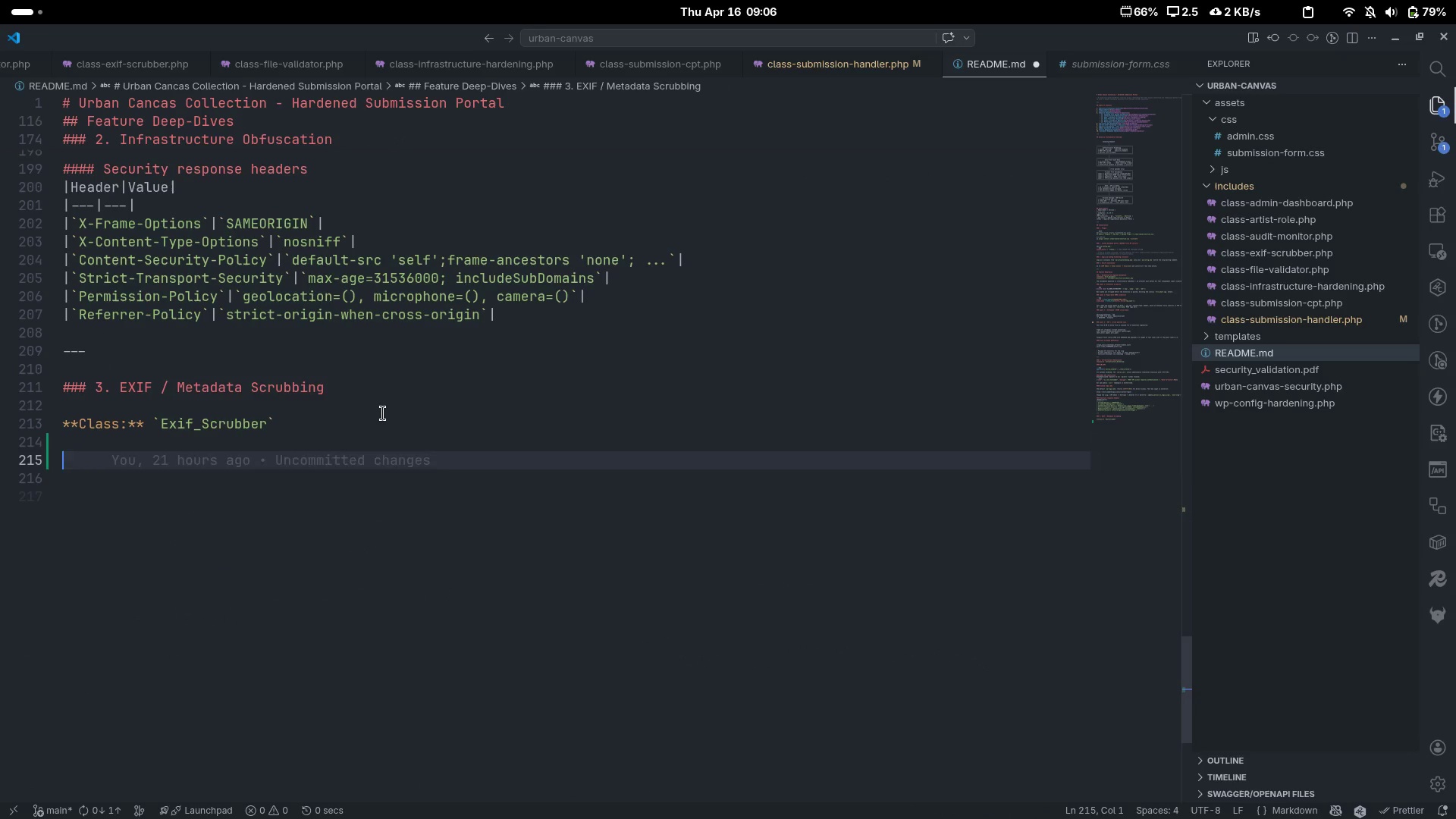 
type(Every JE)
key(Backspace)
type(PEF)
key(Backspace)
type(G and PNG is re-encd)
key(Backspace)
type(oded through PHP's GD lo)
key(Backspace)
type(ibrary immediately after vald)
key(Backspace)
type(idation.)
key(Backspace)
type(, ****)
 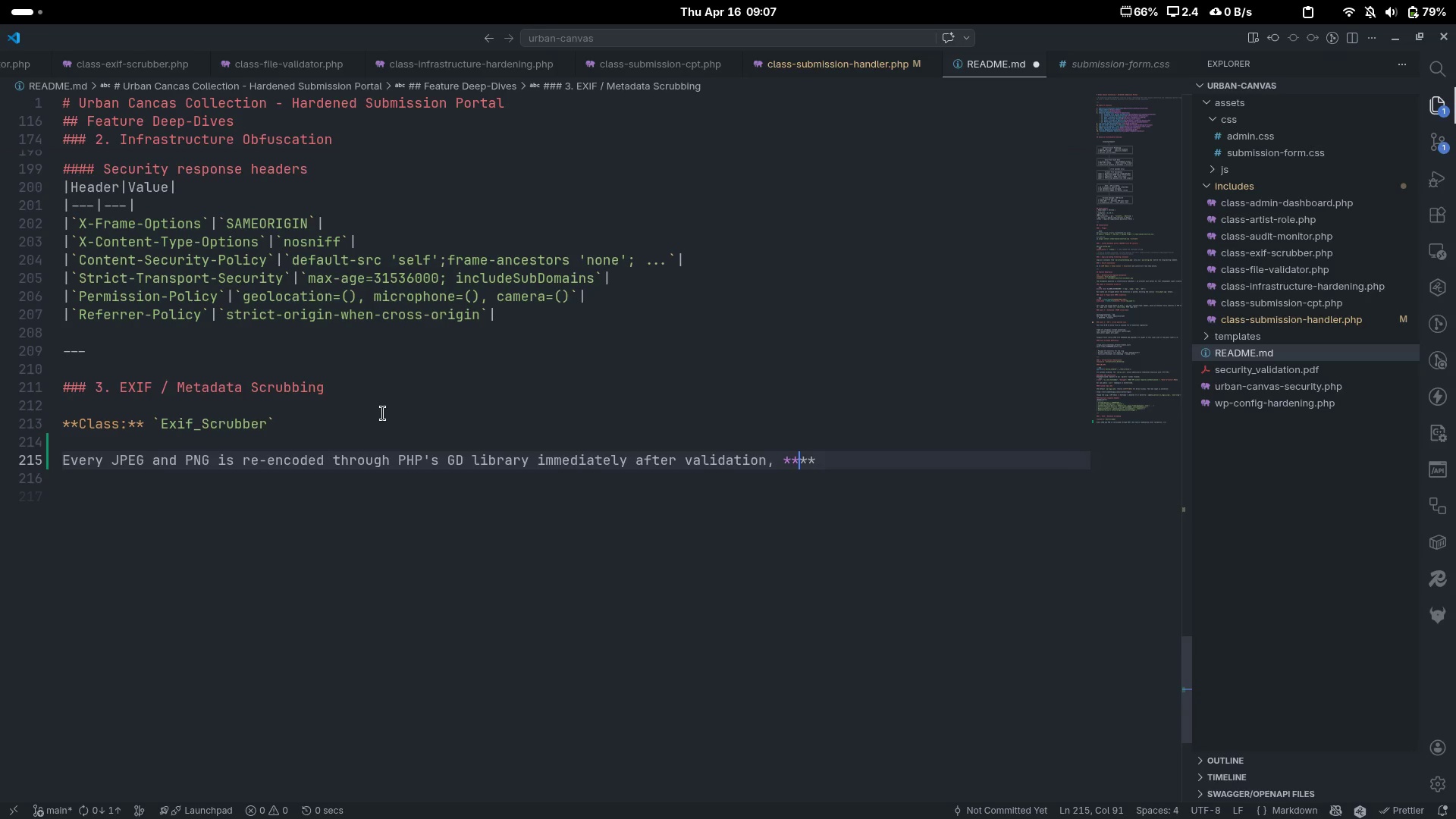 
 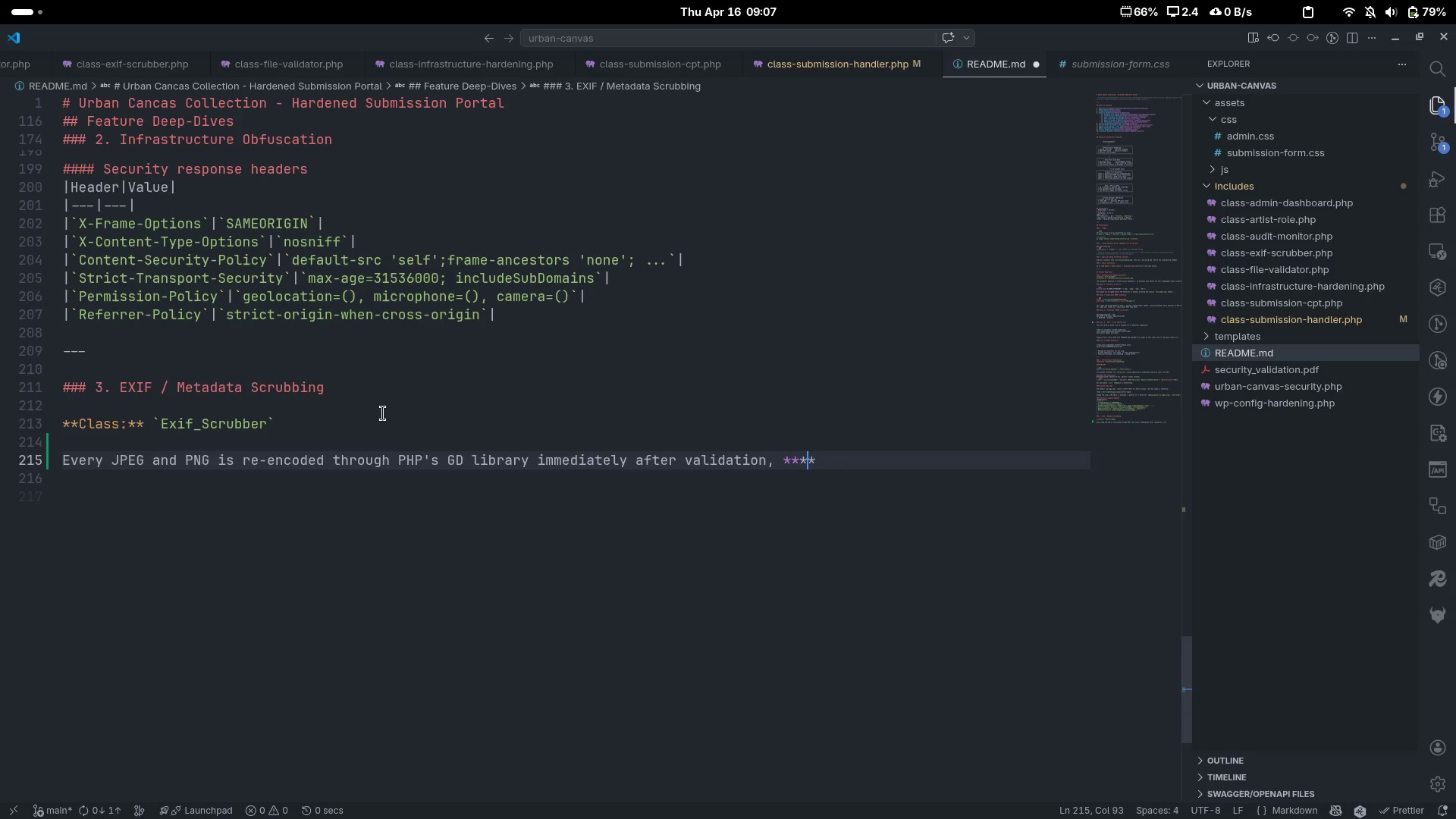 
key(ArrowLeft)
 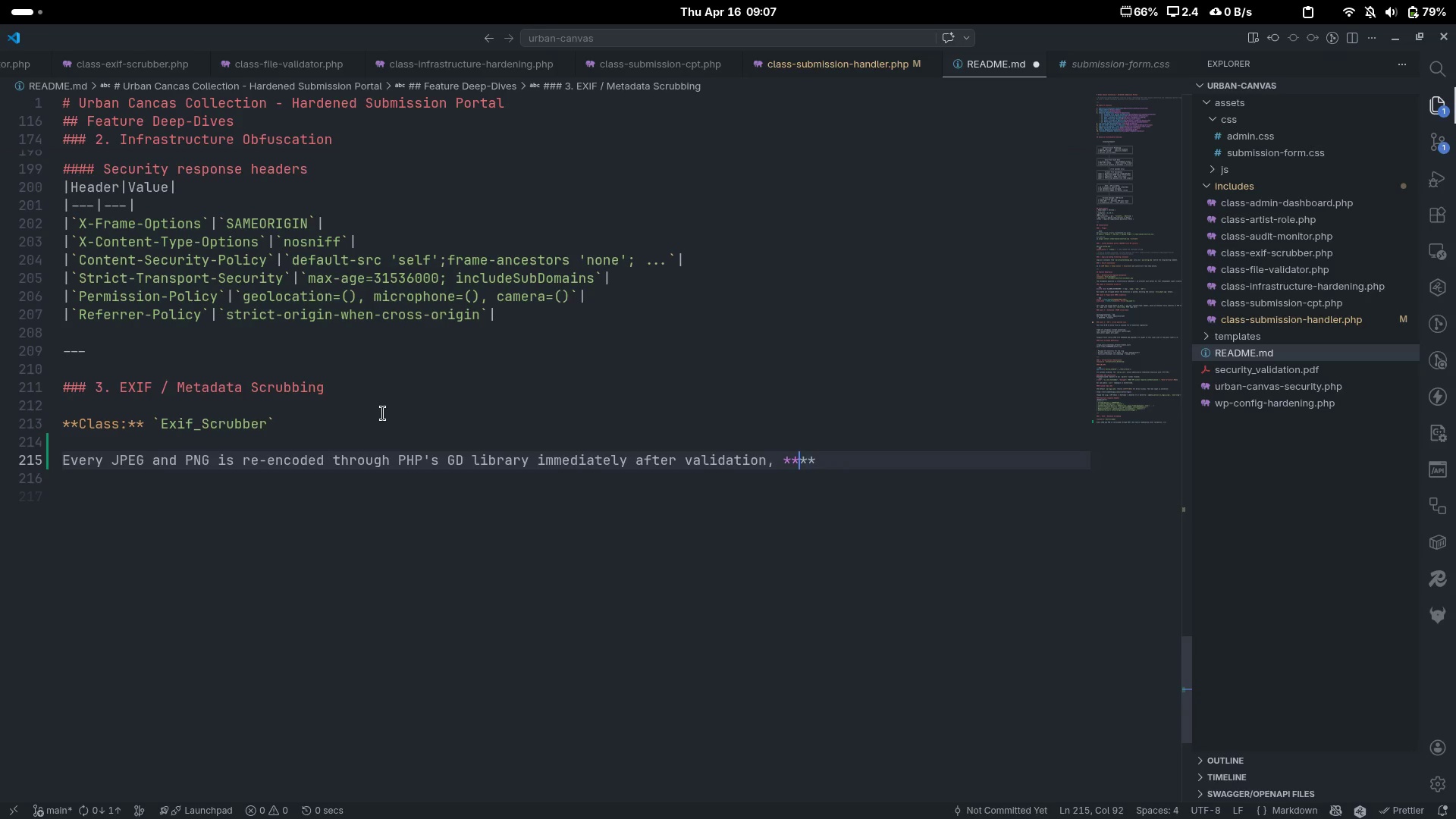 
key(ArrowLeft)
 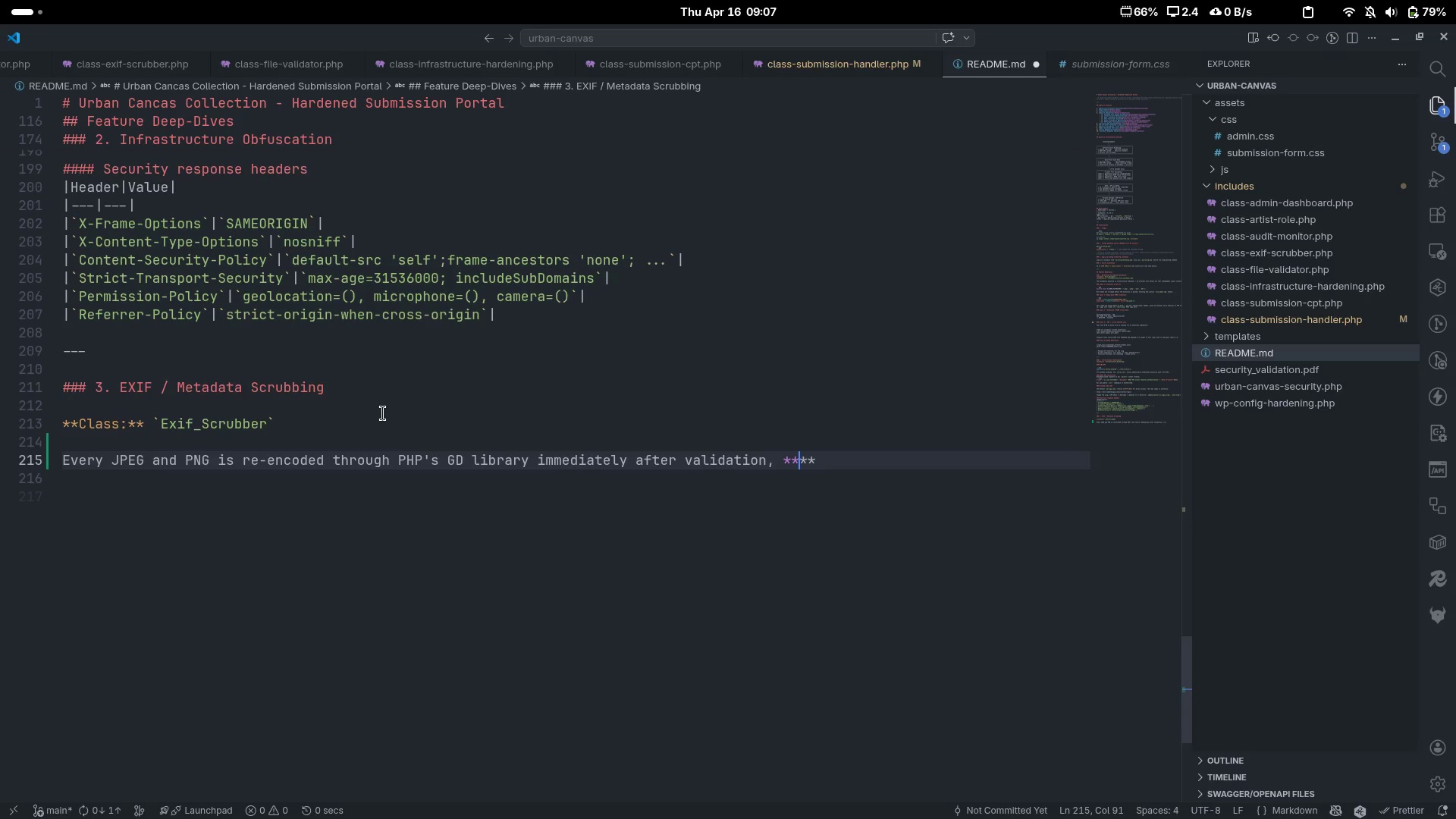 
type(before)
 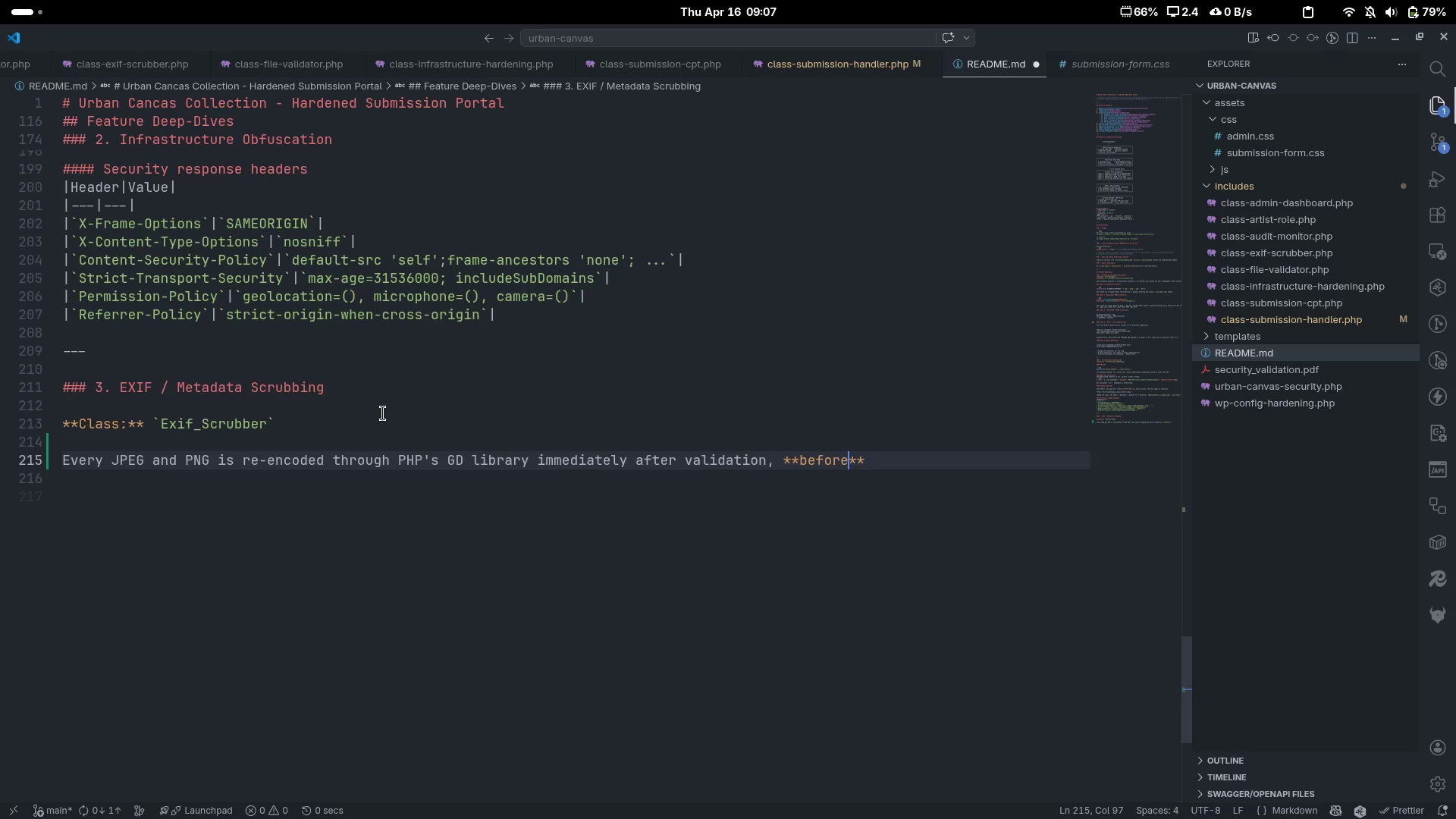 
key(Control+ControlLeft)
 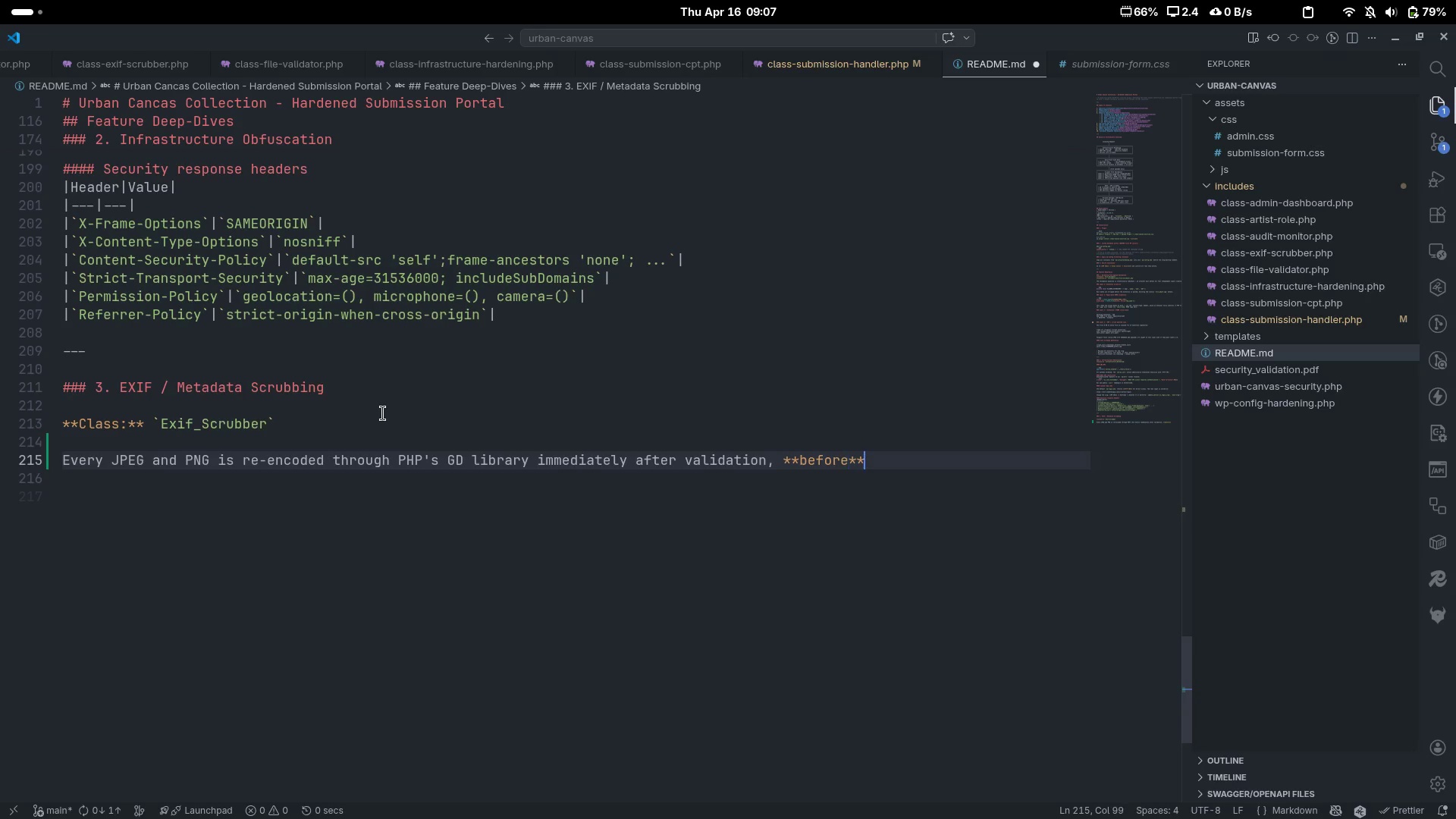 
key(Control+ArrowRight)
 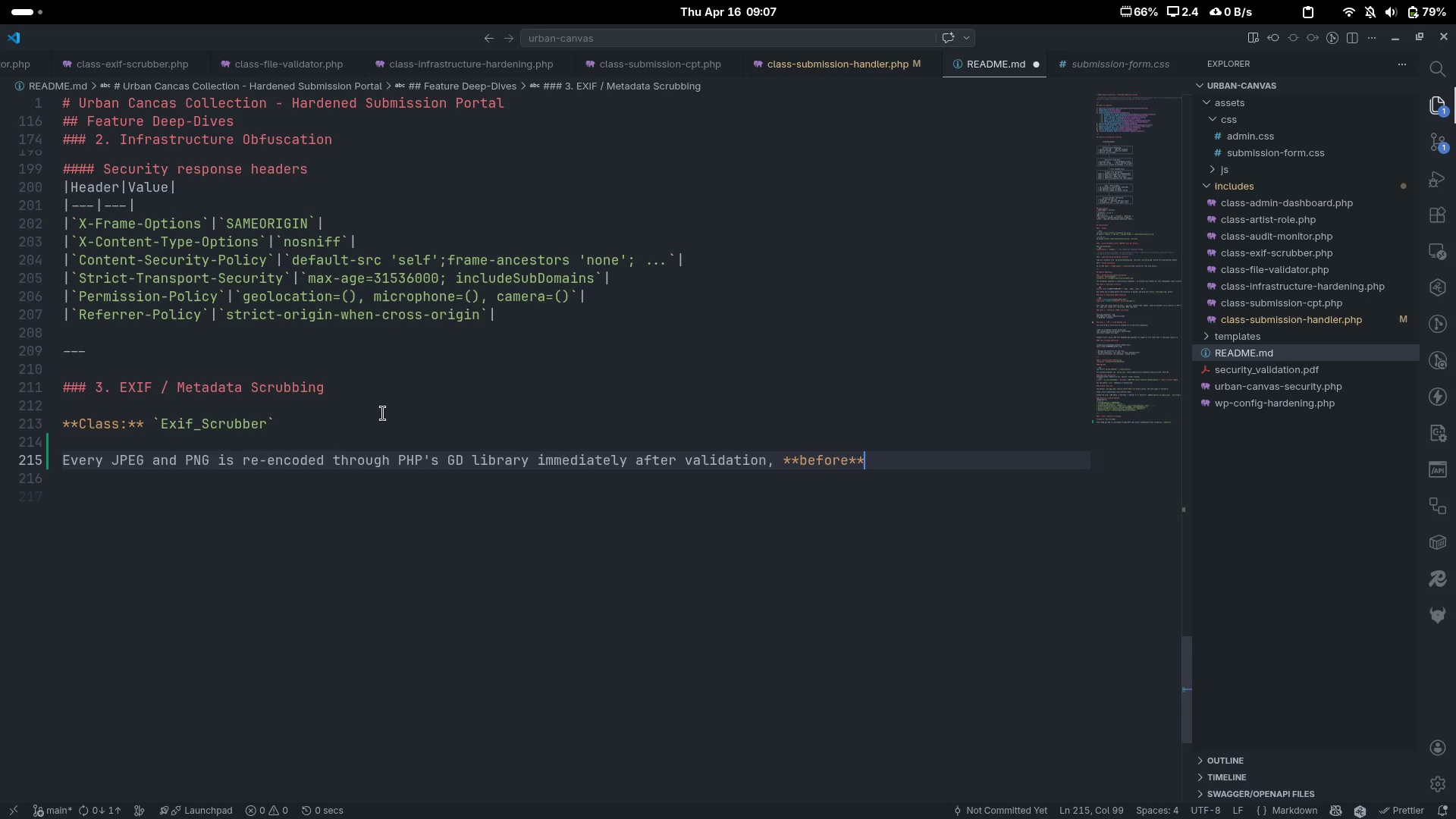 
type( being mod)
key(Backspace)
type(ved t )
key(Backspace)
type(o permam)
key(Backspace)
type(nent)
 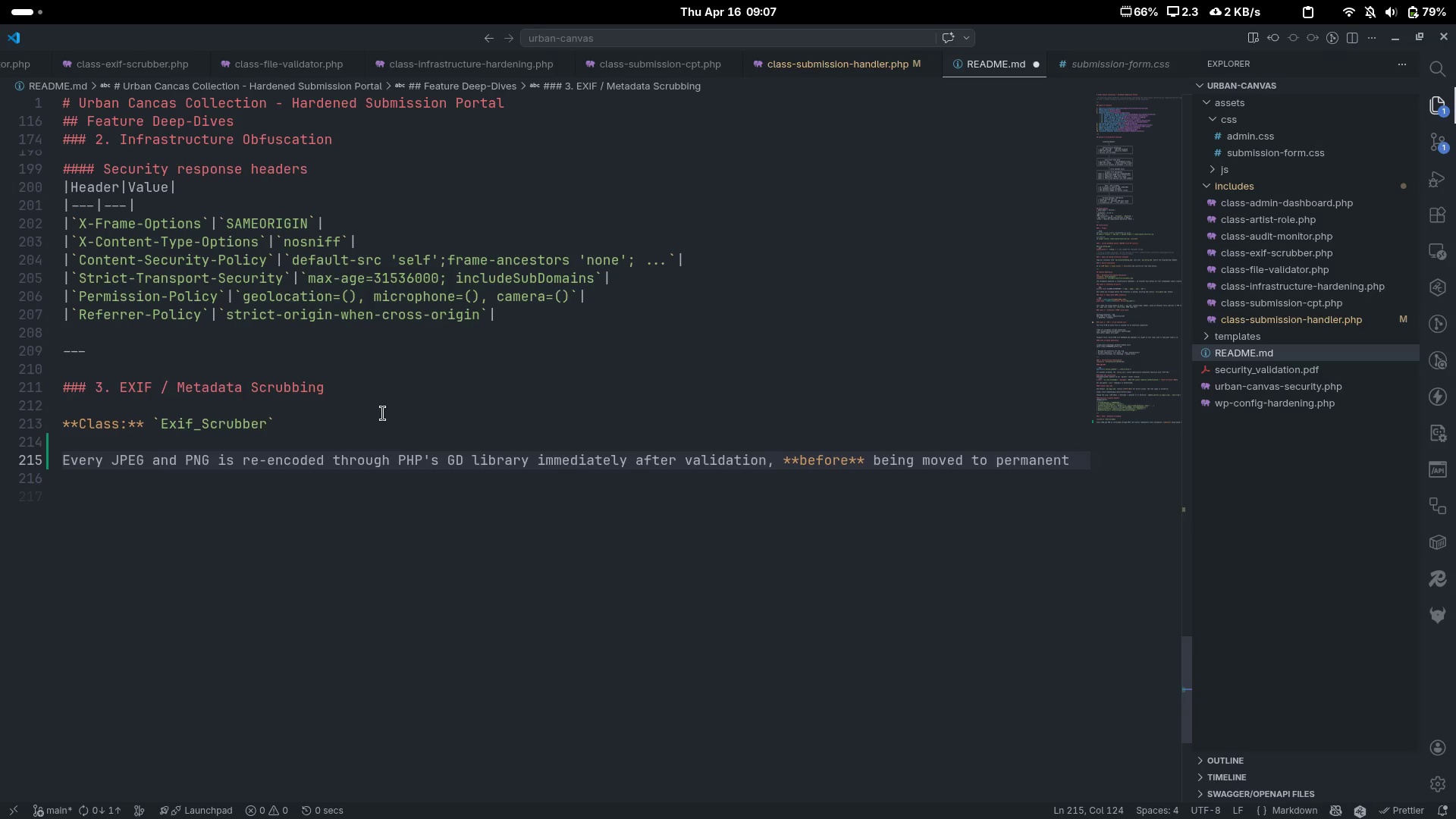 
key(Enter)
 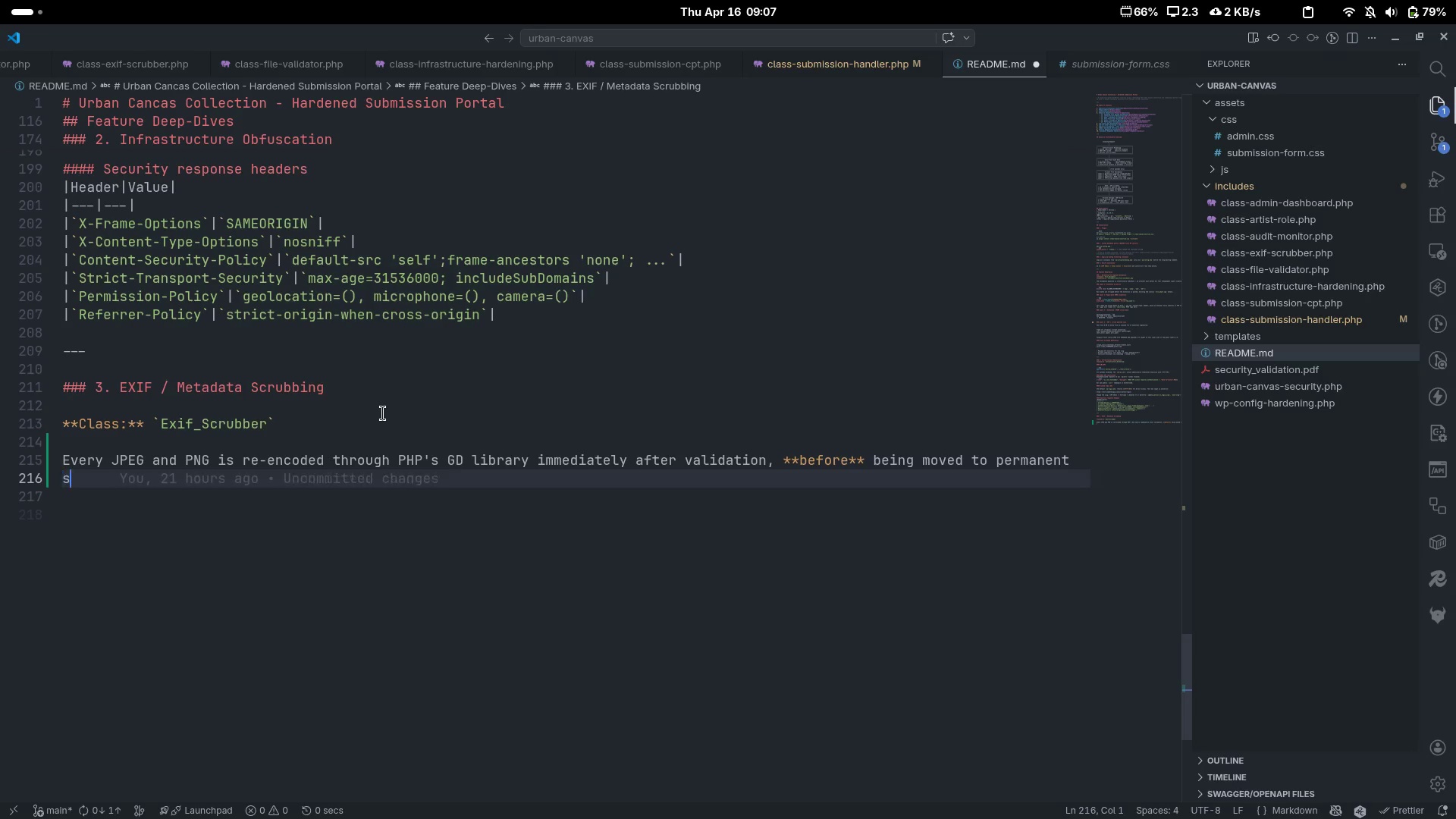 
type(str)
key(Backspace)
type(orage")
key(Backspace)
type(:)
 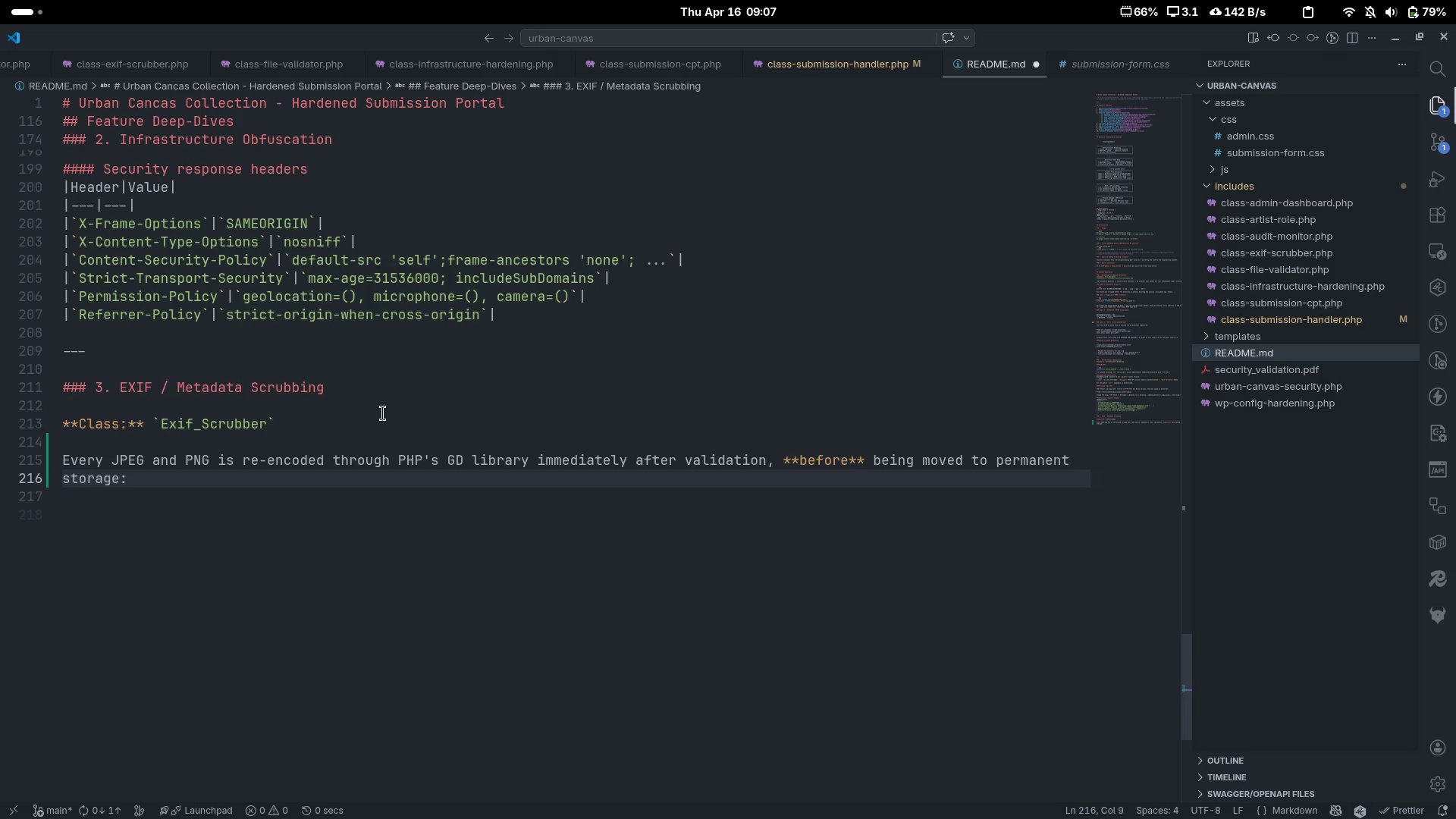 
key(Enter)
 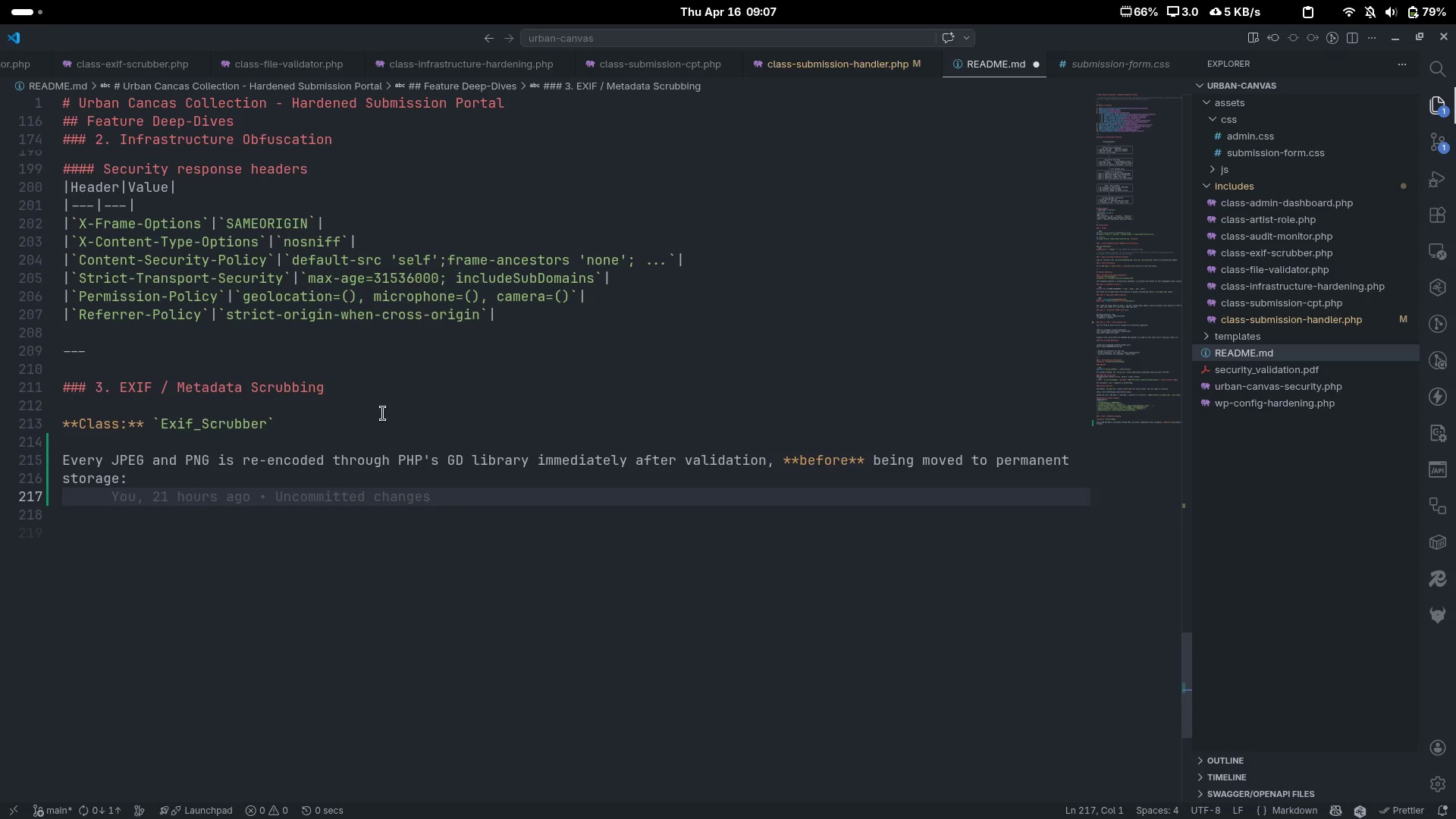 
wait(6.38)
 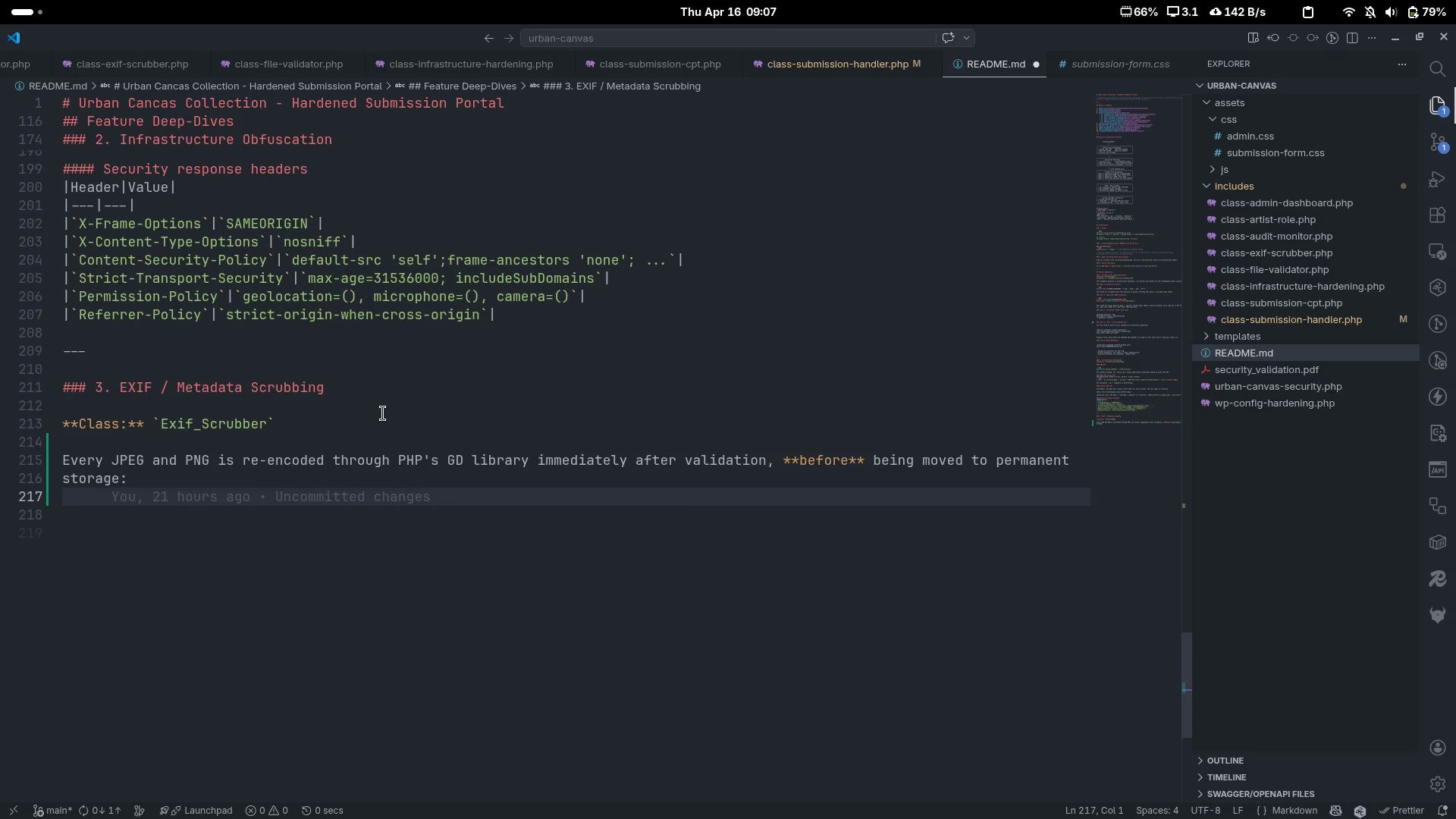 
key(Enter)
 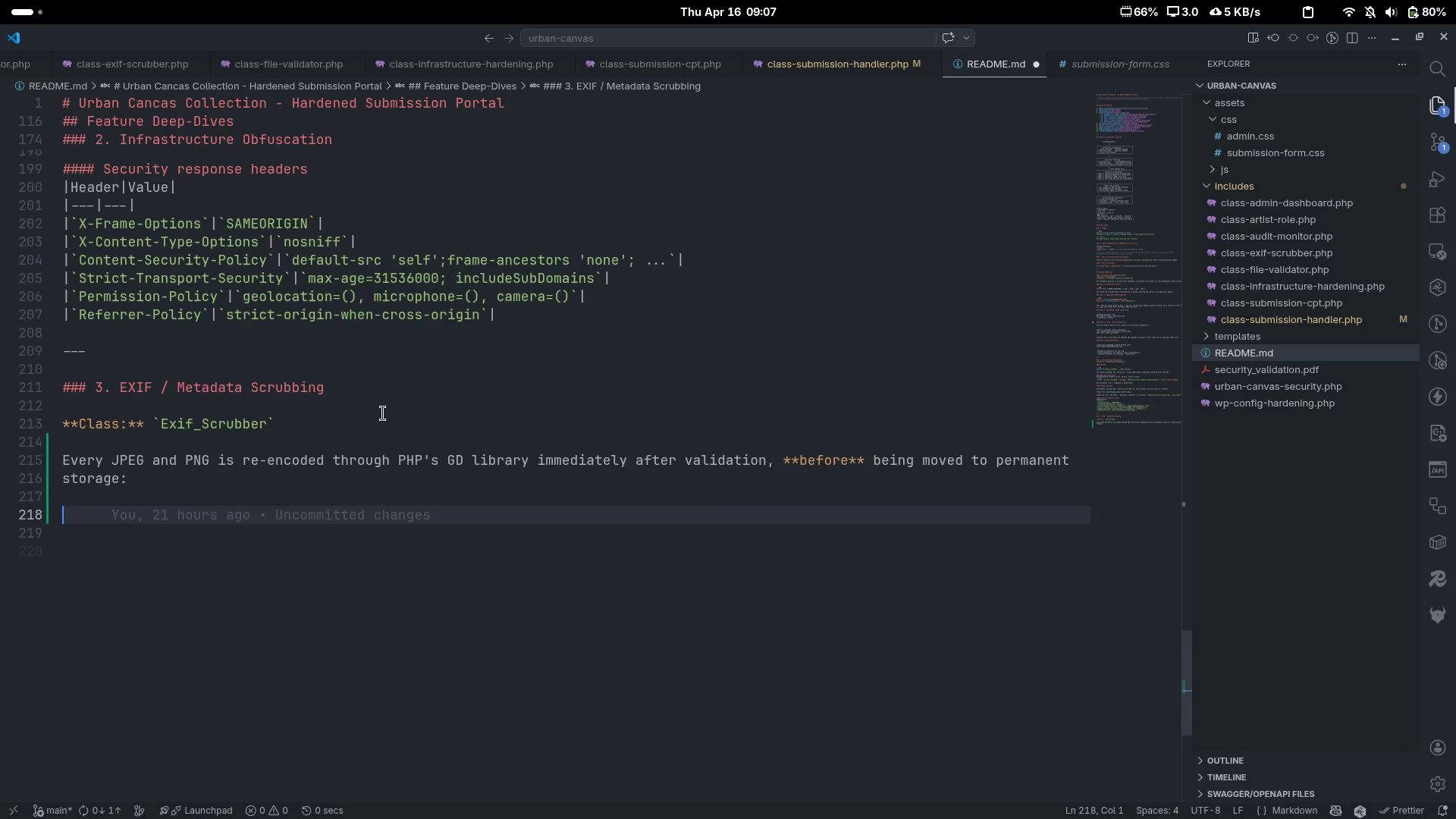 
key(Backquote)
 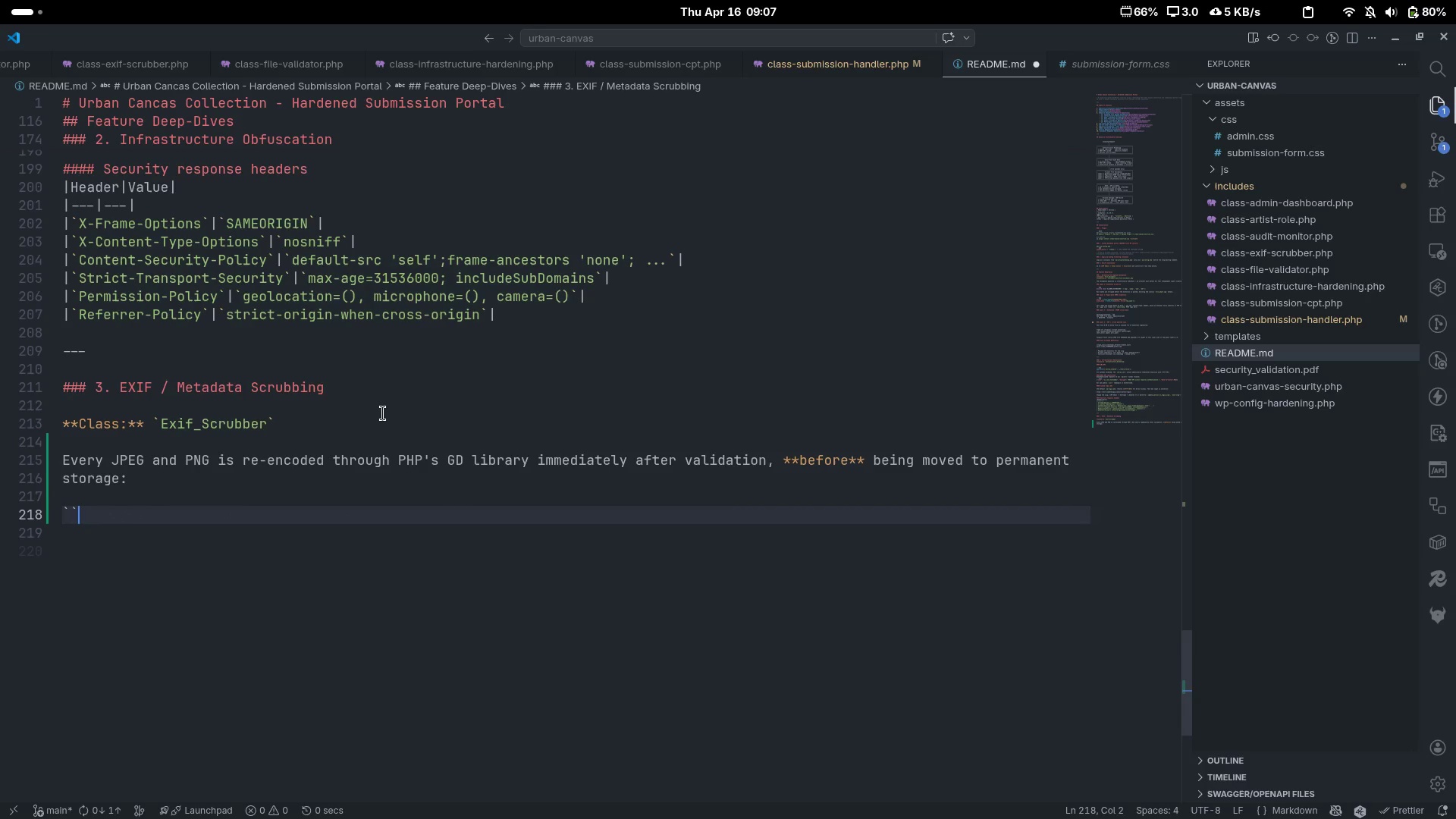 
key(Backquote)
 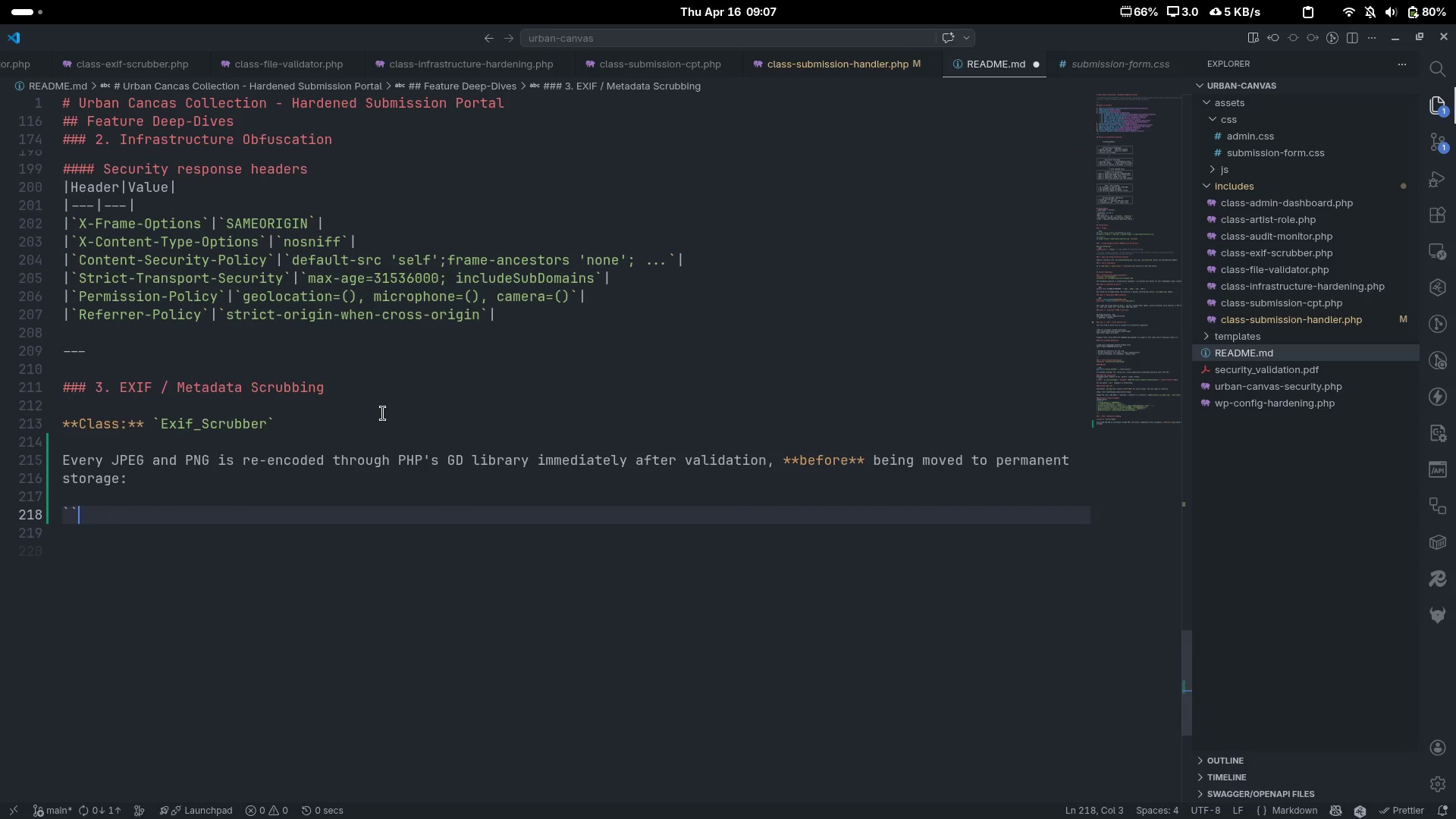 
key(Backquote)
 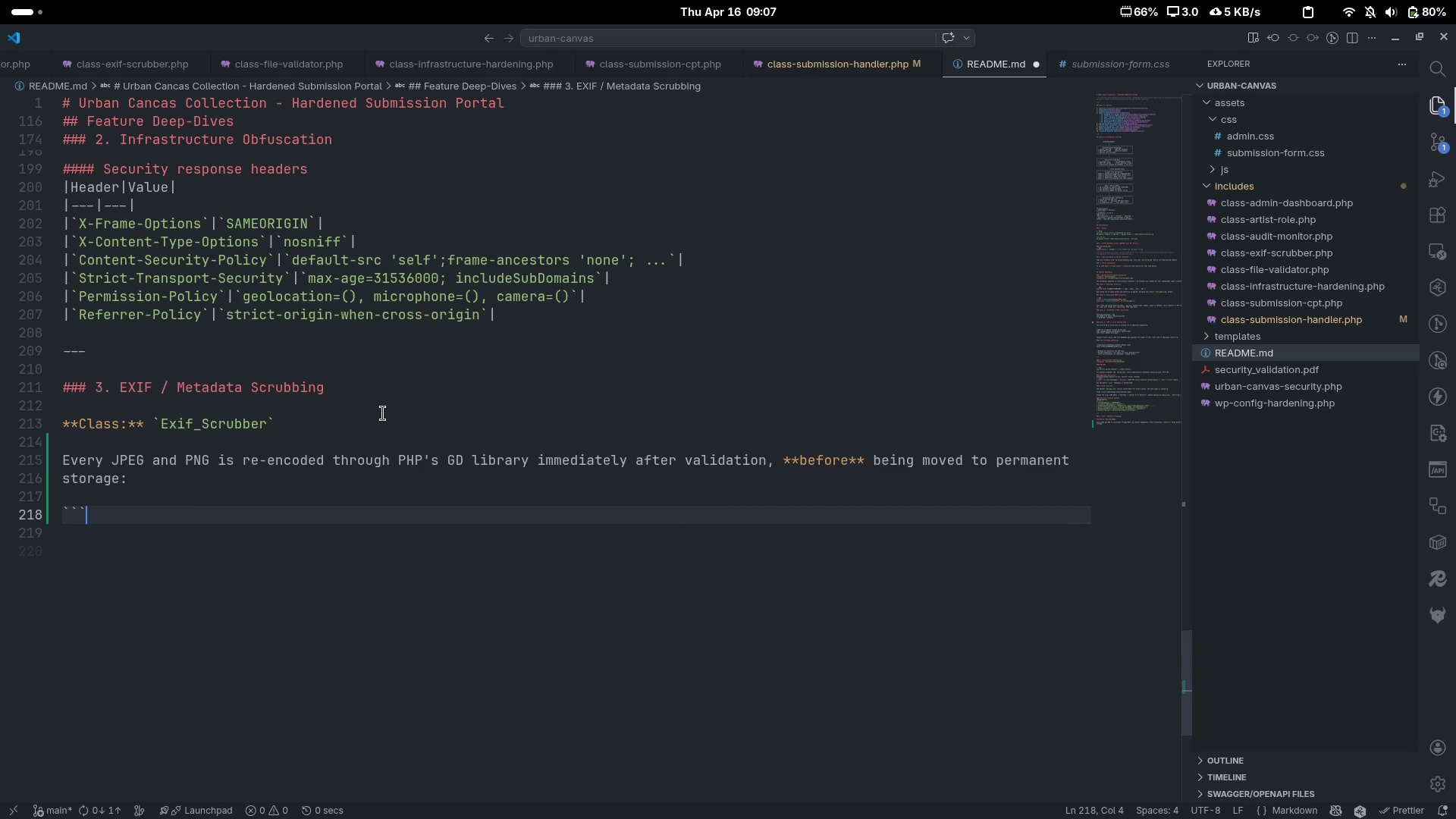 
key(Enter)
 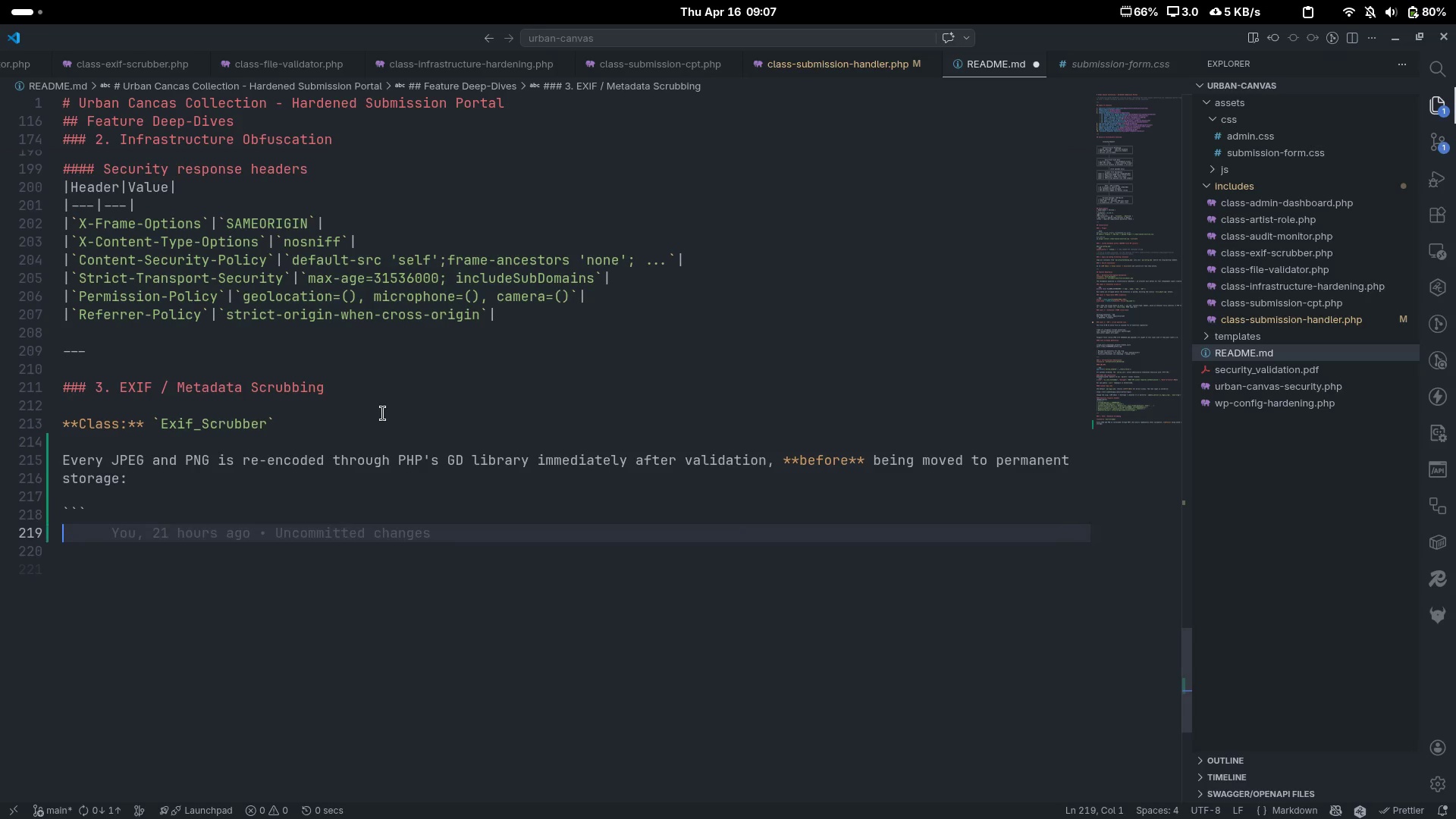 
key(Enter)
 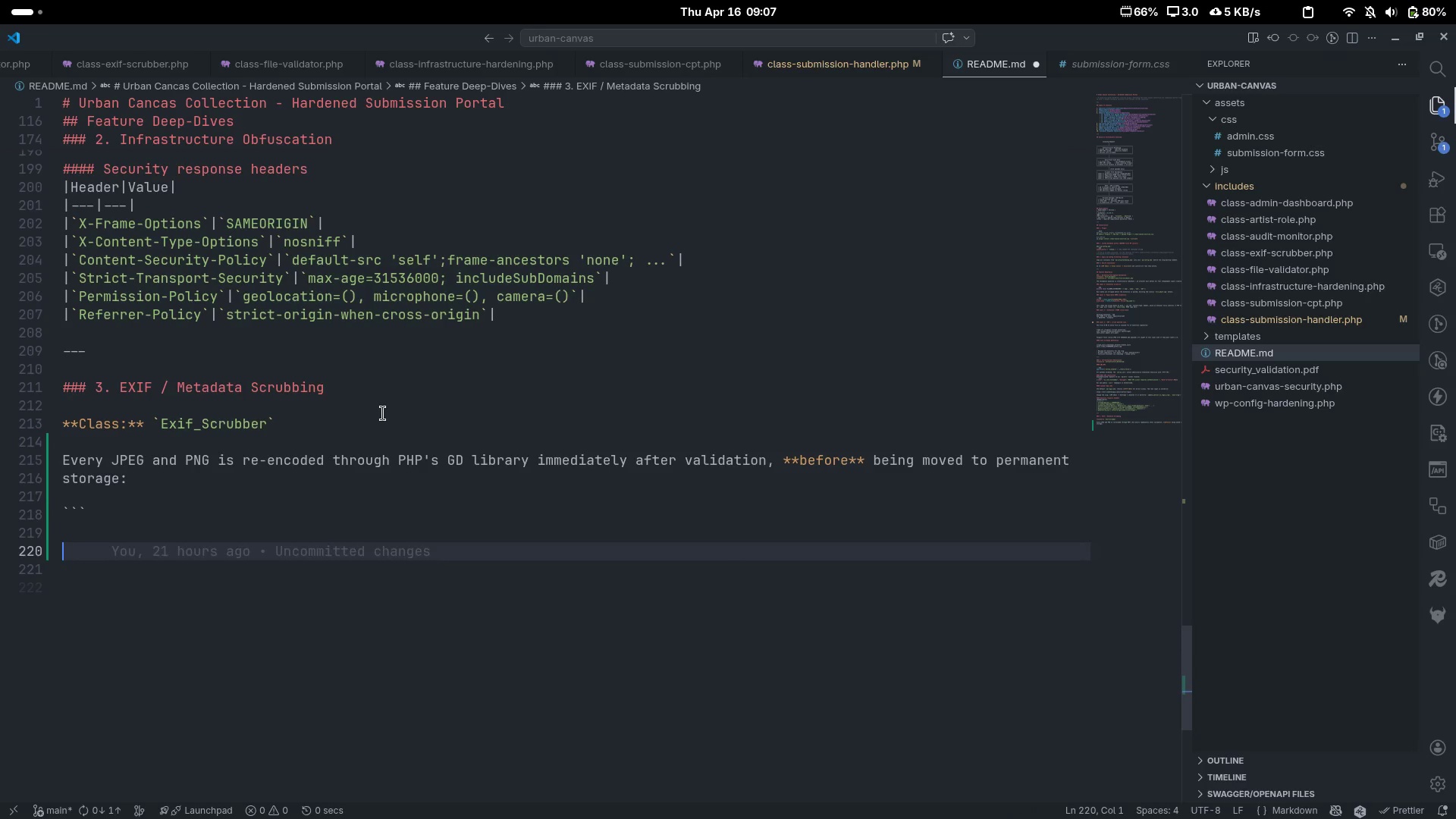 
key(Backquote)
 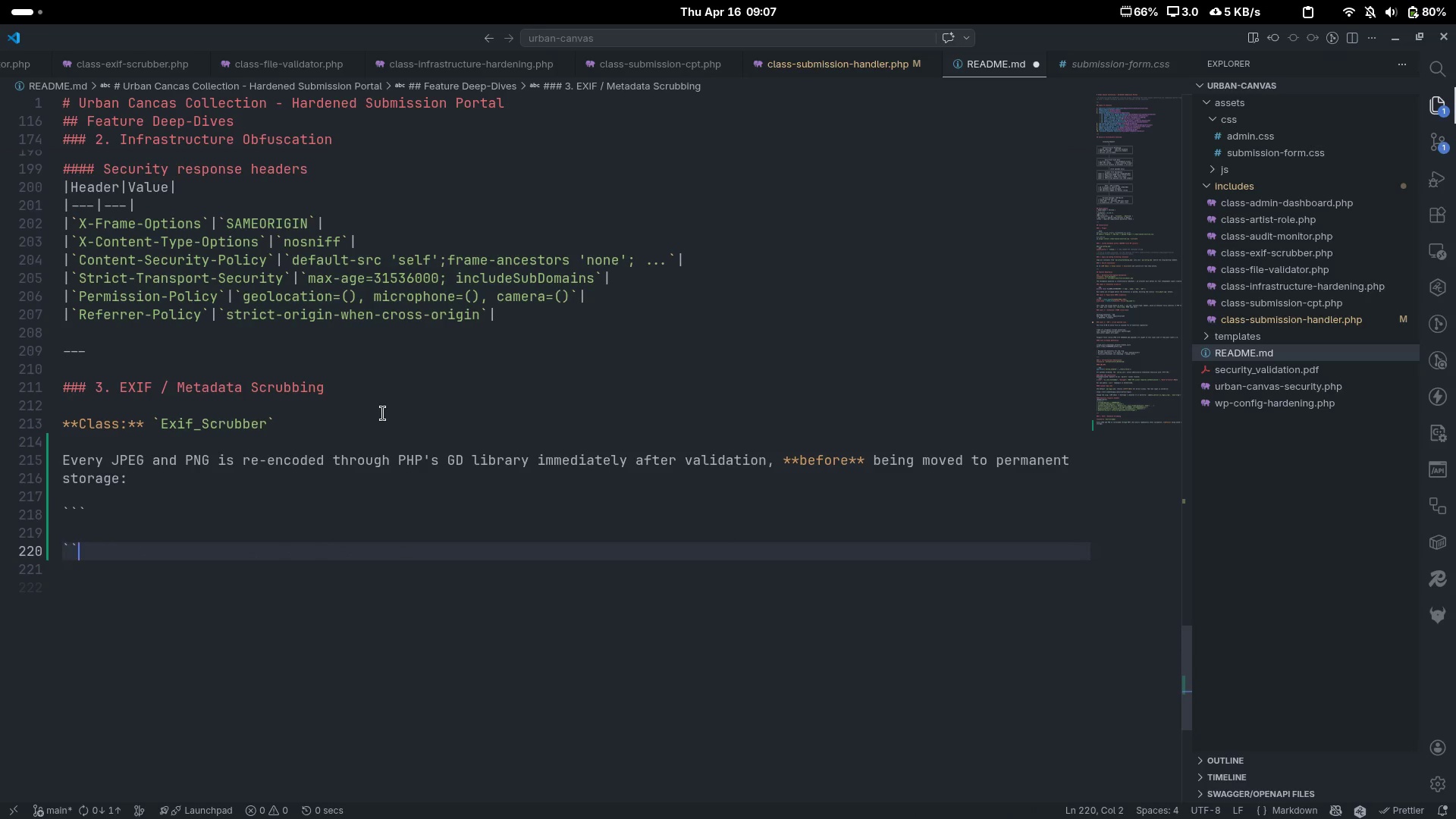 
key(Backquote)
 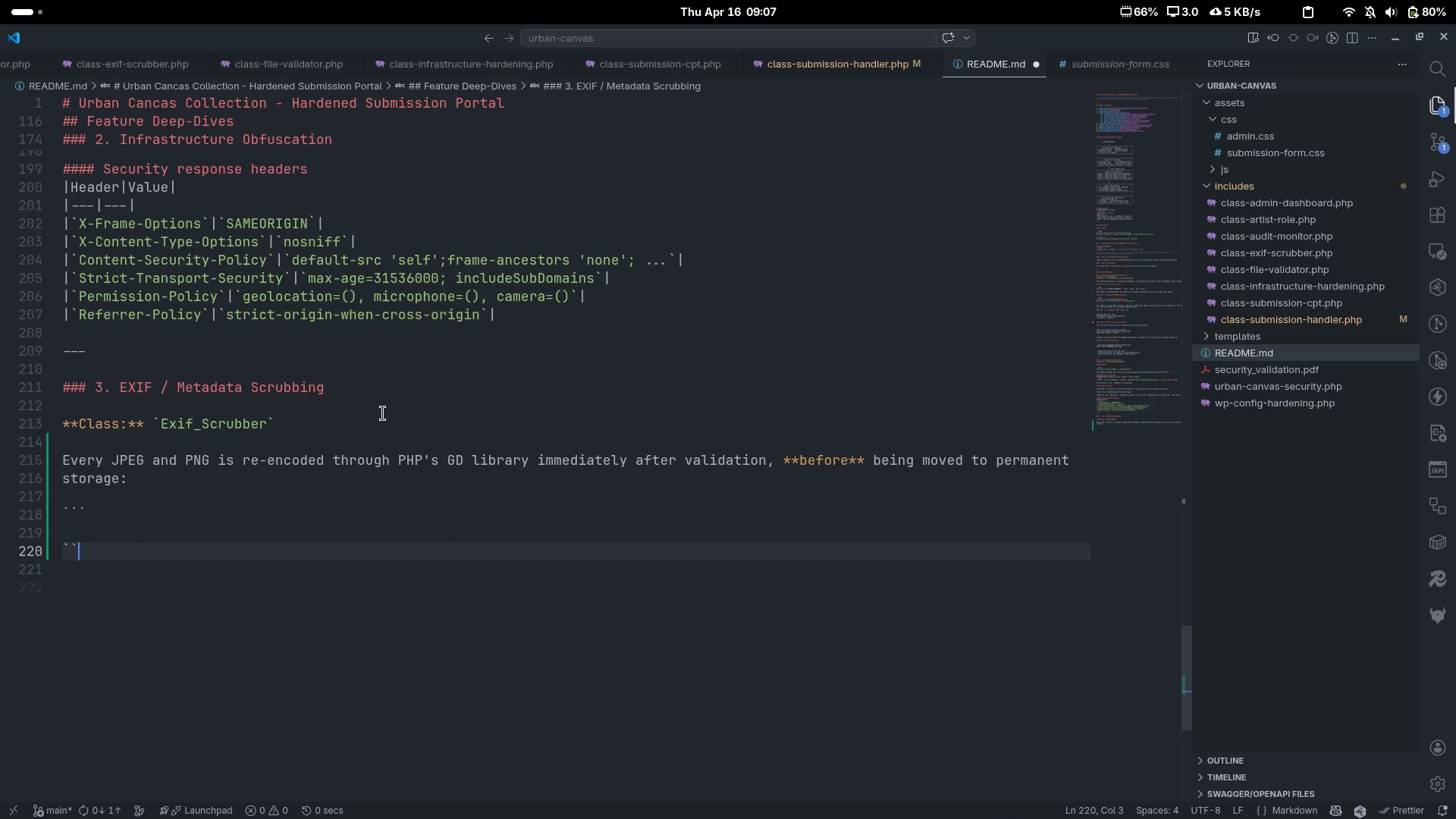 
key(Backquote)
 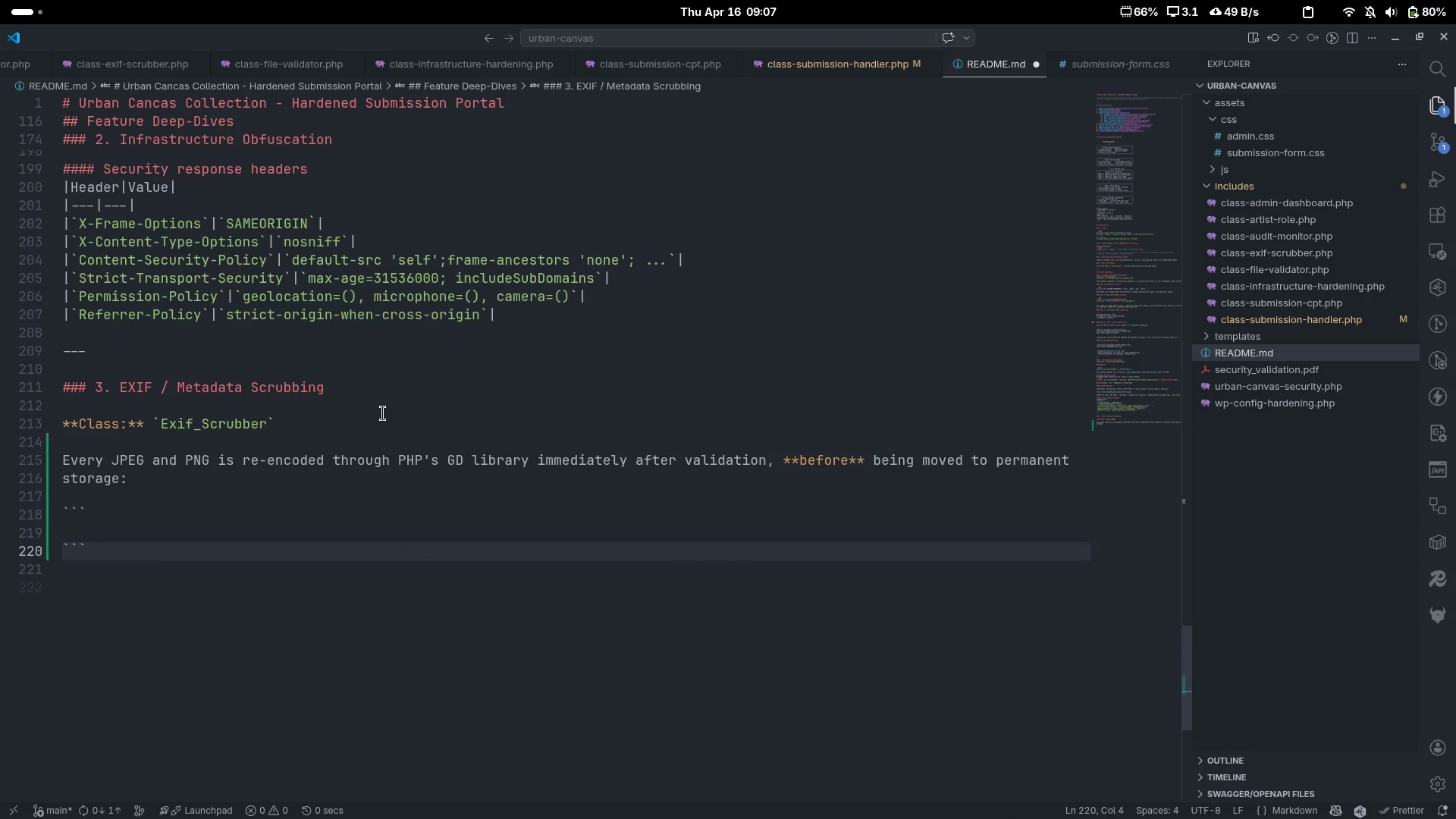 
key(ArrowUp)
 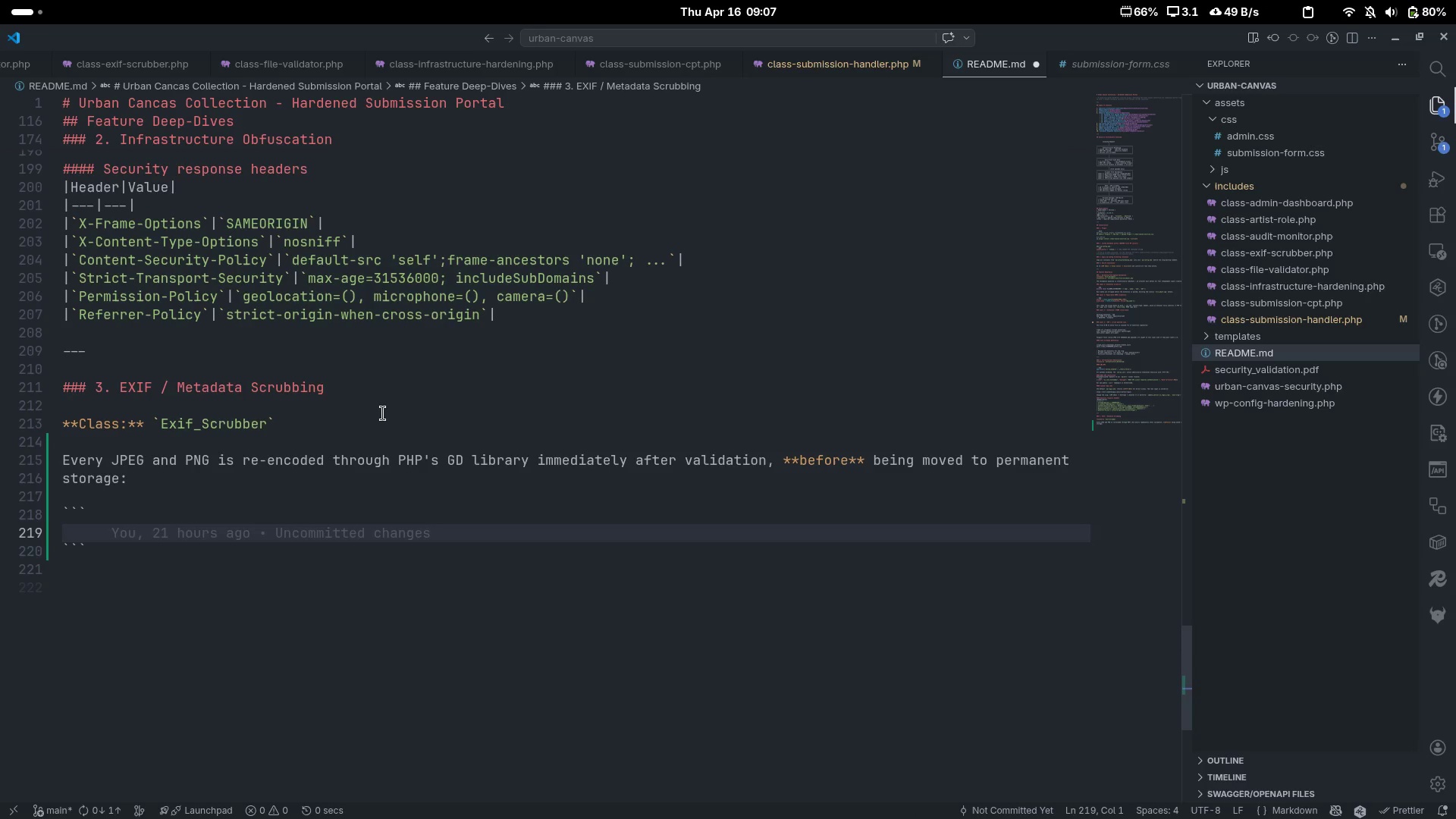 
type(Original File)
key(Backspace)
type(f)
 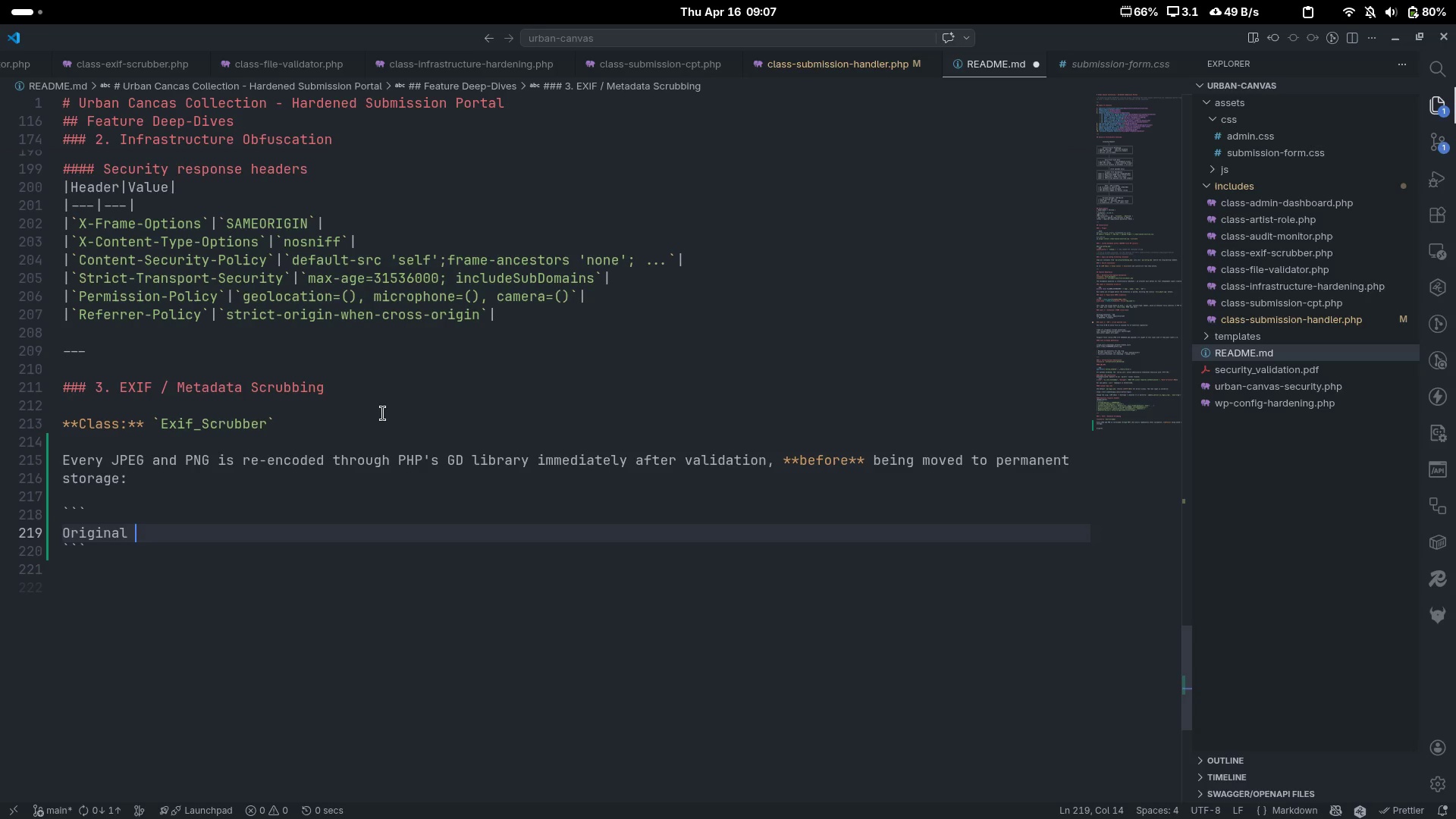 
key(Control+ControlLeft)
 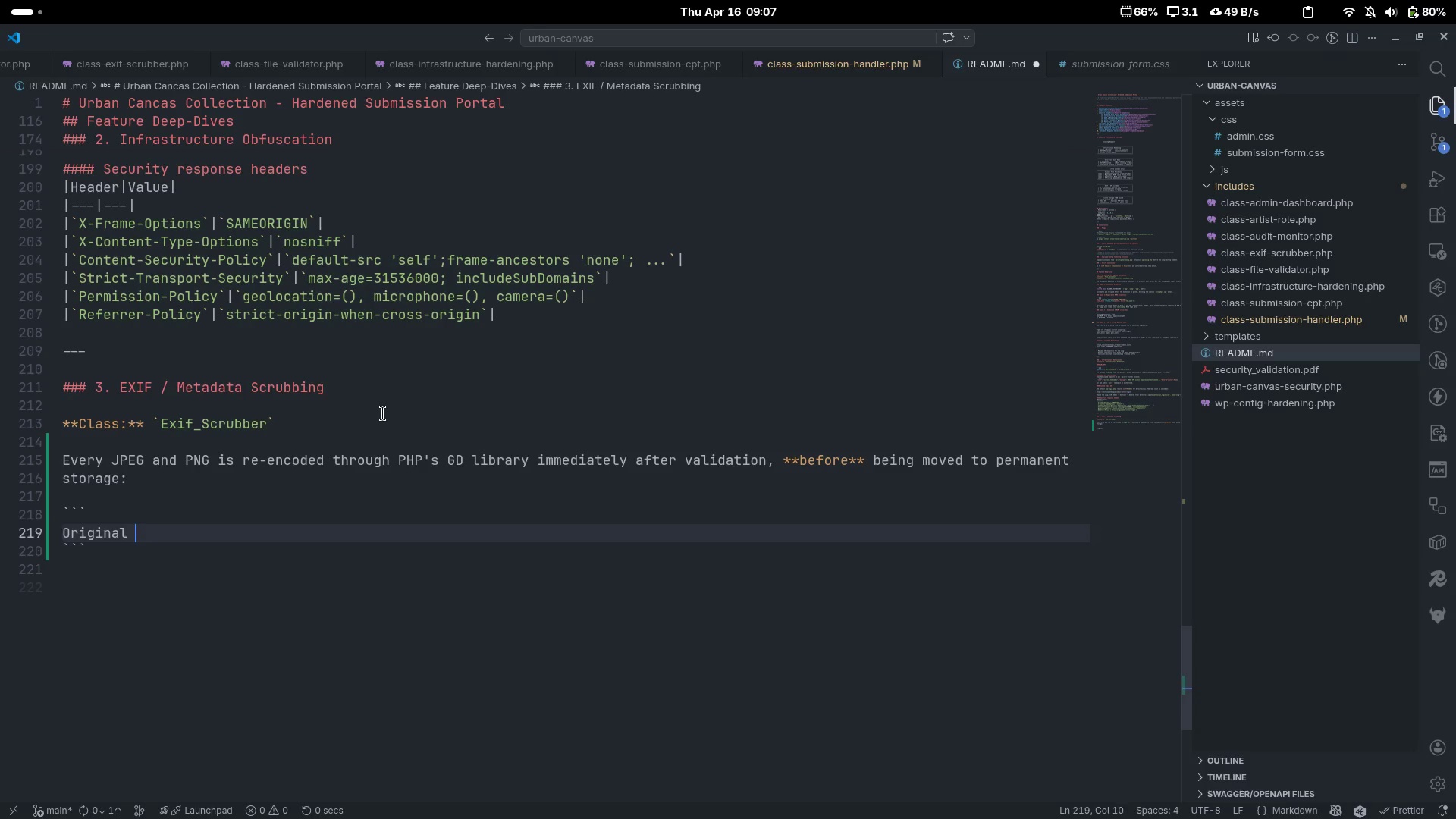 
key(Control+Backspace)
 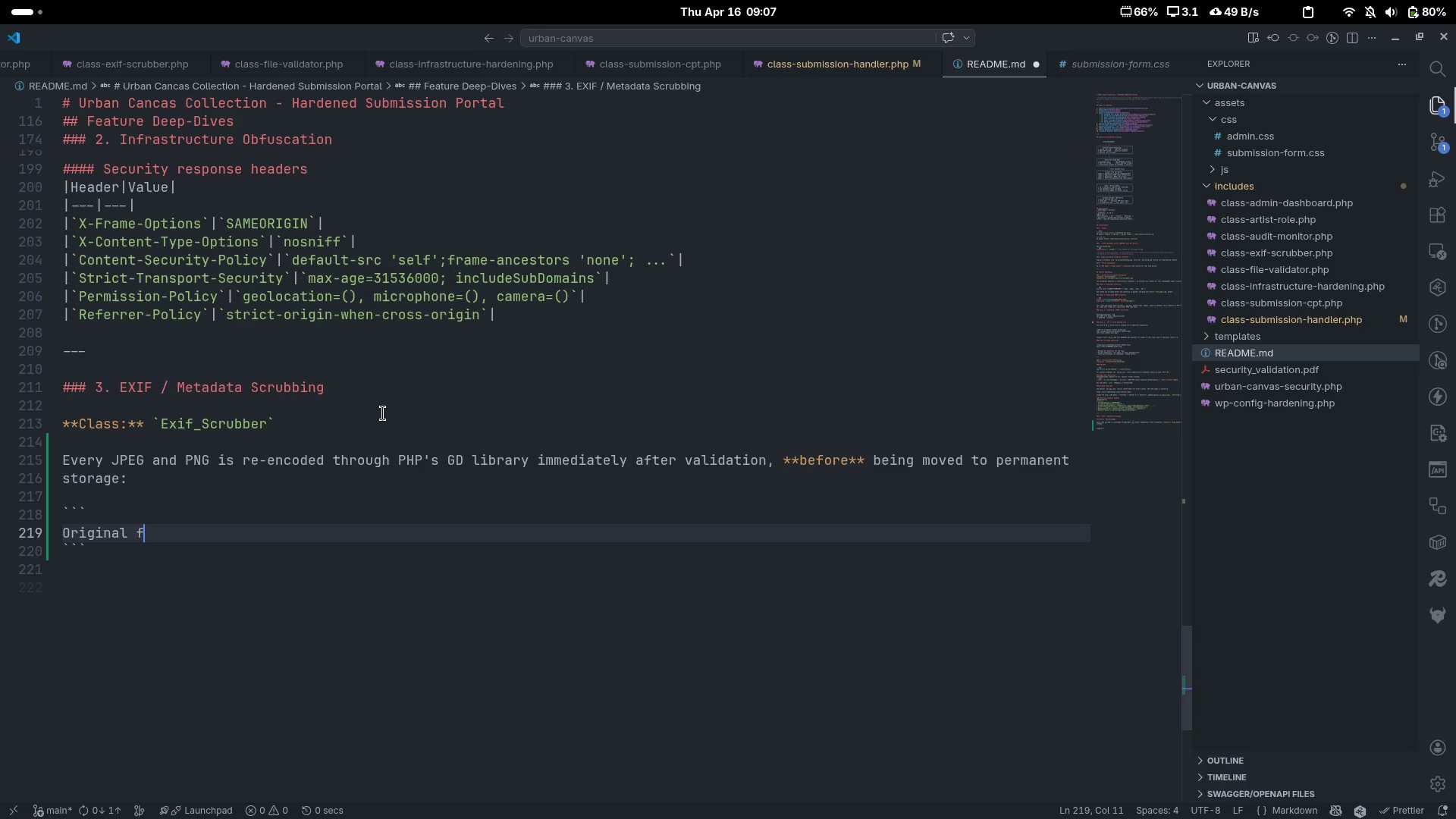 
type(file ())
 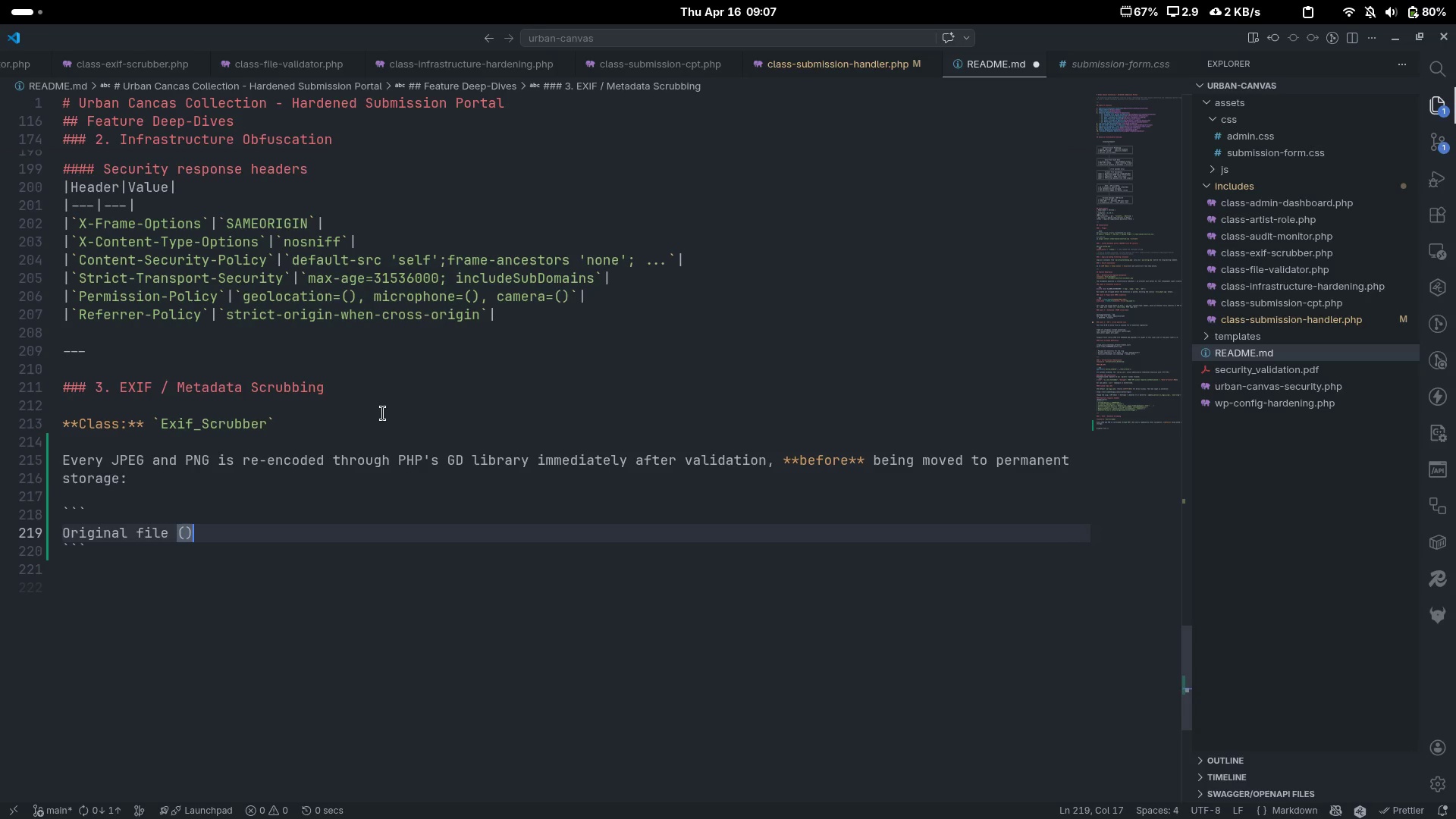 
key(ArrowLeft)
 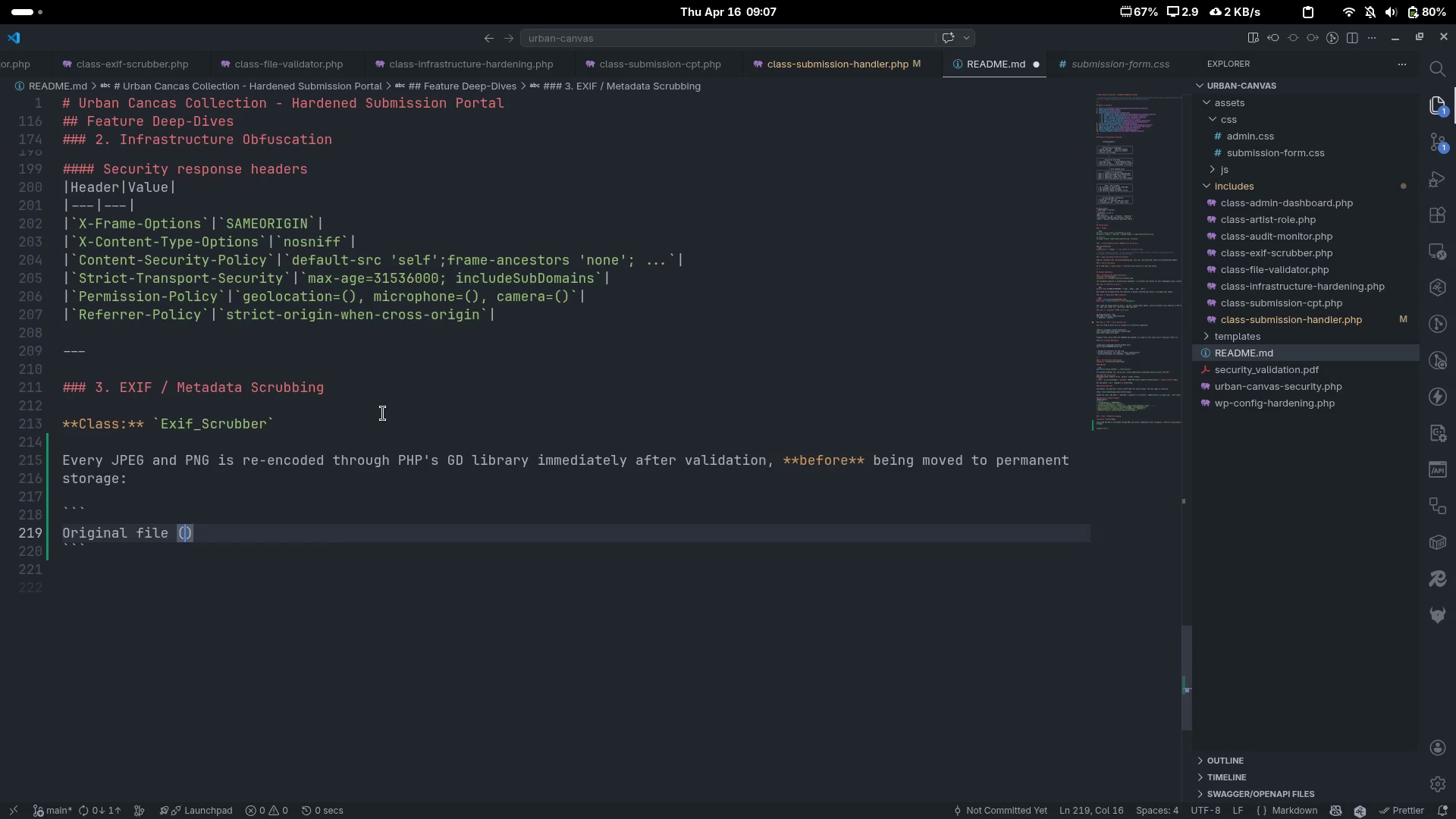 
type(with GPS, camera model, timestamp )
key(Backspace)
key(Backspace)
type(p.)
key(Backspace)
type(, etc.)
 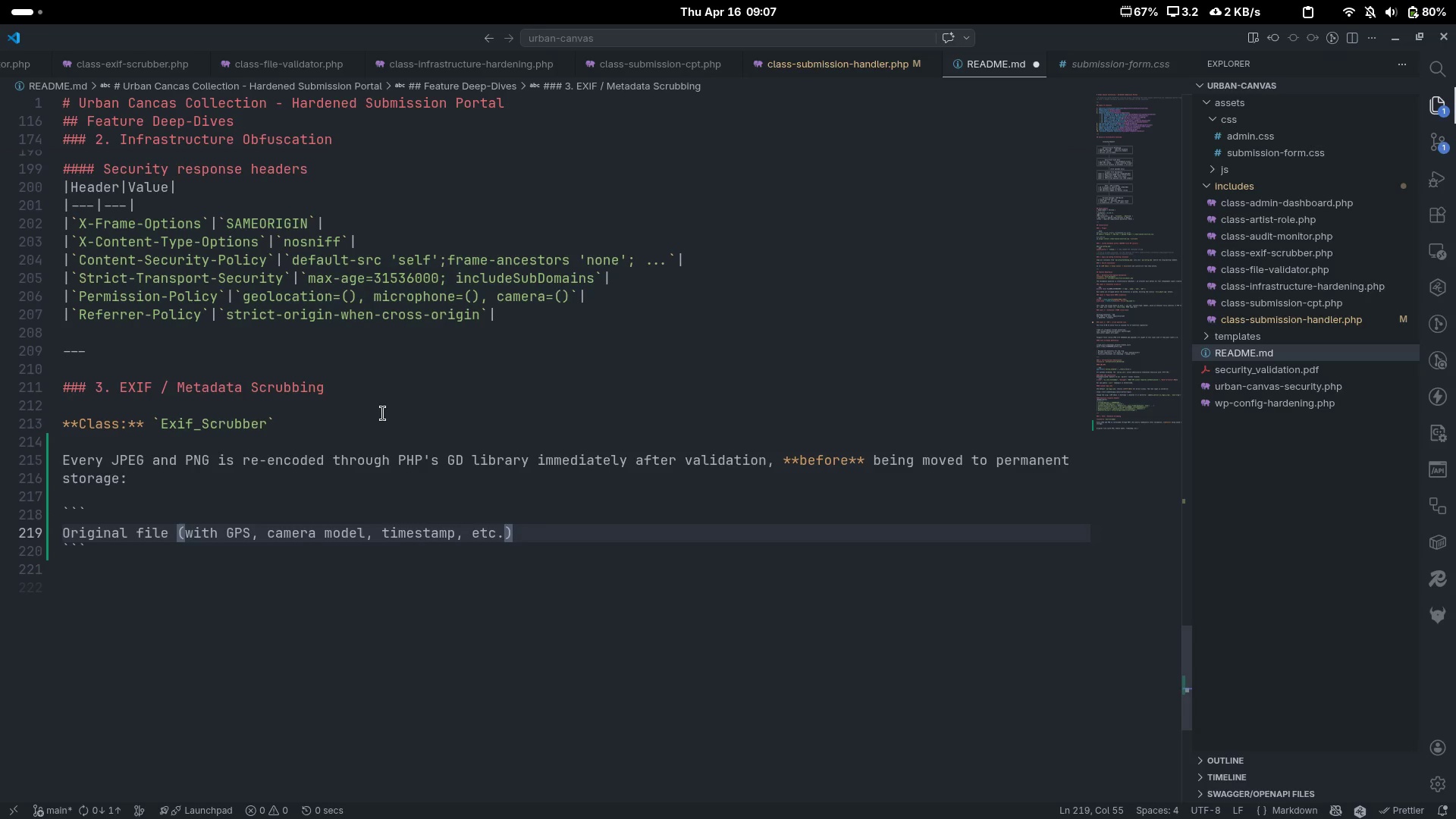 
key(ArrowRight)
 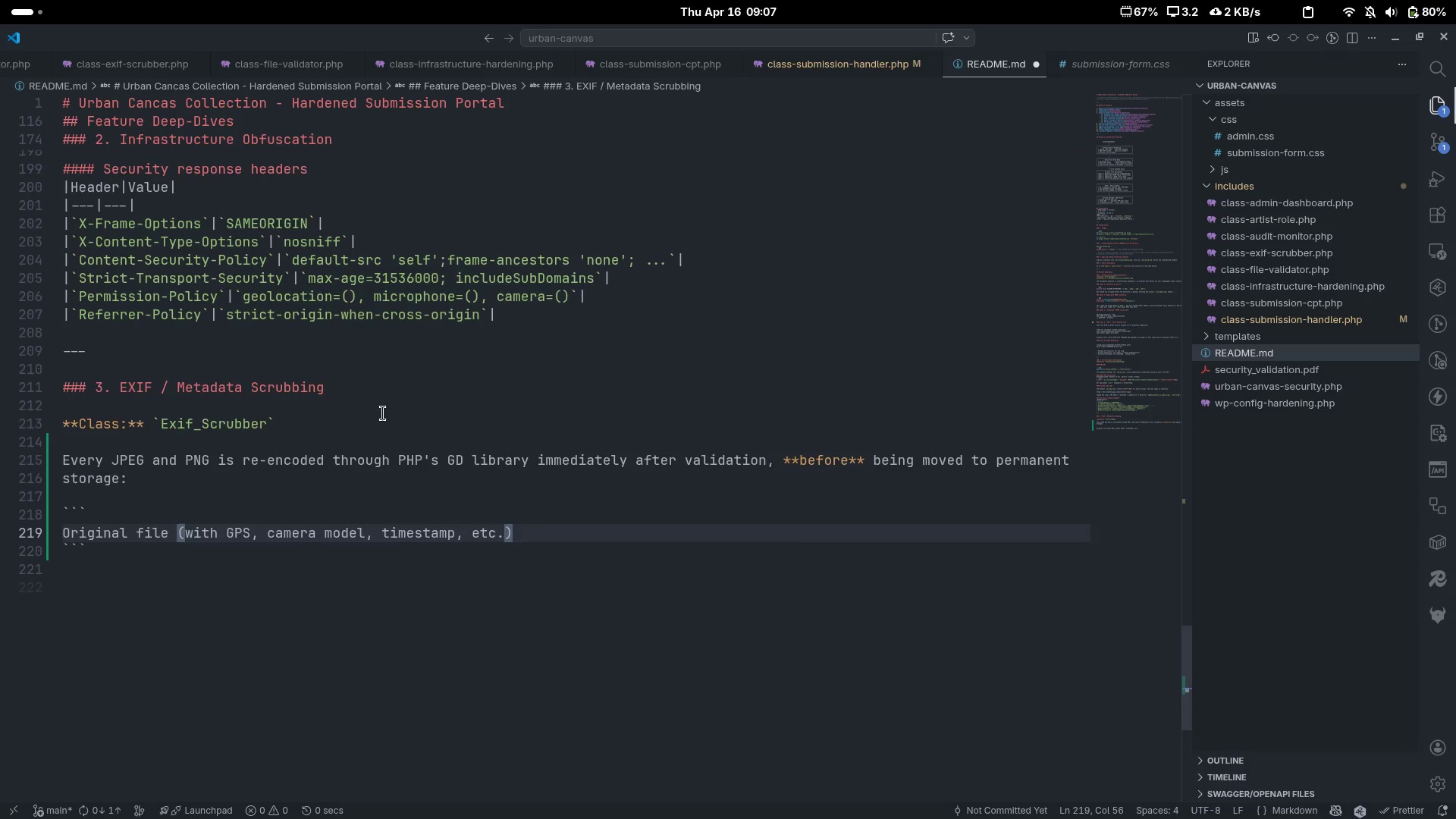 
key(Enter)
 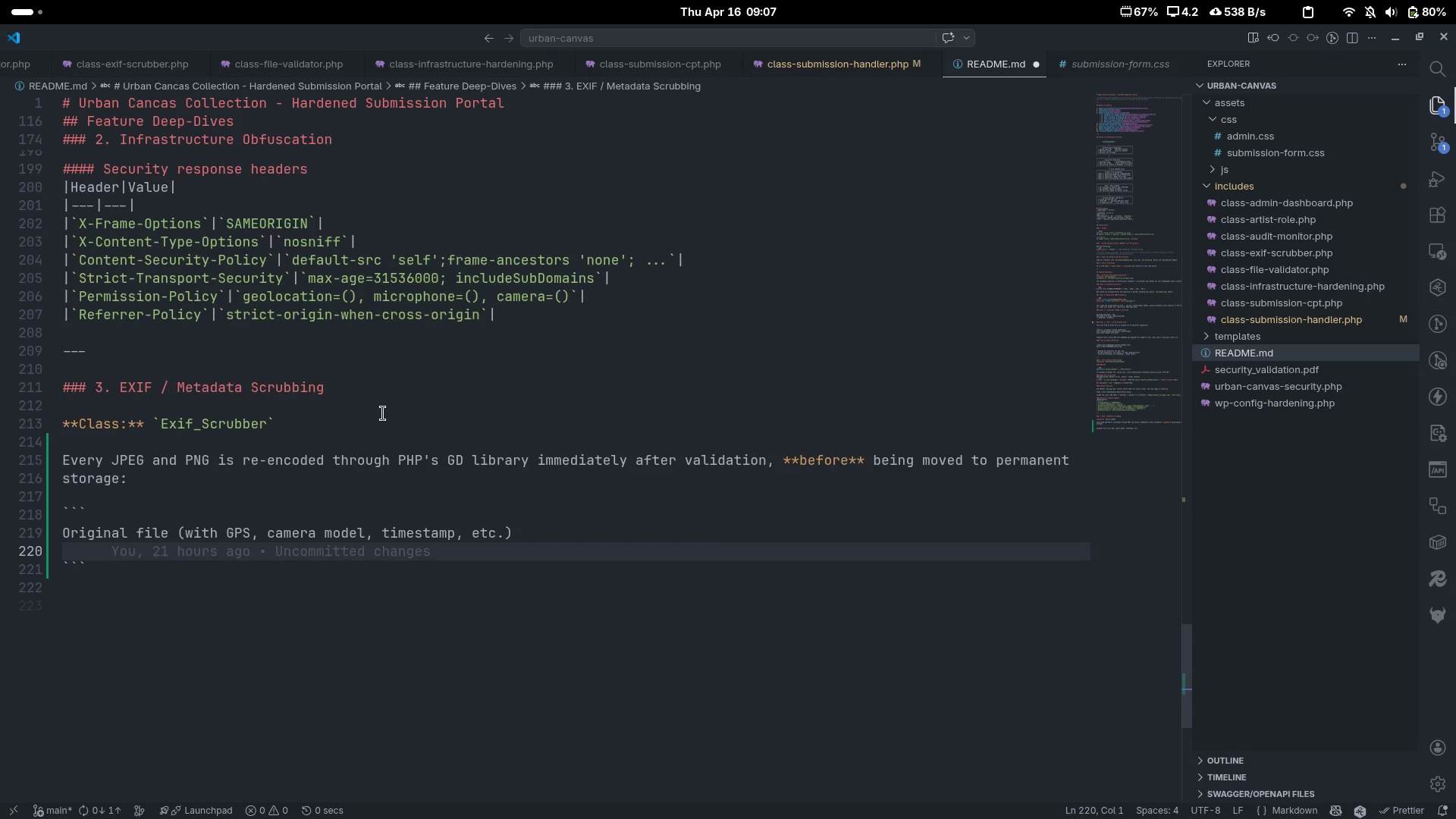 
key(Tab)
 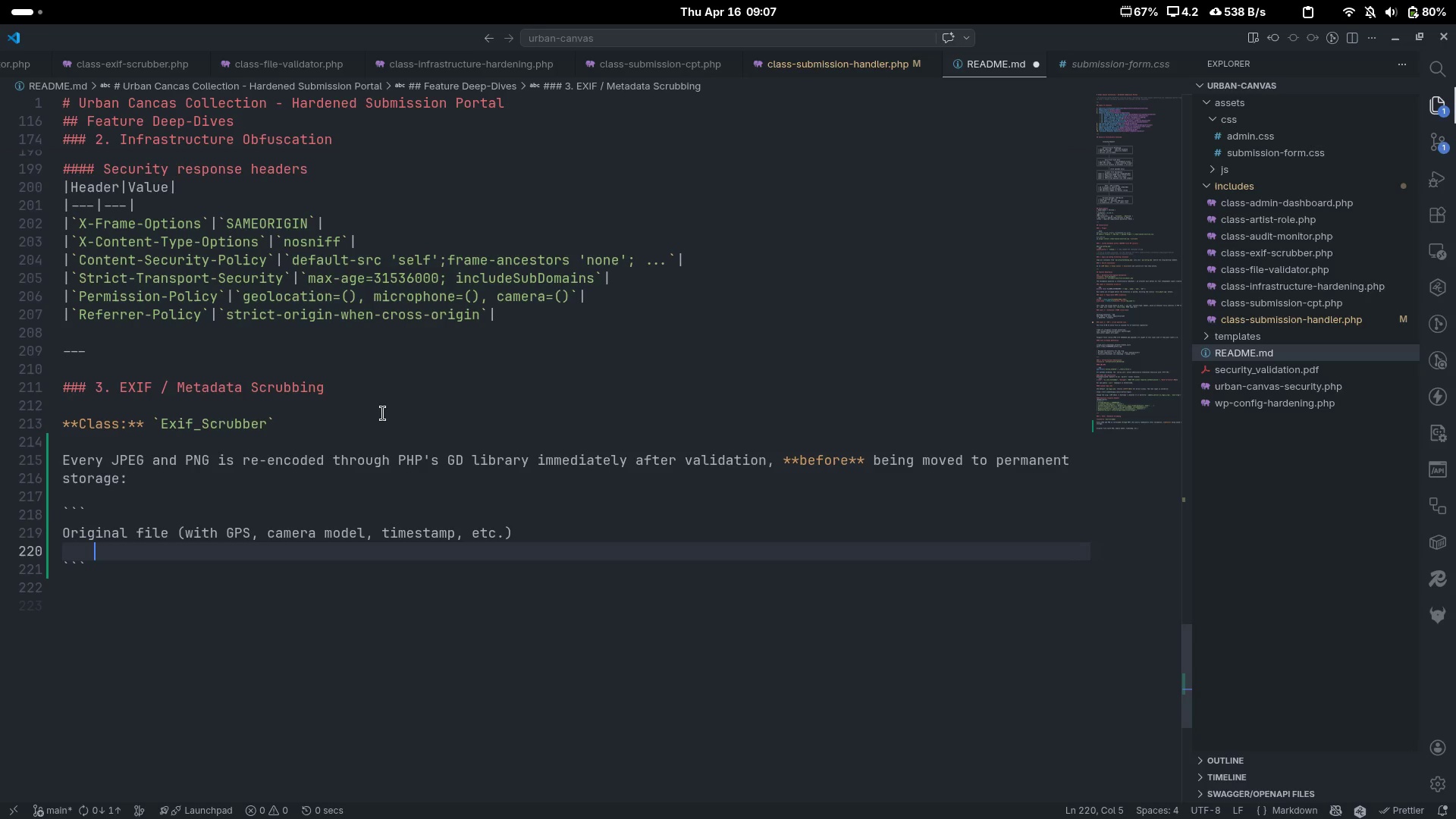 
type(|Ima)
 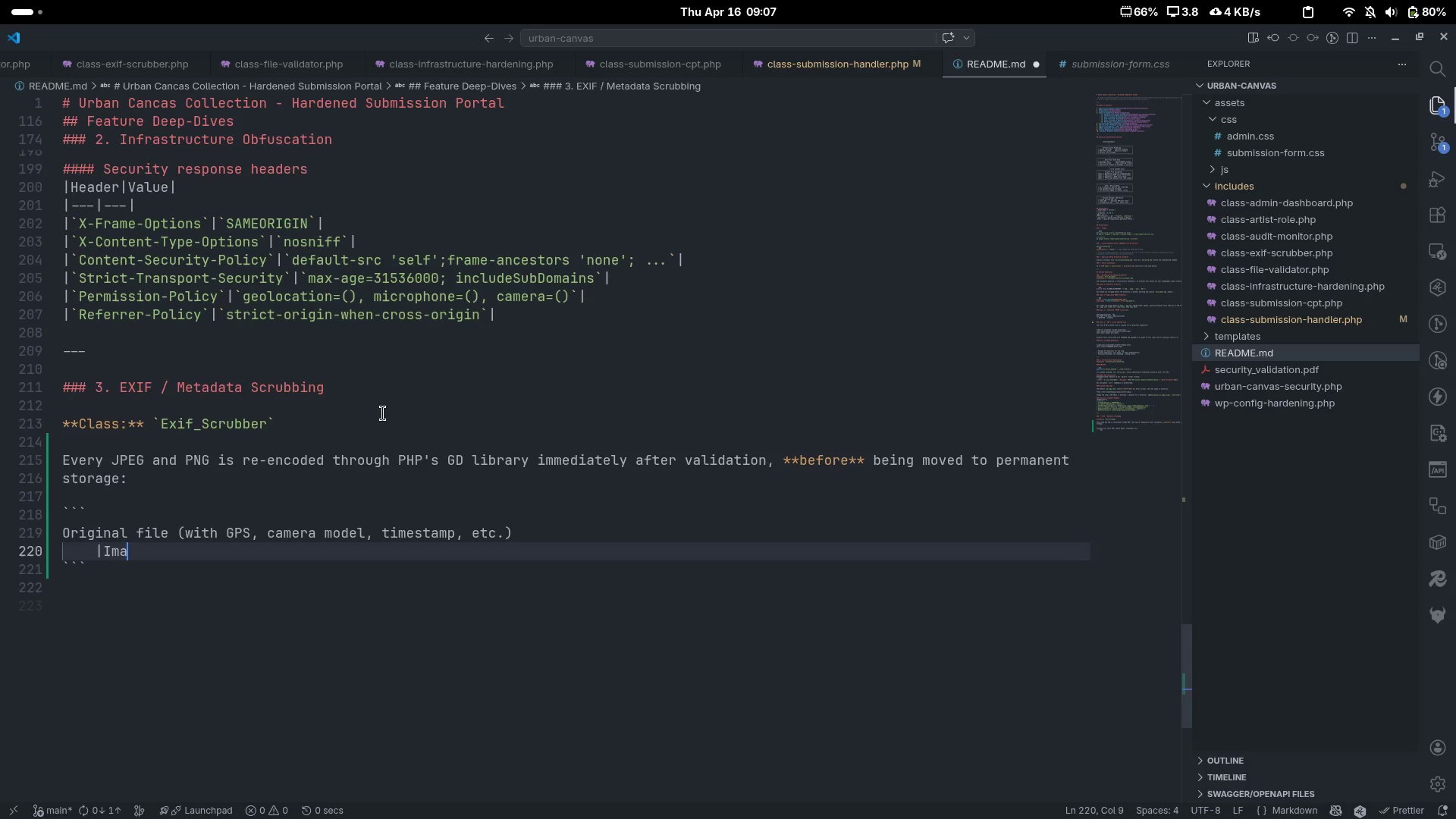 
key(Control+ControlLeft)
 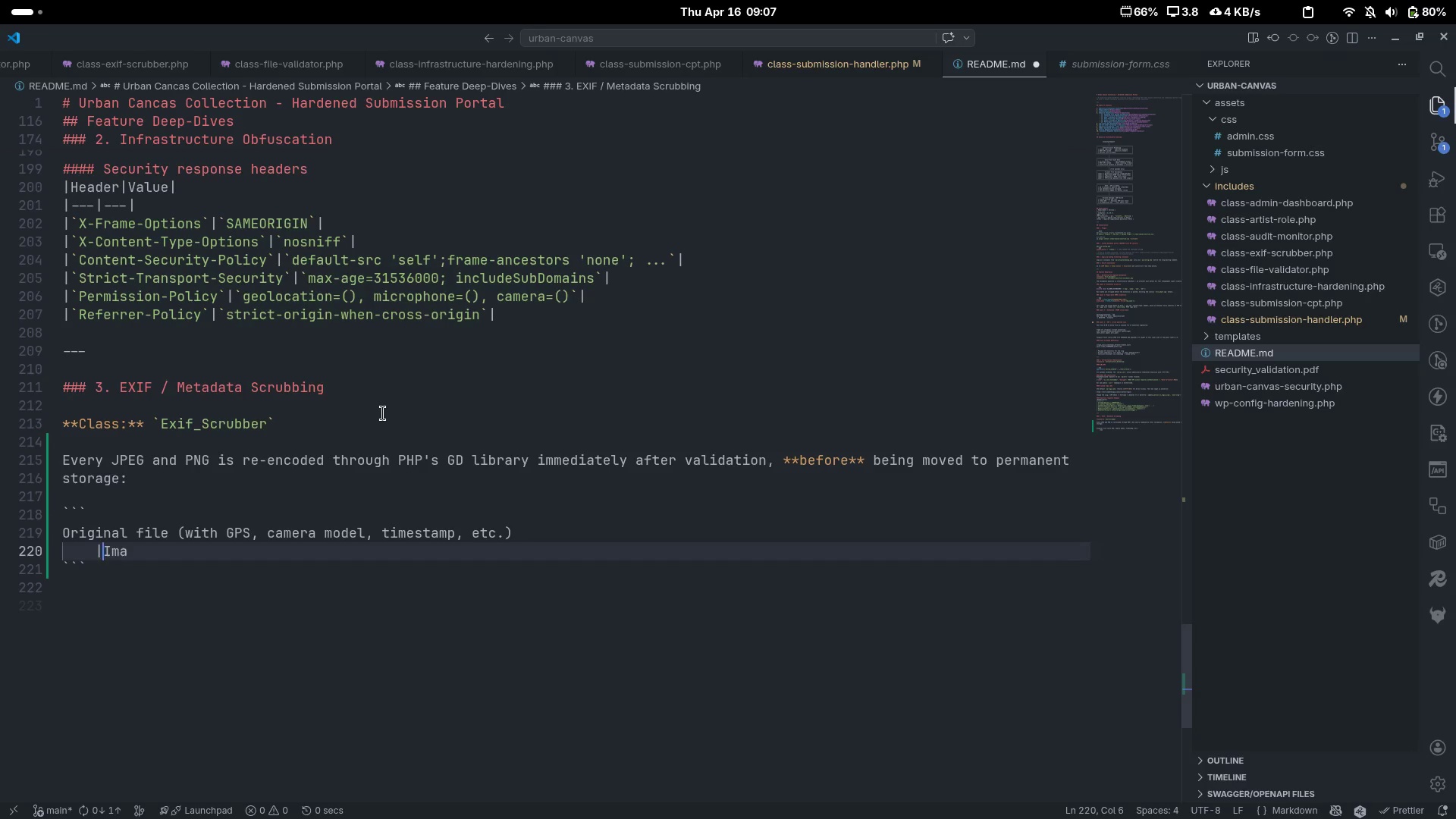 
key(Control+ArrowLeft)
 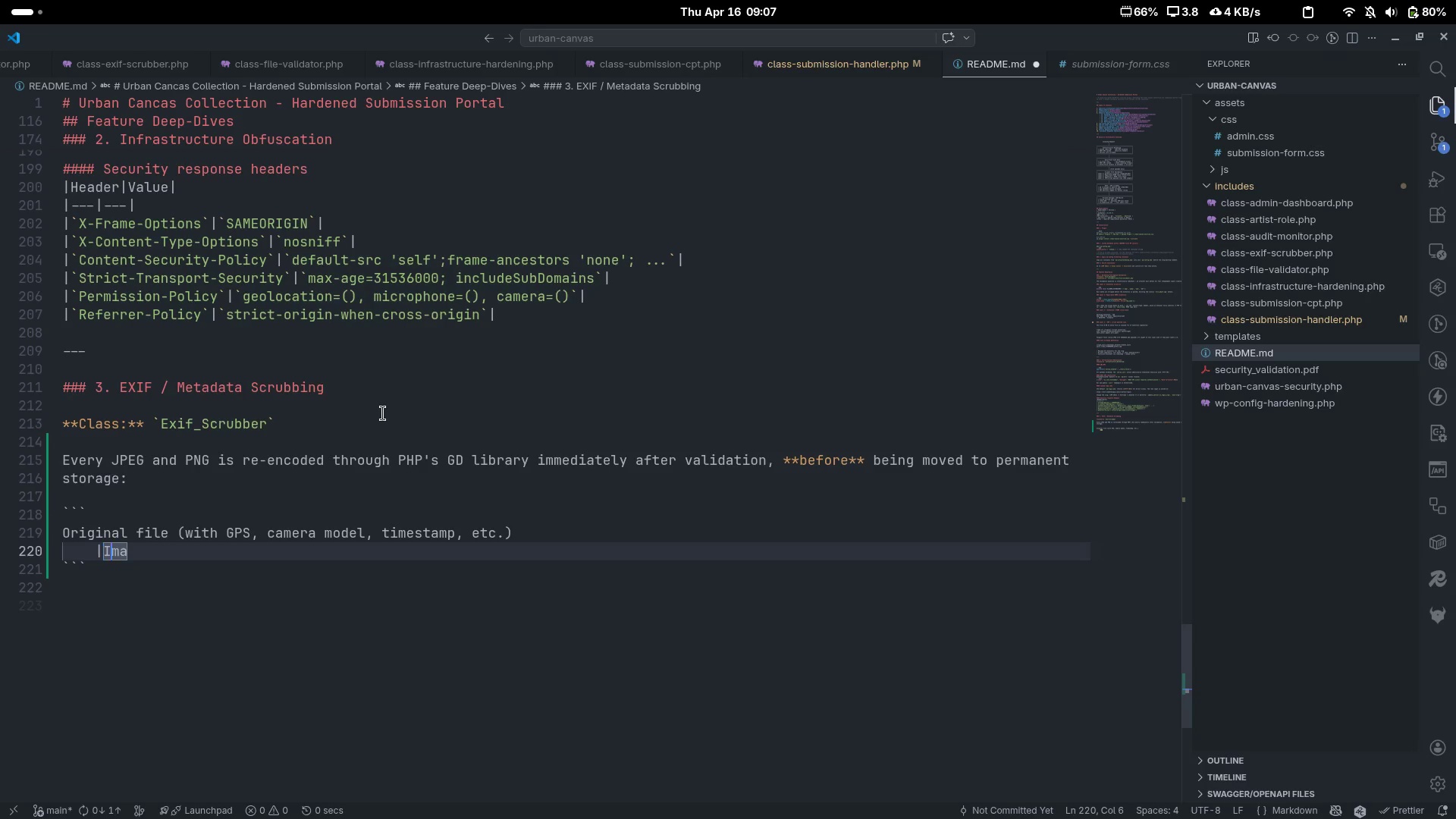 
key(ArrowRight)
 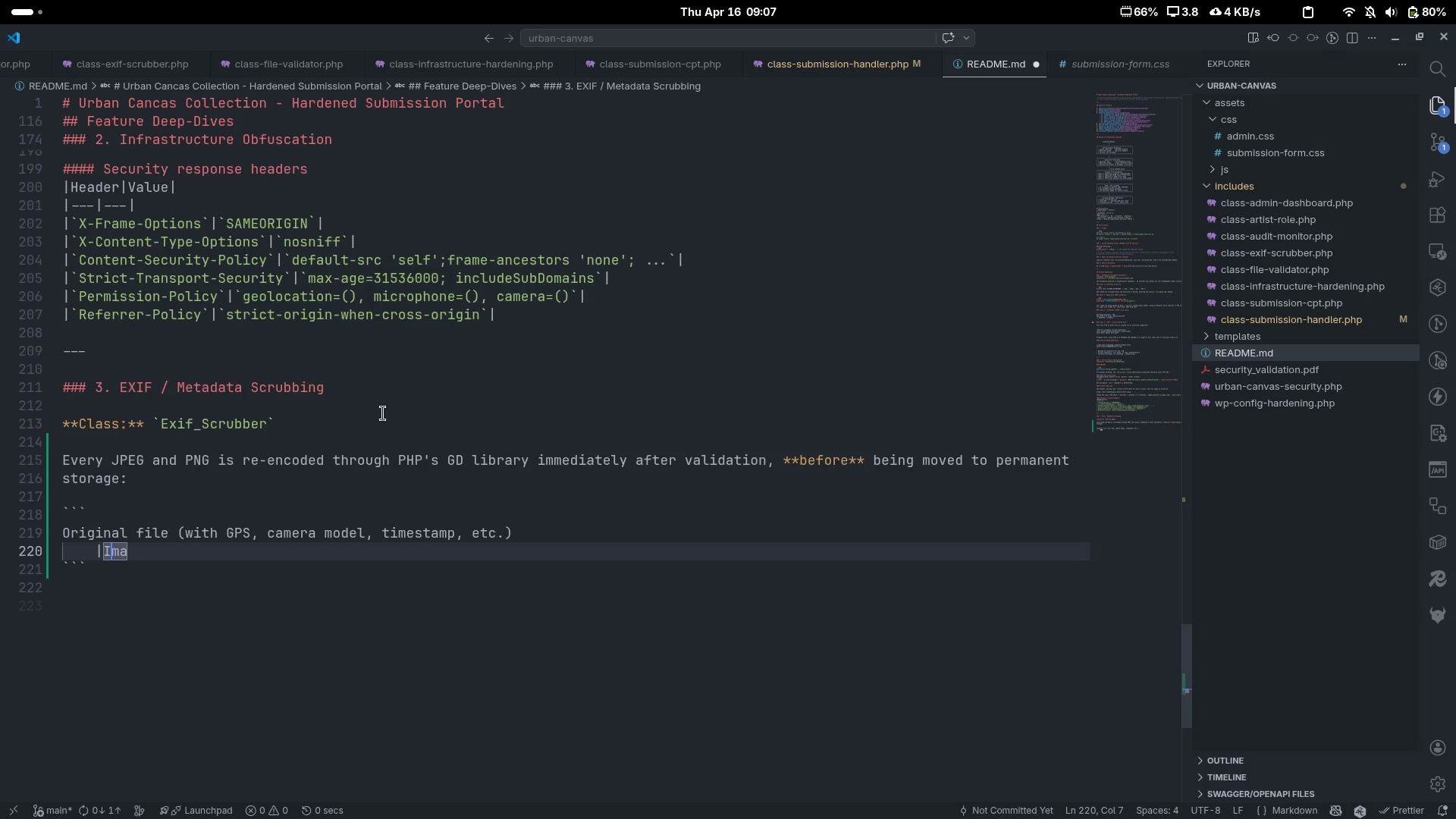 
key(ArrowLeft)
 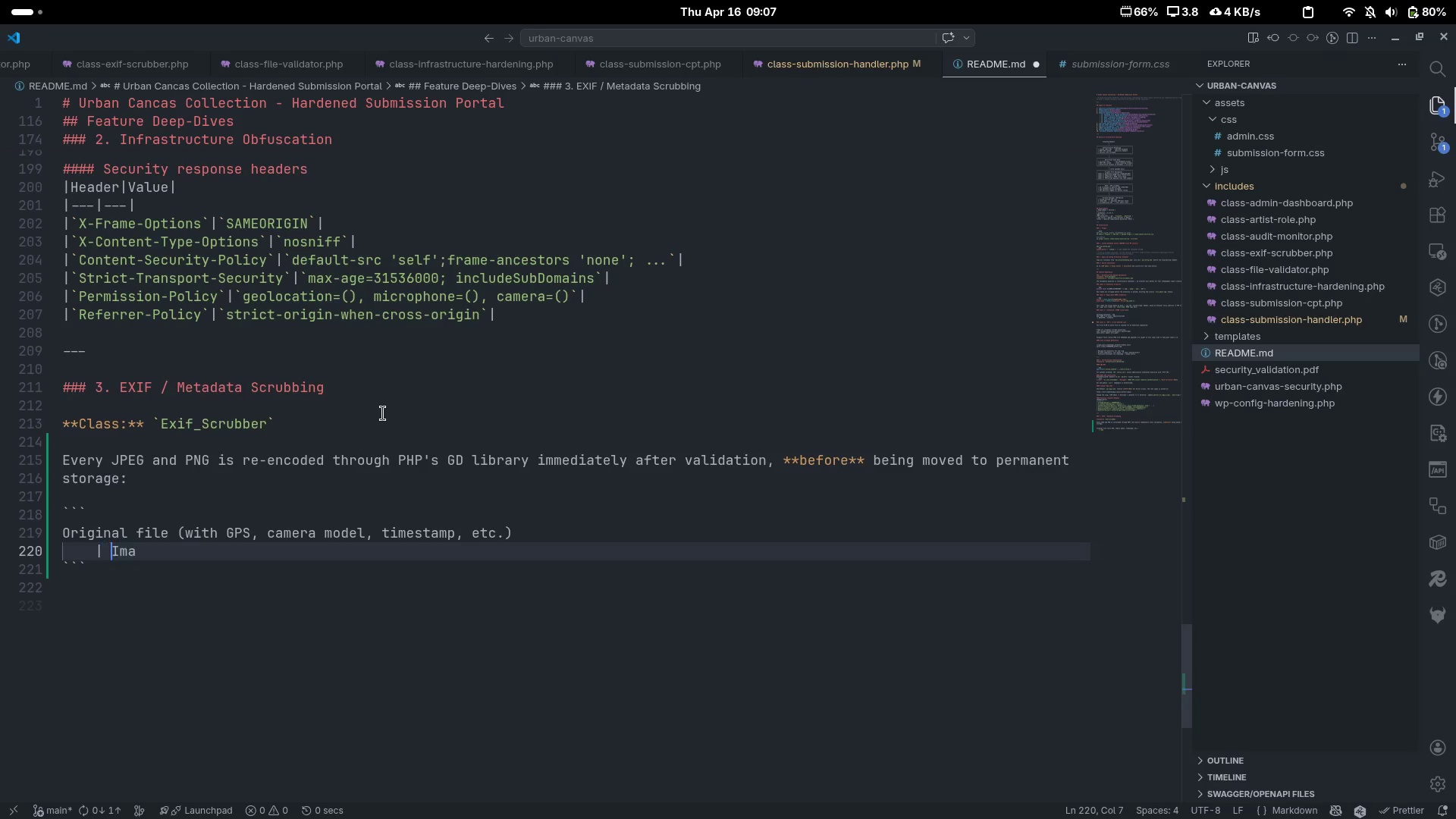 
key(Space)
 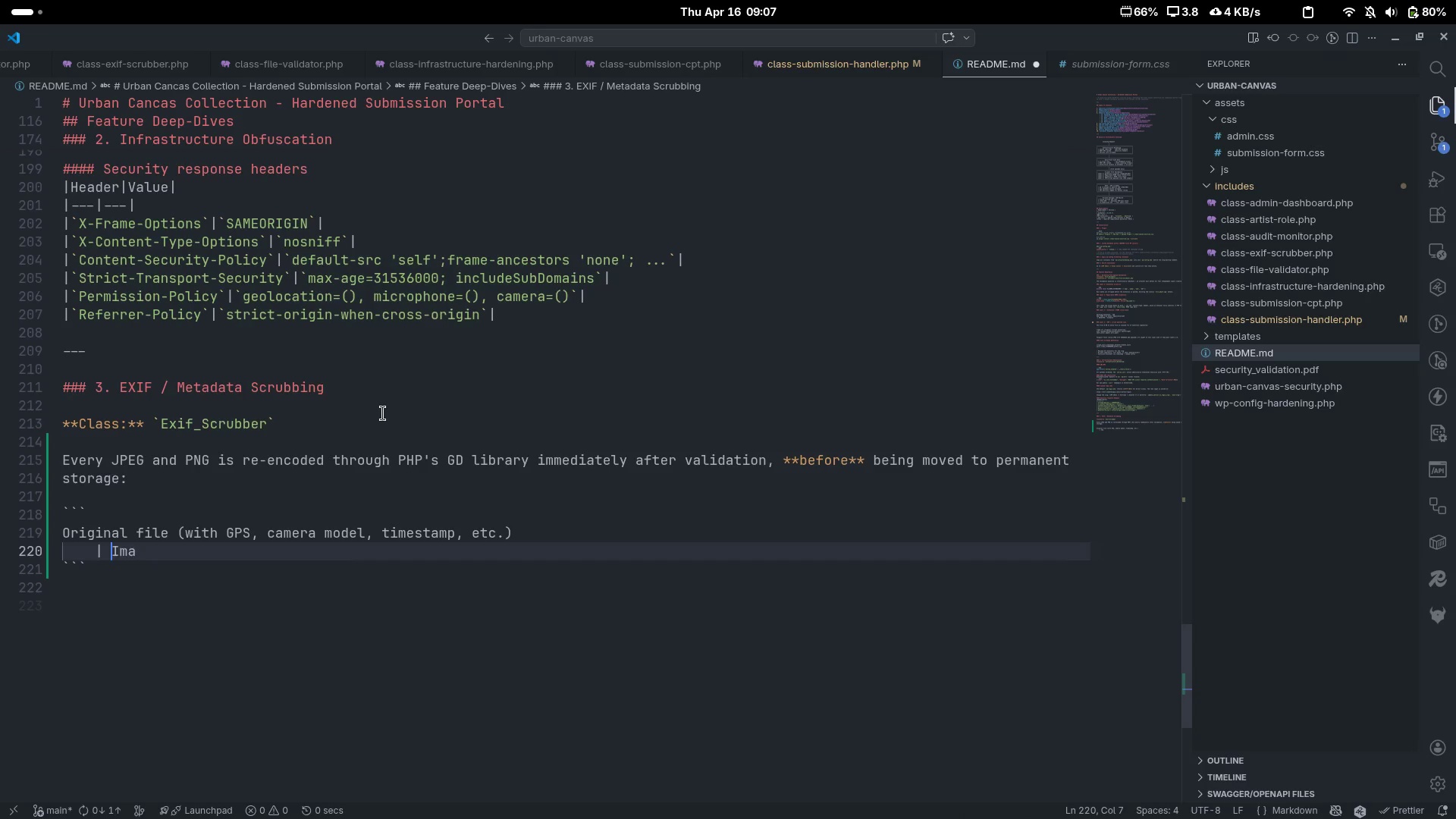 
key(ArrowRight)
 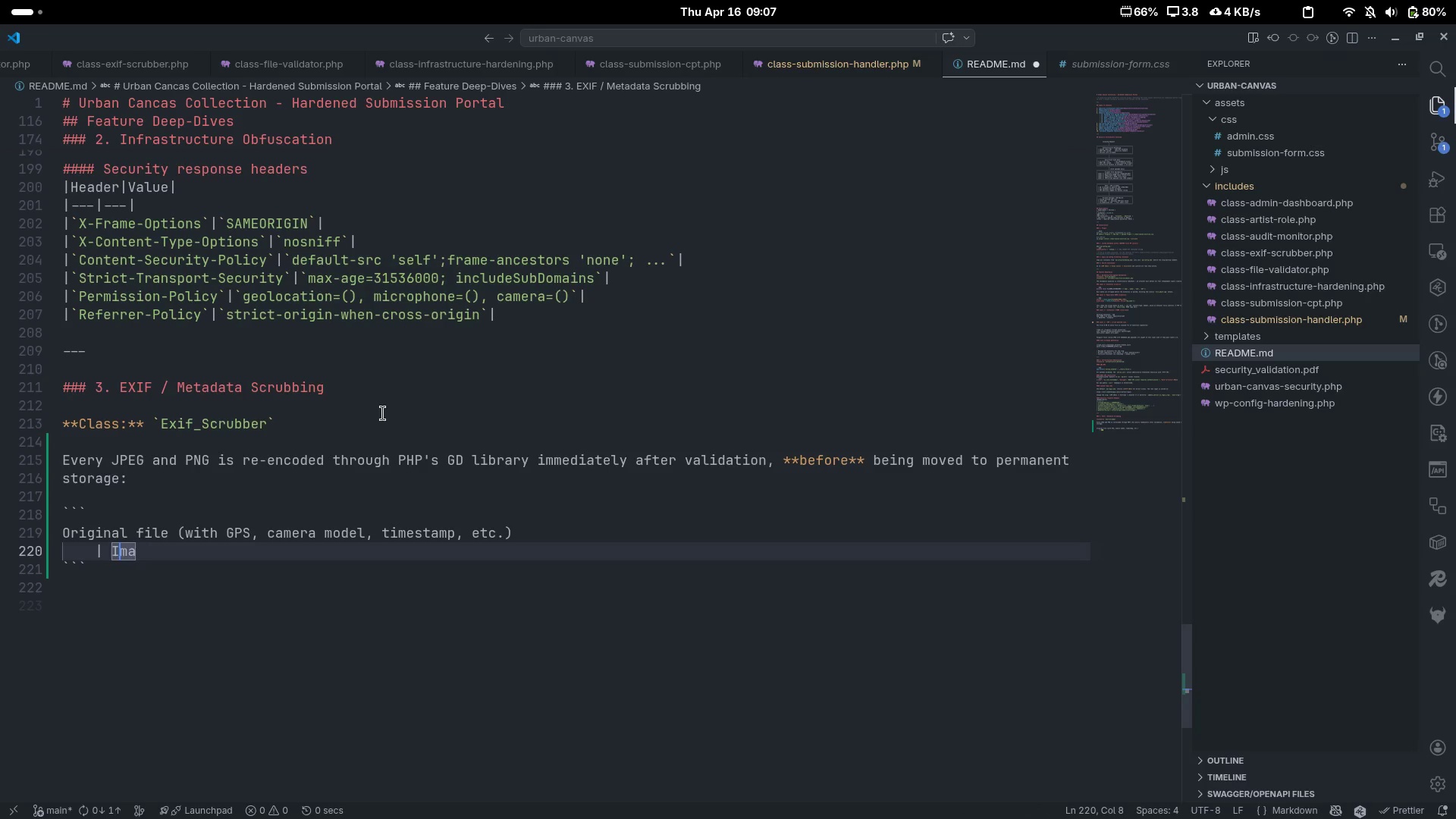 
key(Backspace)
type(im)
key(Backspace)
 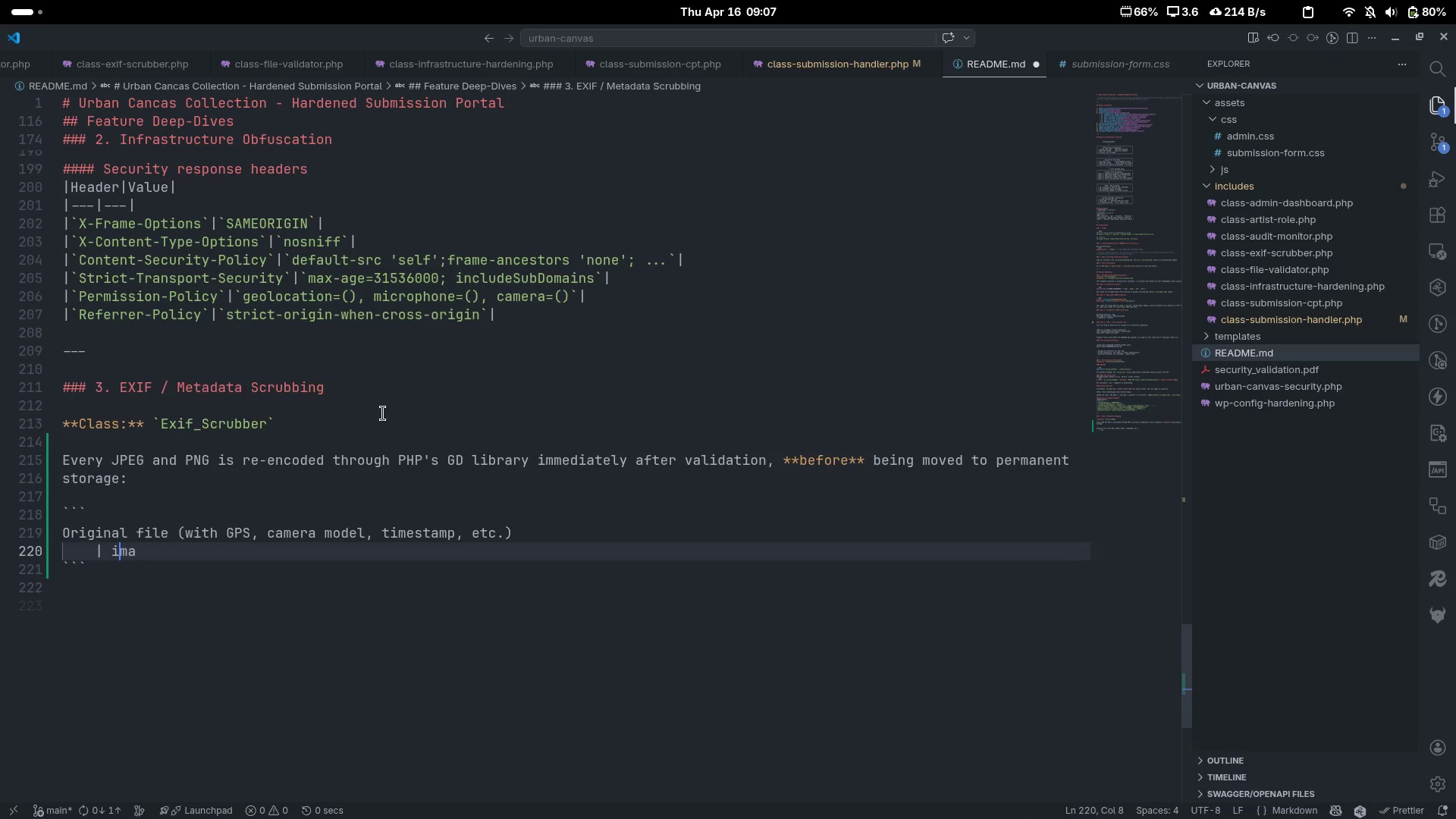 
key(Control+ControlLeft)
 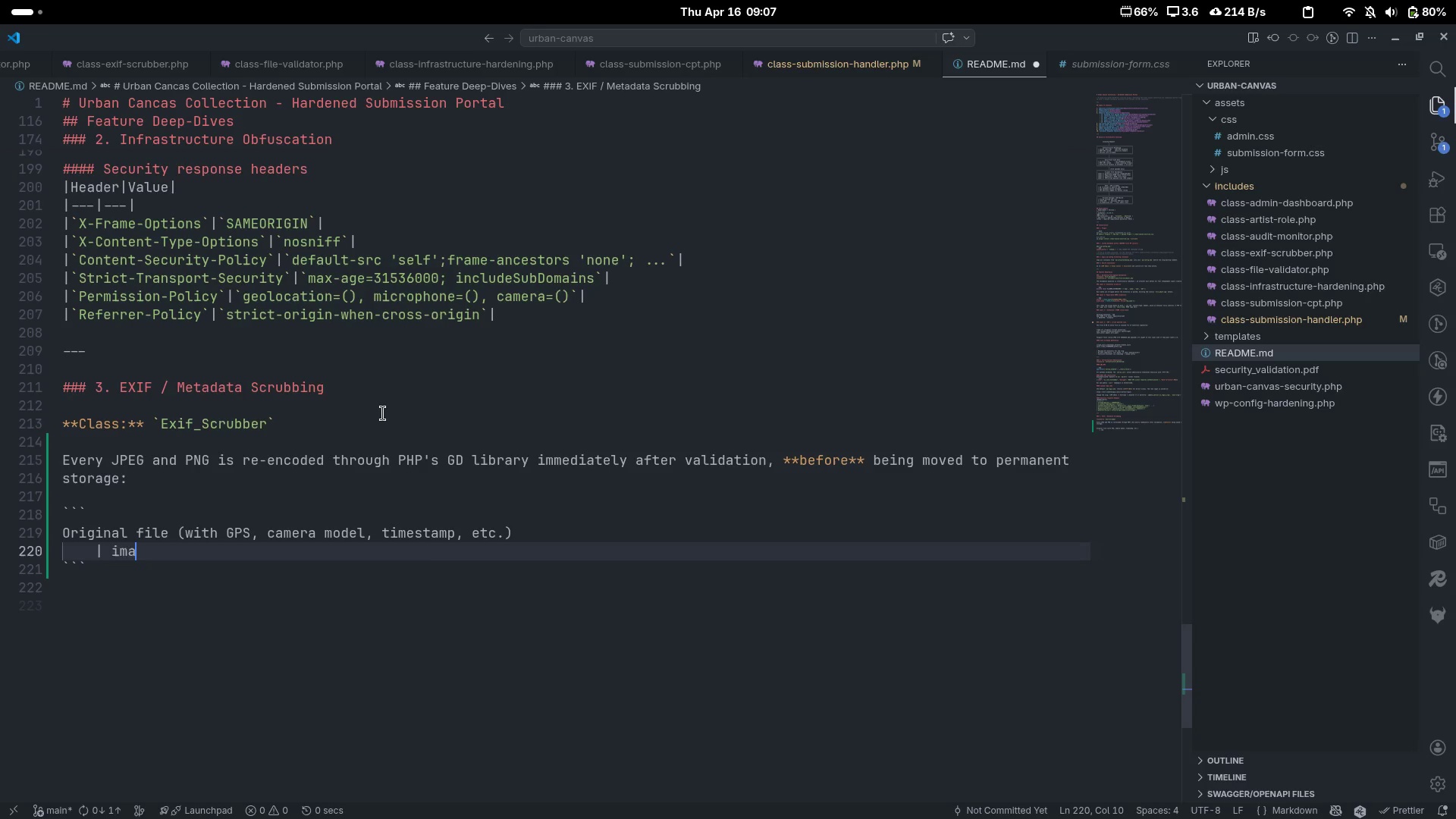 
key(Control+ArrowRight)
 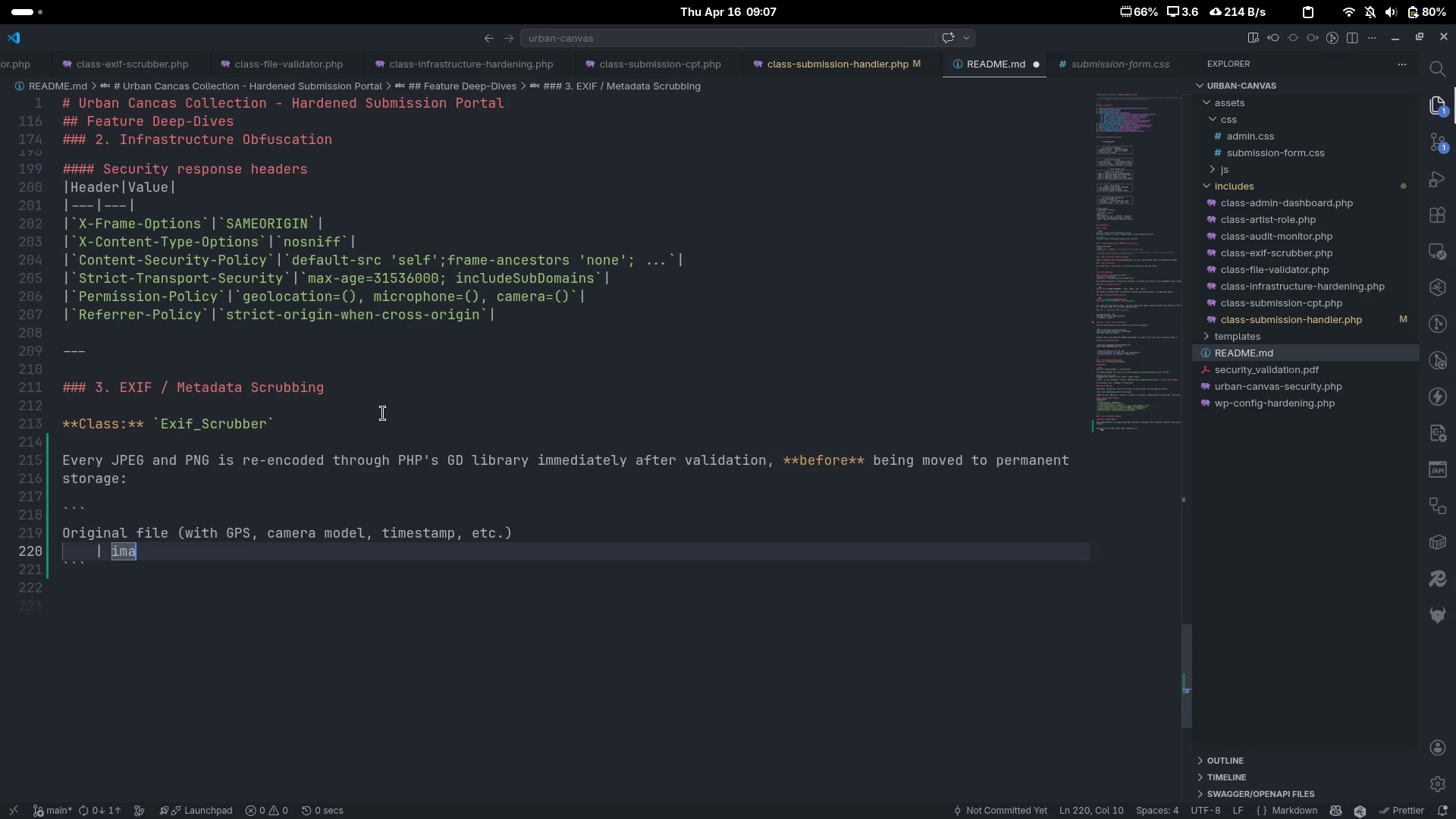 
type(ge )
key(Backspace)
type(createfrom )
key(Backspace)
type(jpeg)
 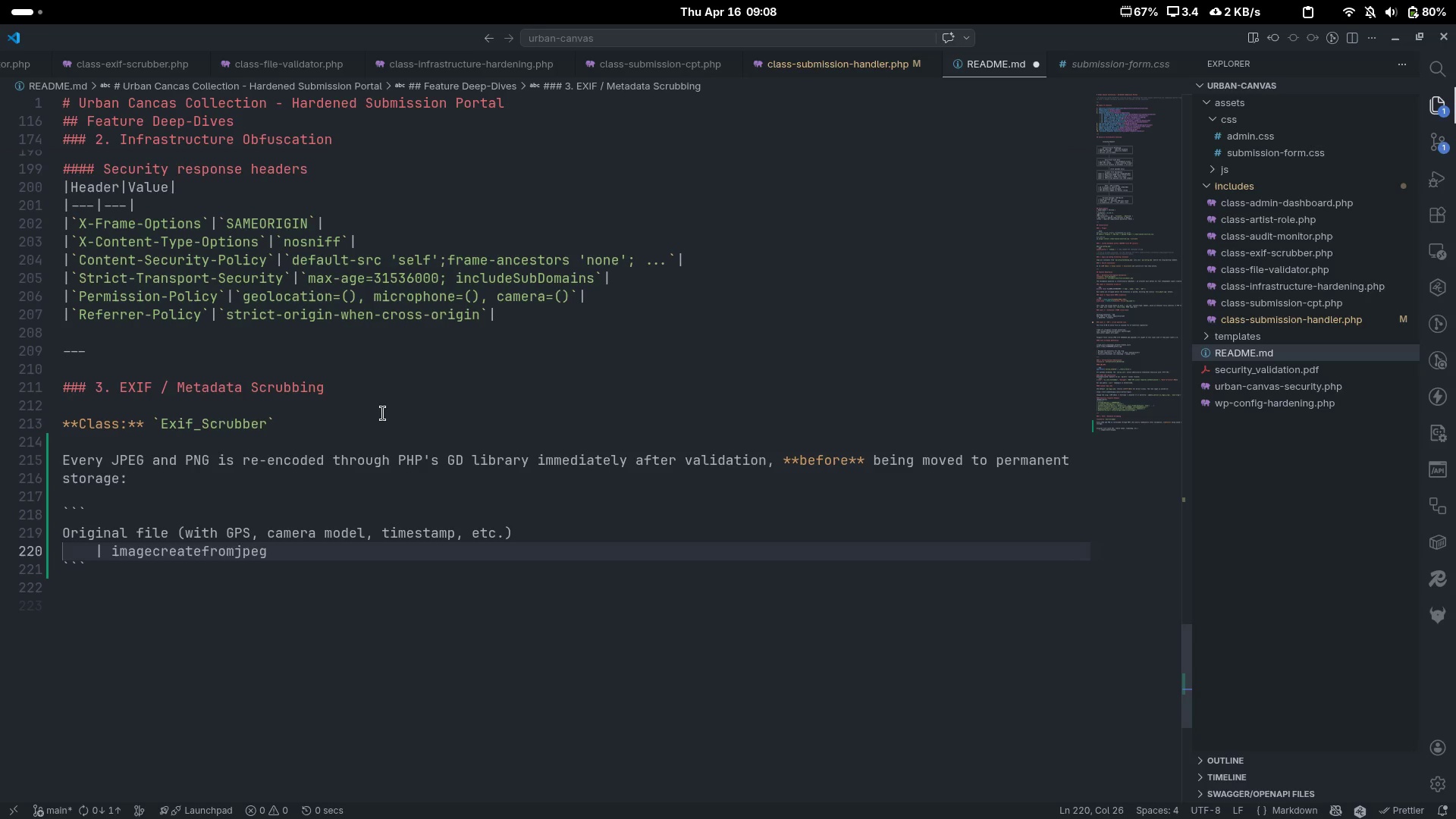 
wait(6.63)
 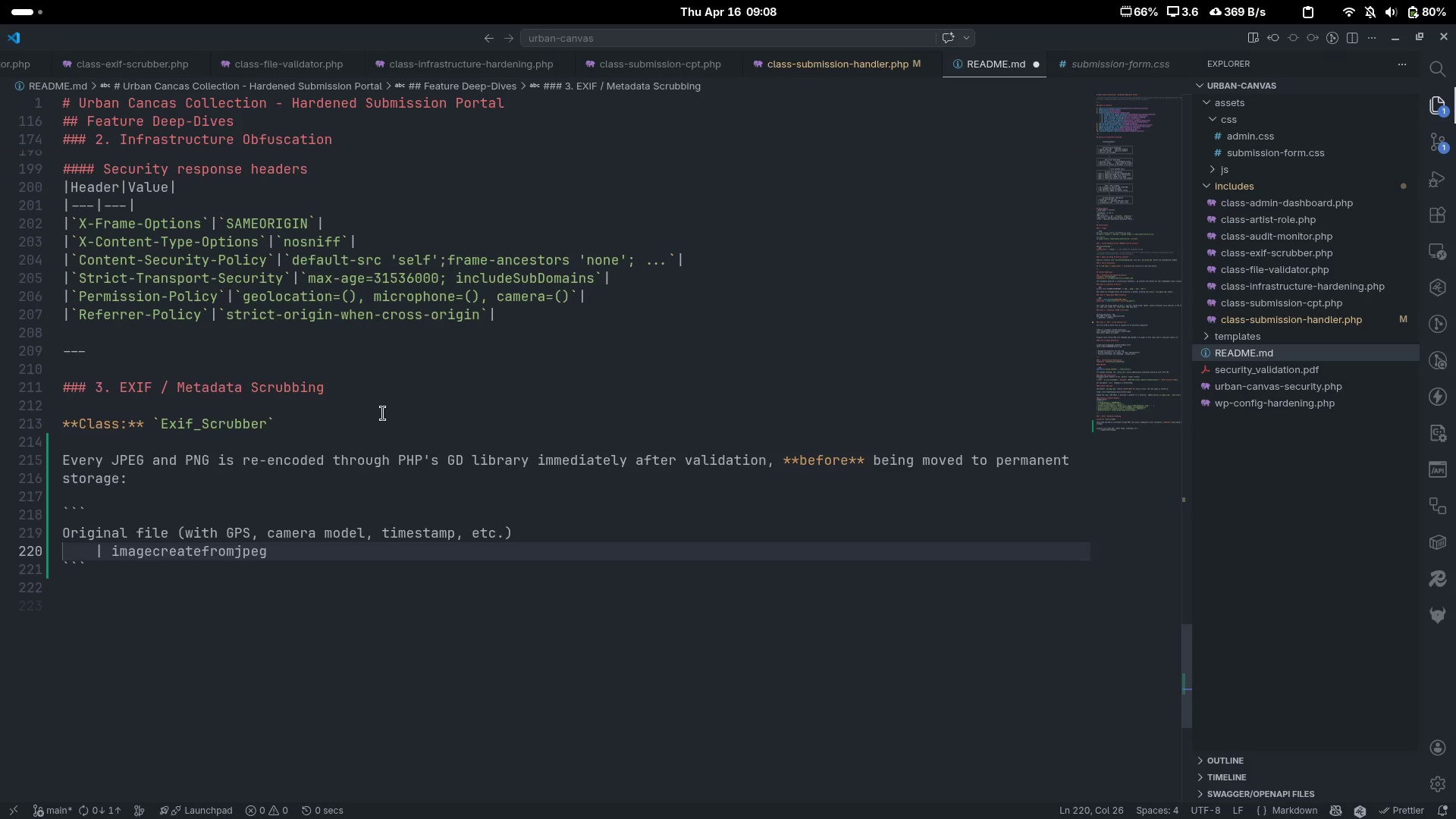 
type(() - GD rd)
key(Backspace)
type(e)
key(Backspace)
key(Backspace)
type(eda)
key(Backspace)
key(Backspace)
type(ads pixed data only)
 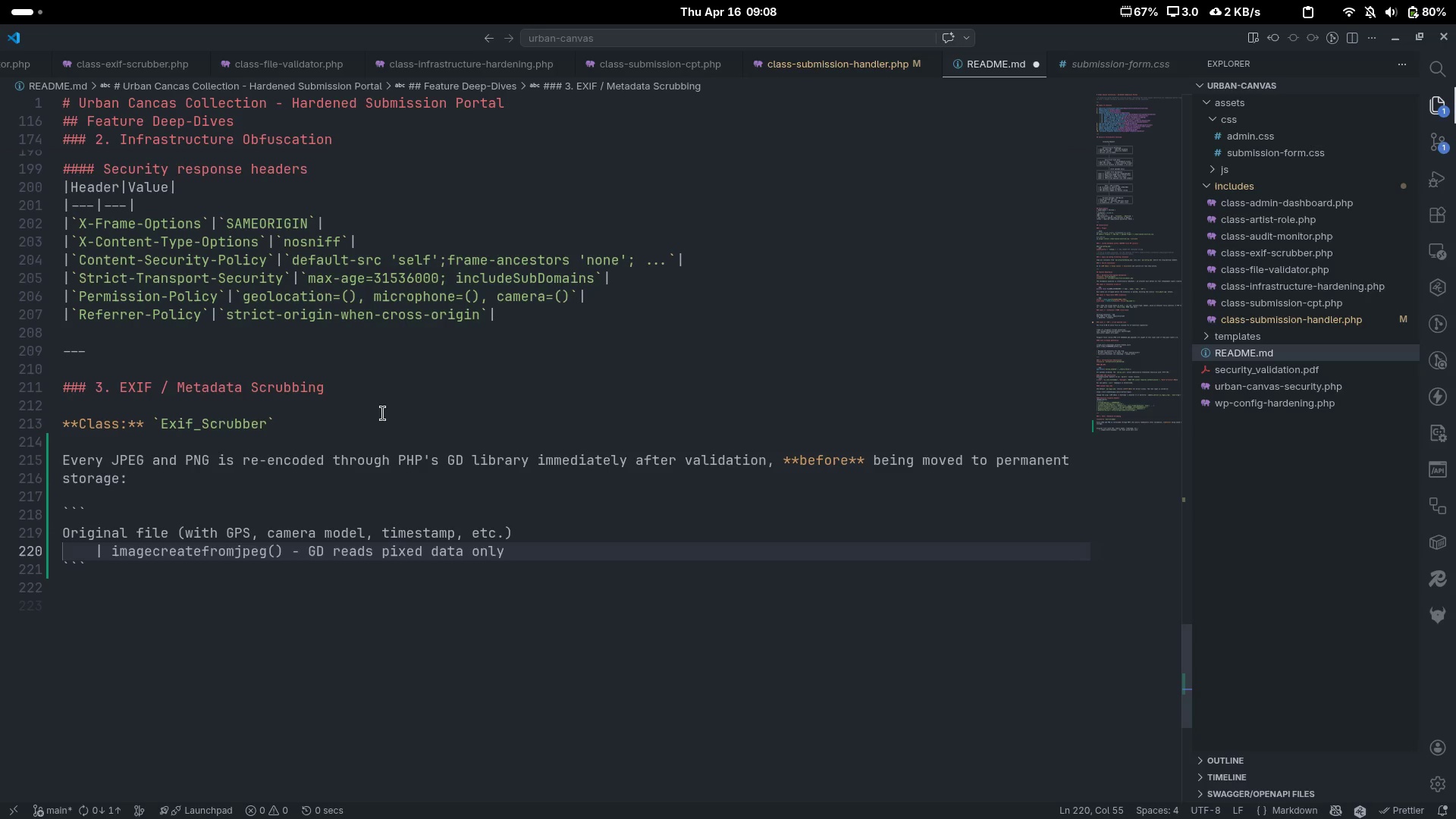 
key(Enter)
 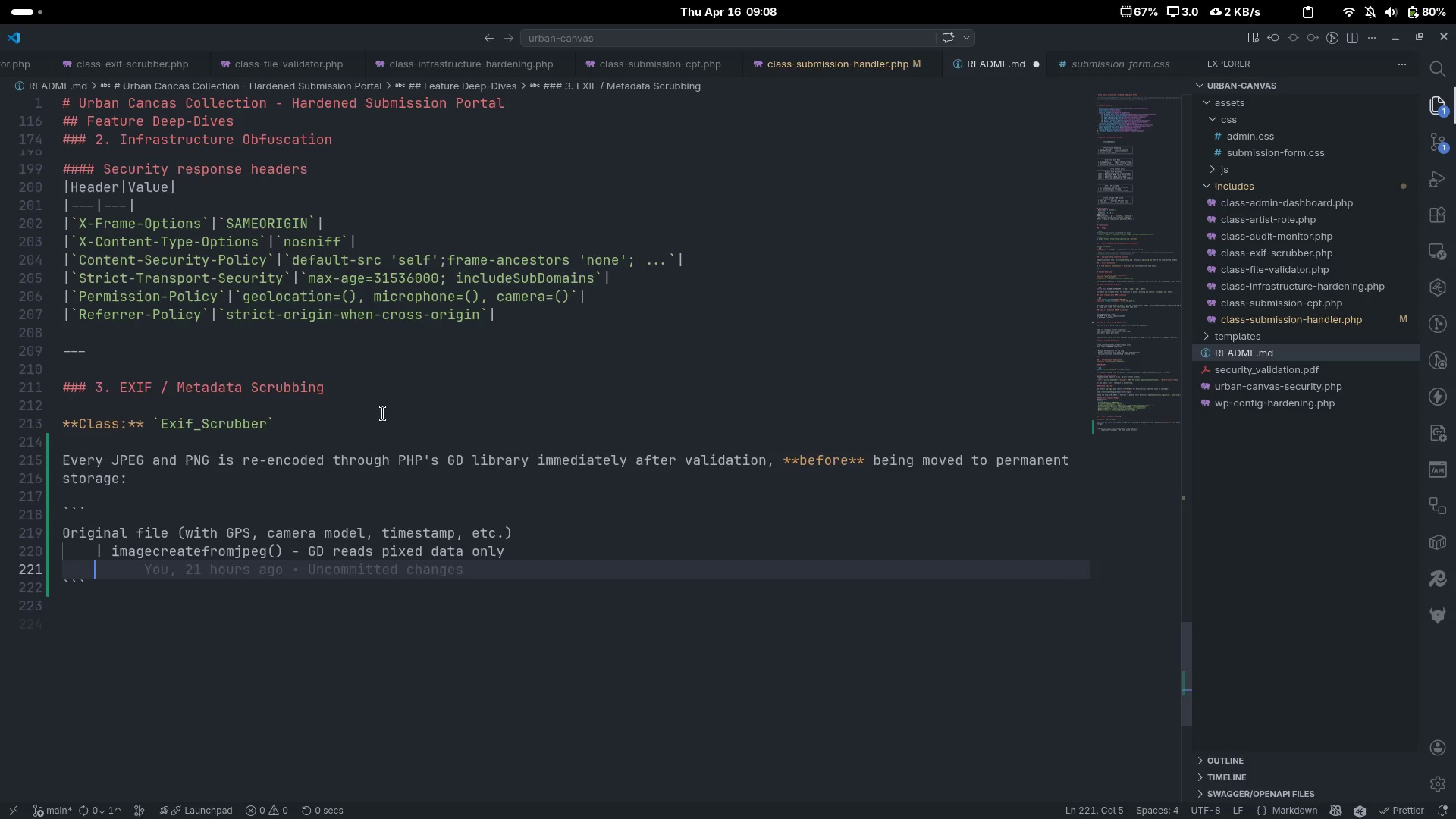 
type(_)
key(Backspace)
type(| imagin)
 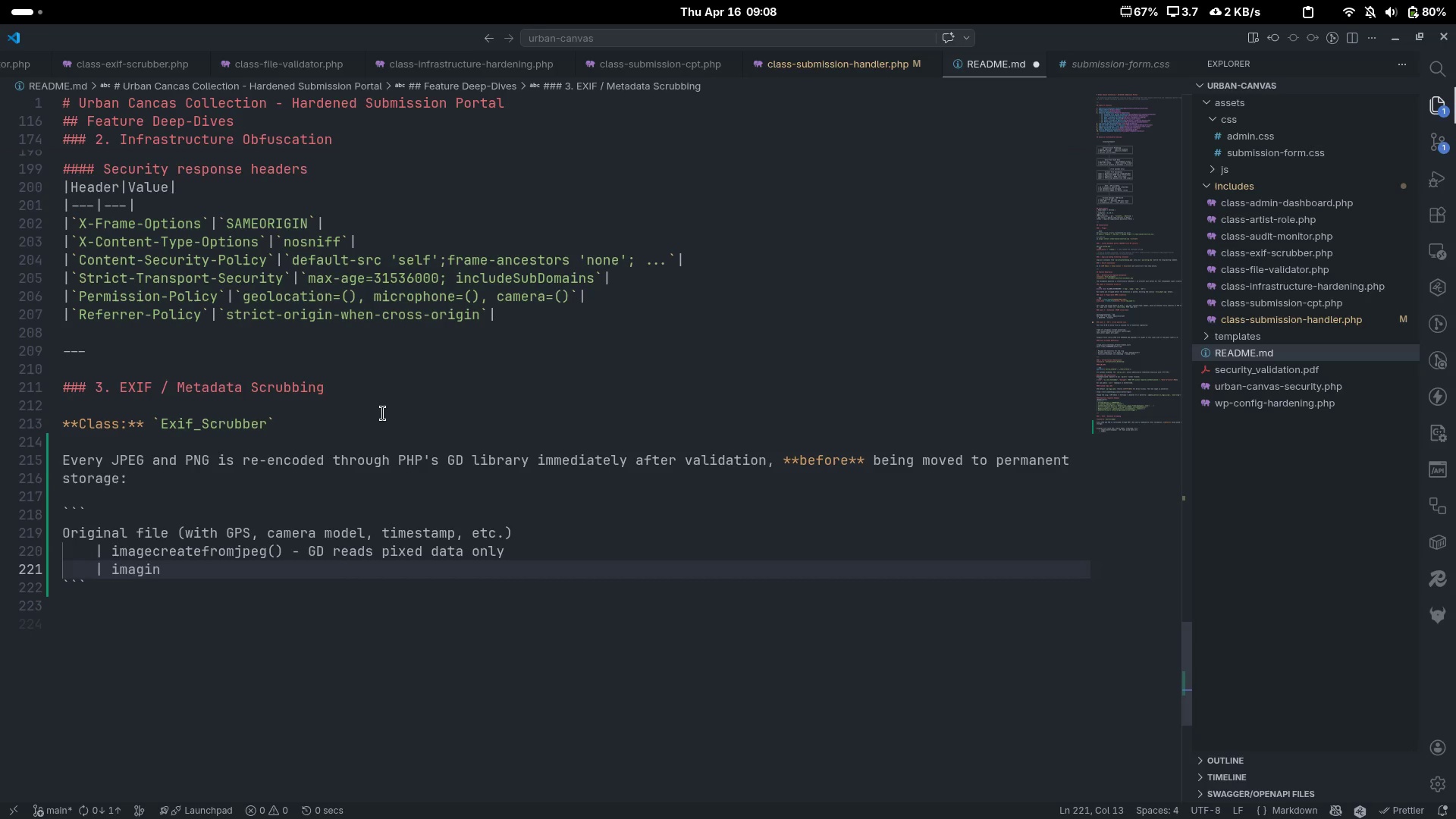 
key(Control+ControlLeft)
 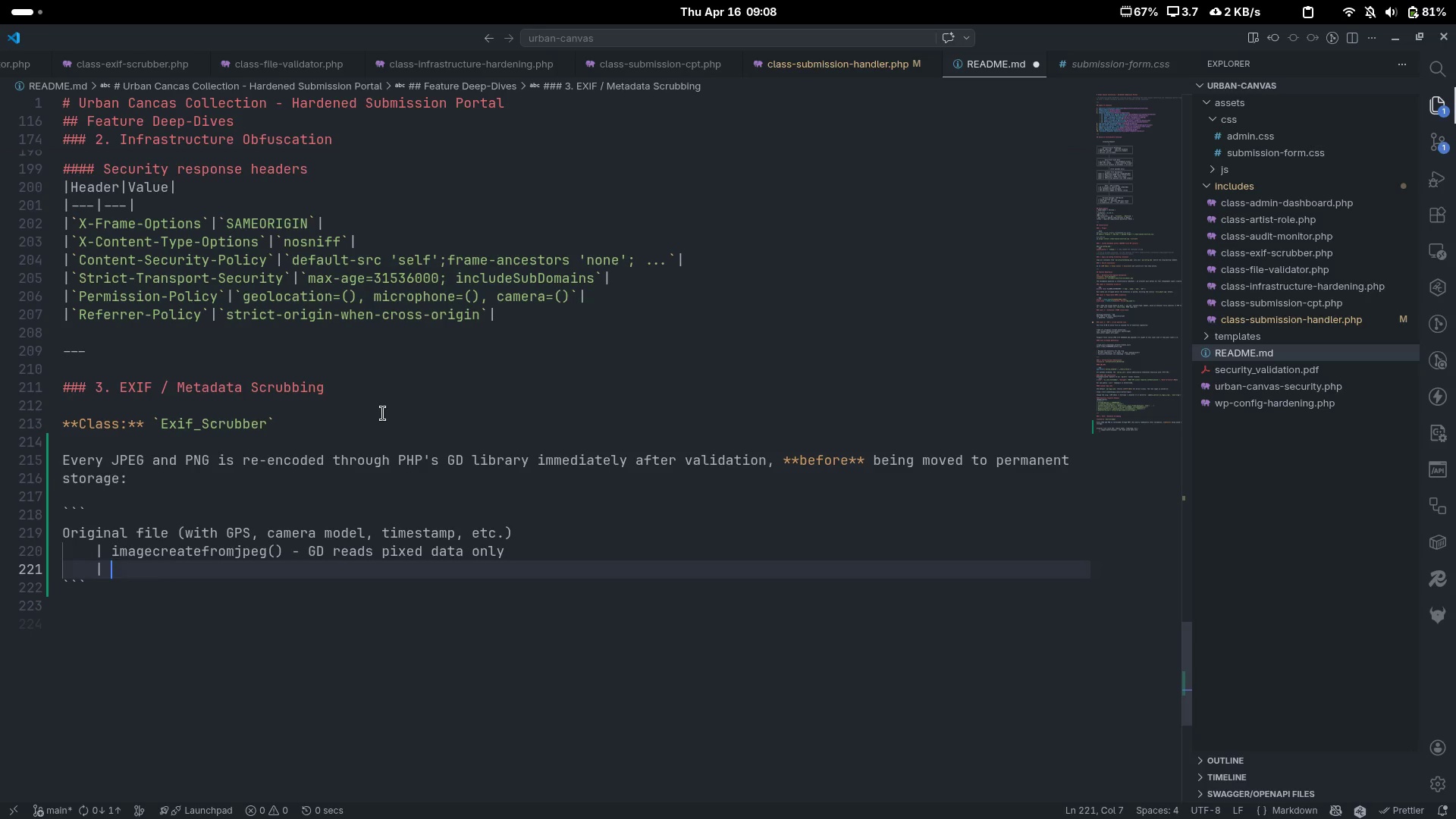 
key(Control+Backspace)
 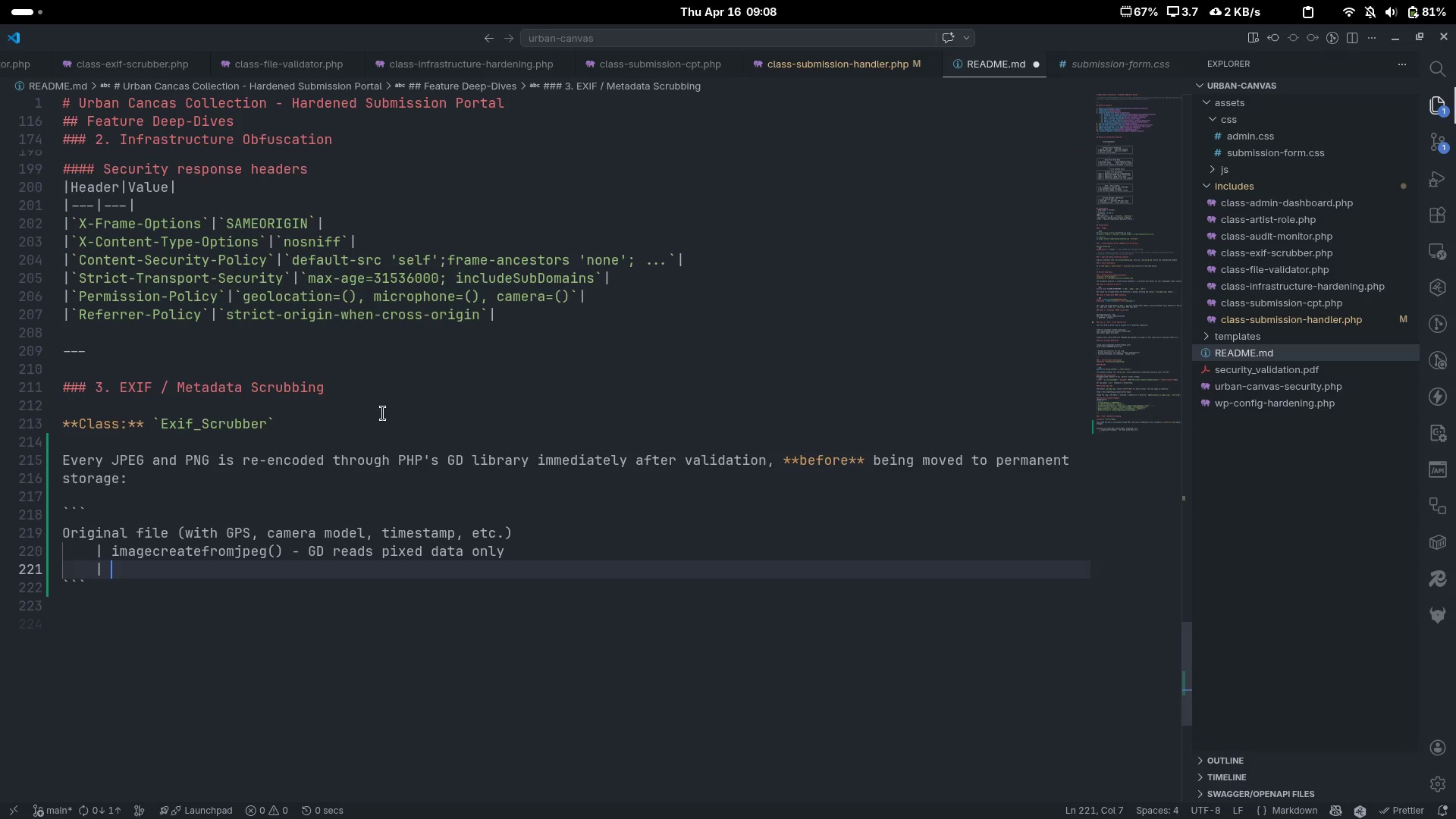 
type(imagejpeg())
 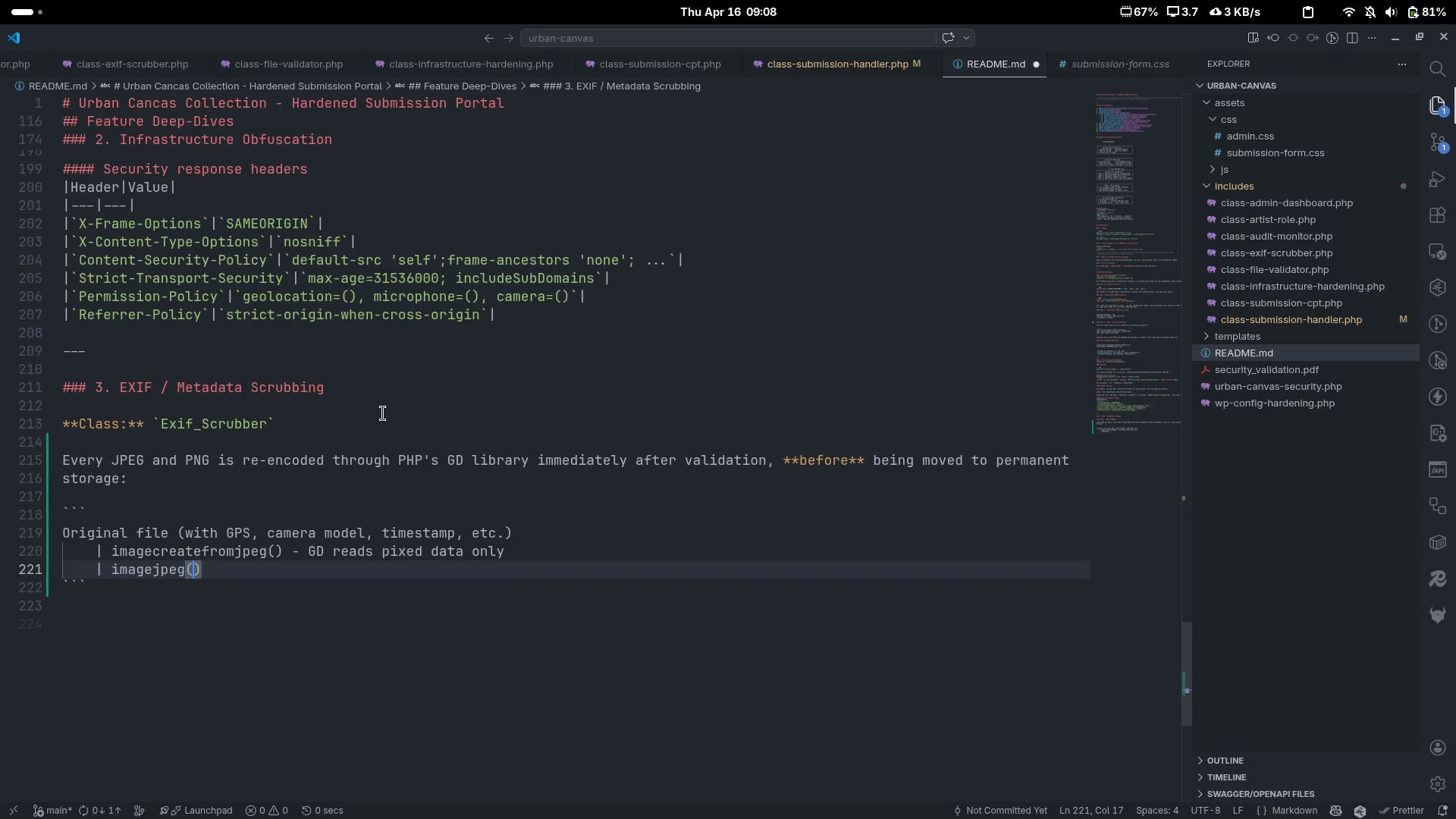 
 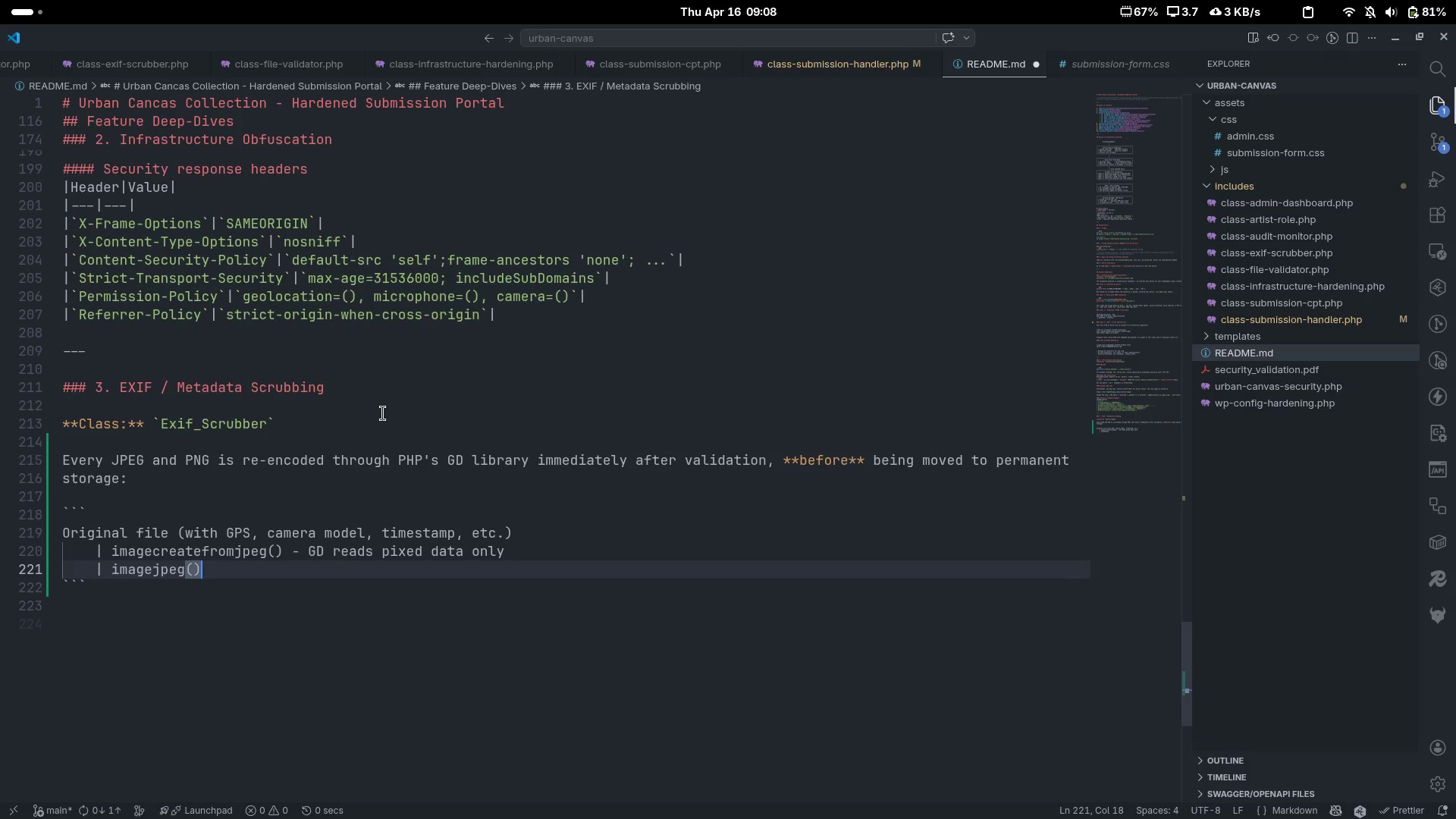 
key(ArrowLeft)
 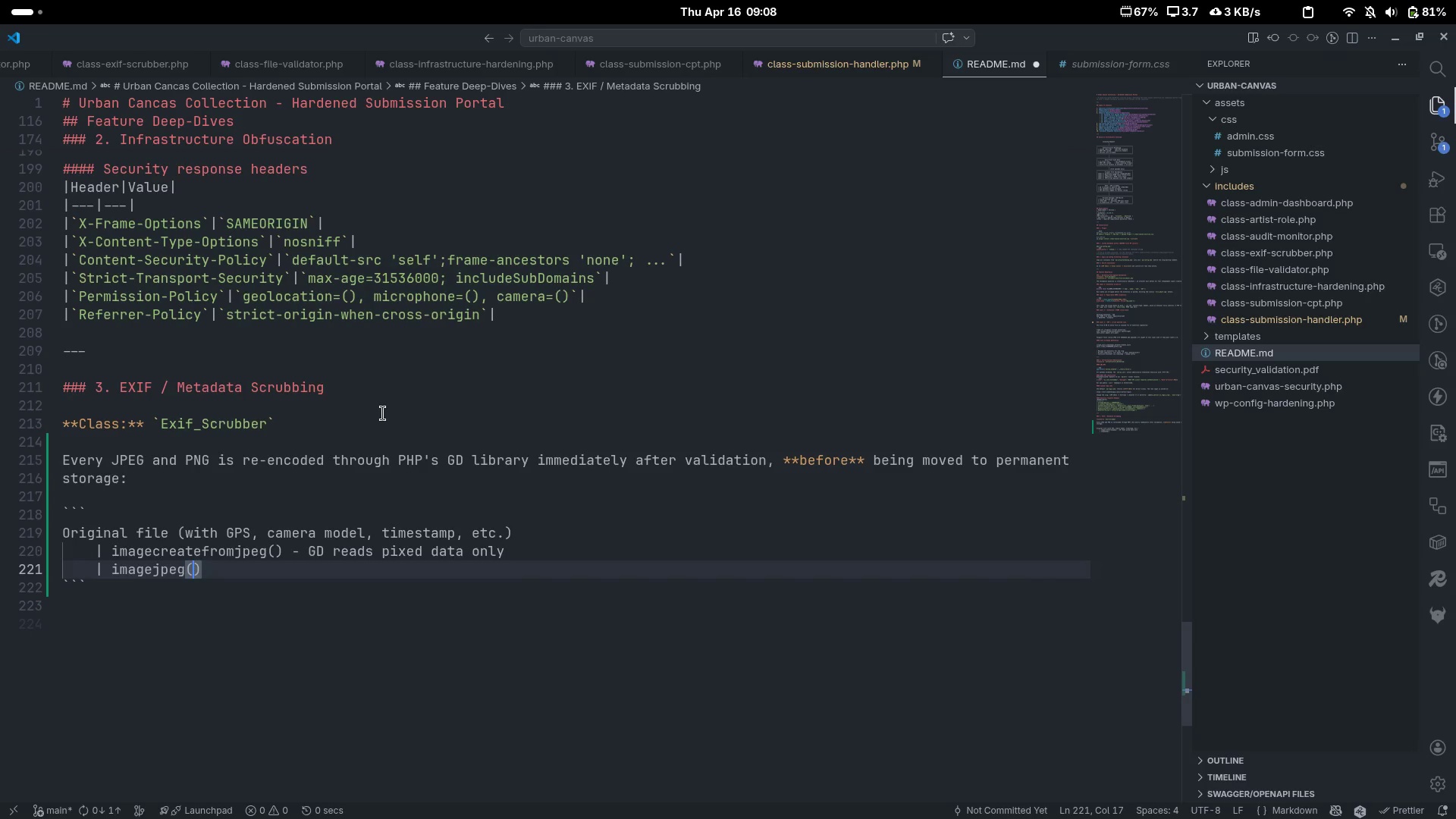 
type($image, $path, 100)
 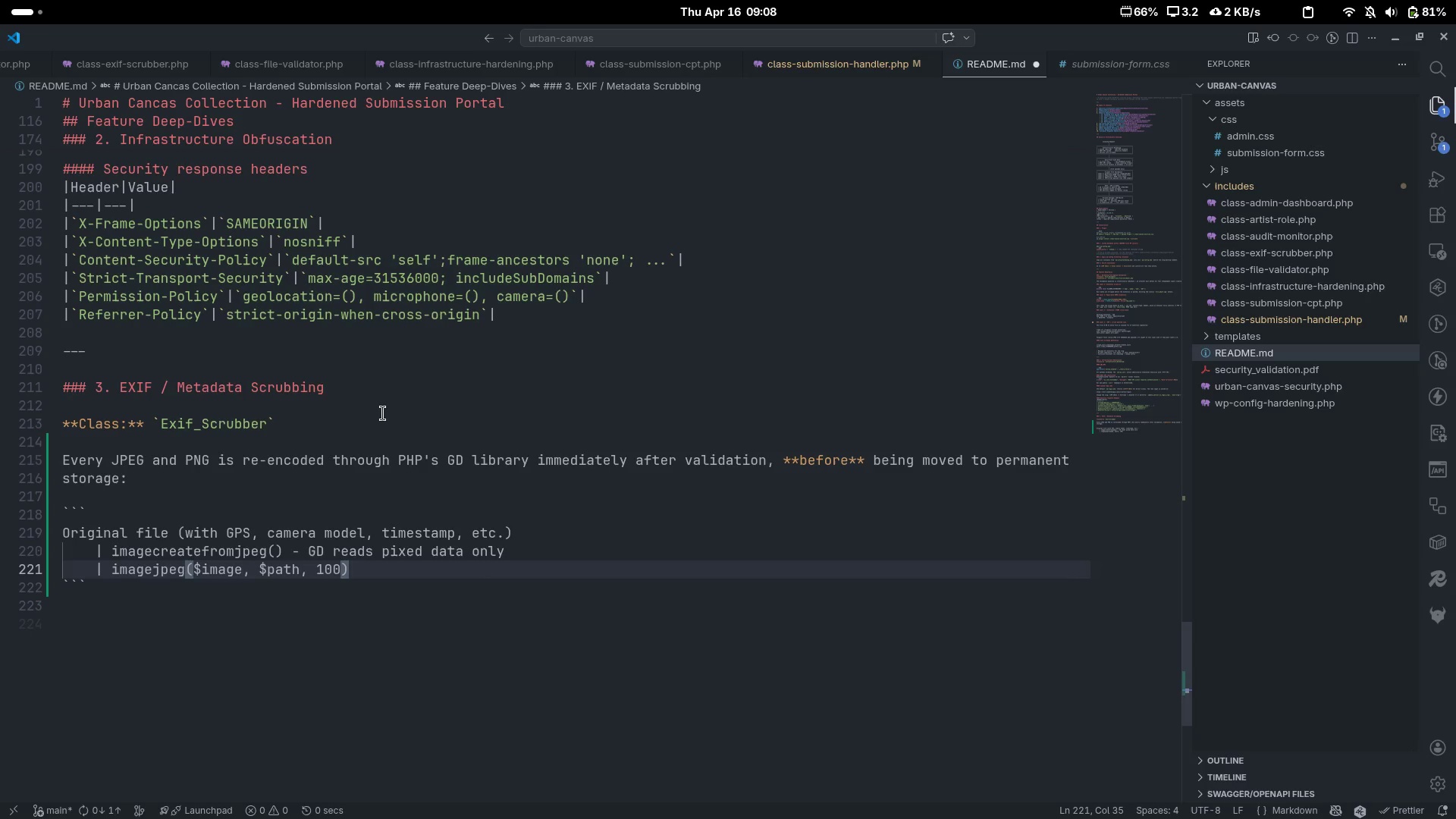 
key(ArrowRight)
 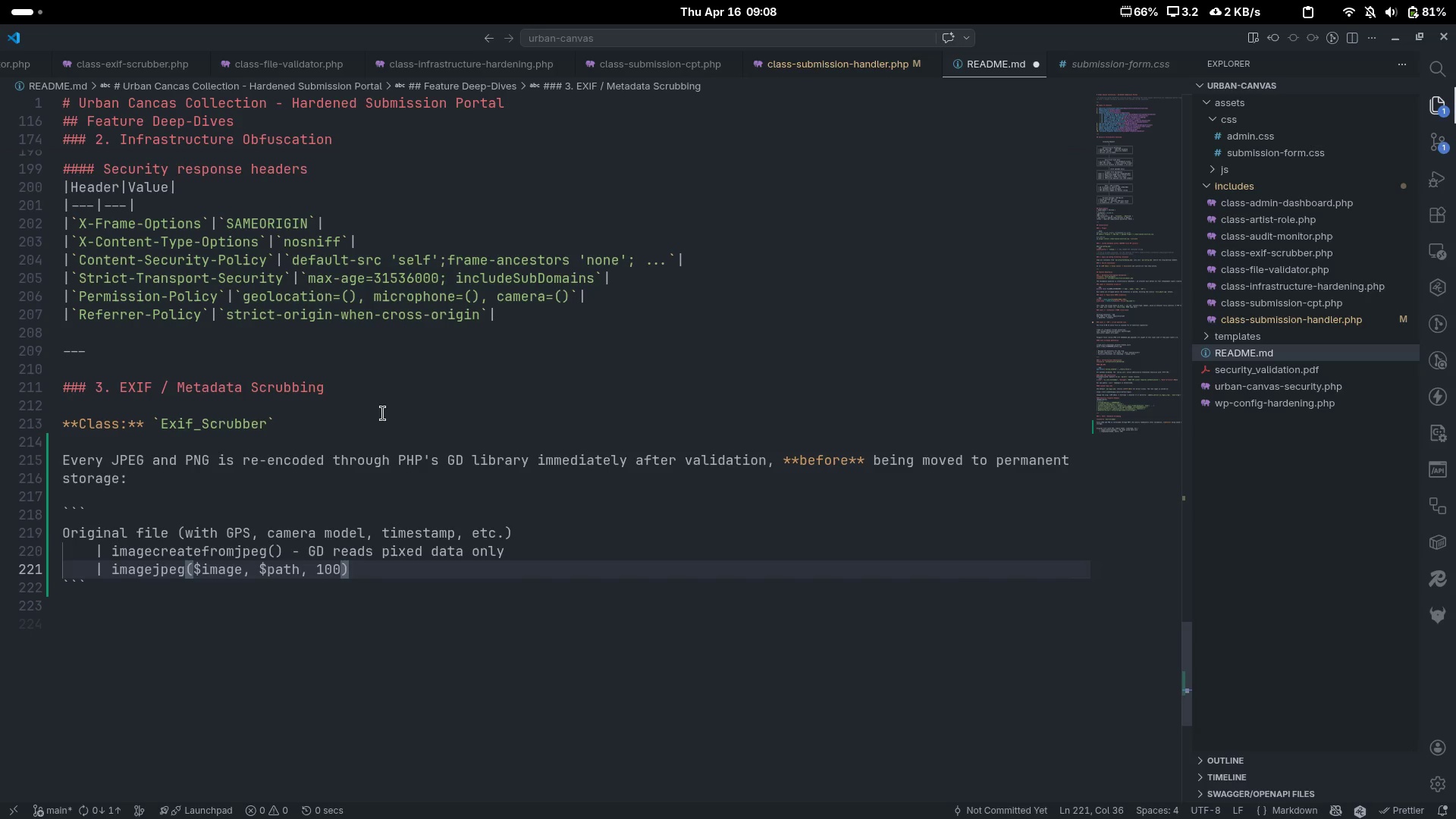 
hold_key(key=Space, duration=0.32)
 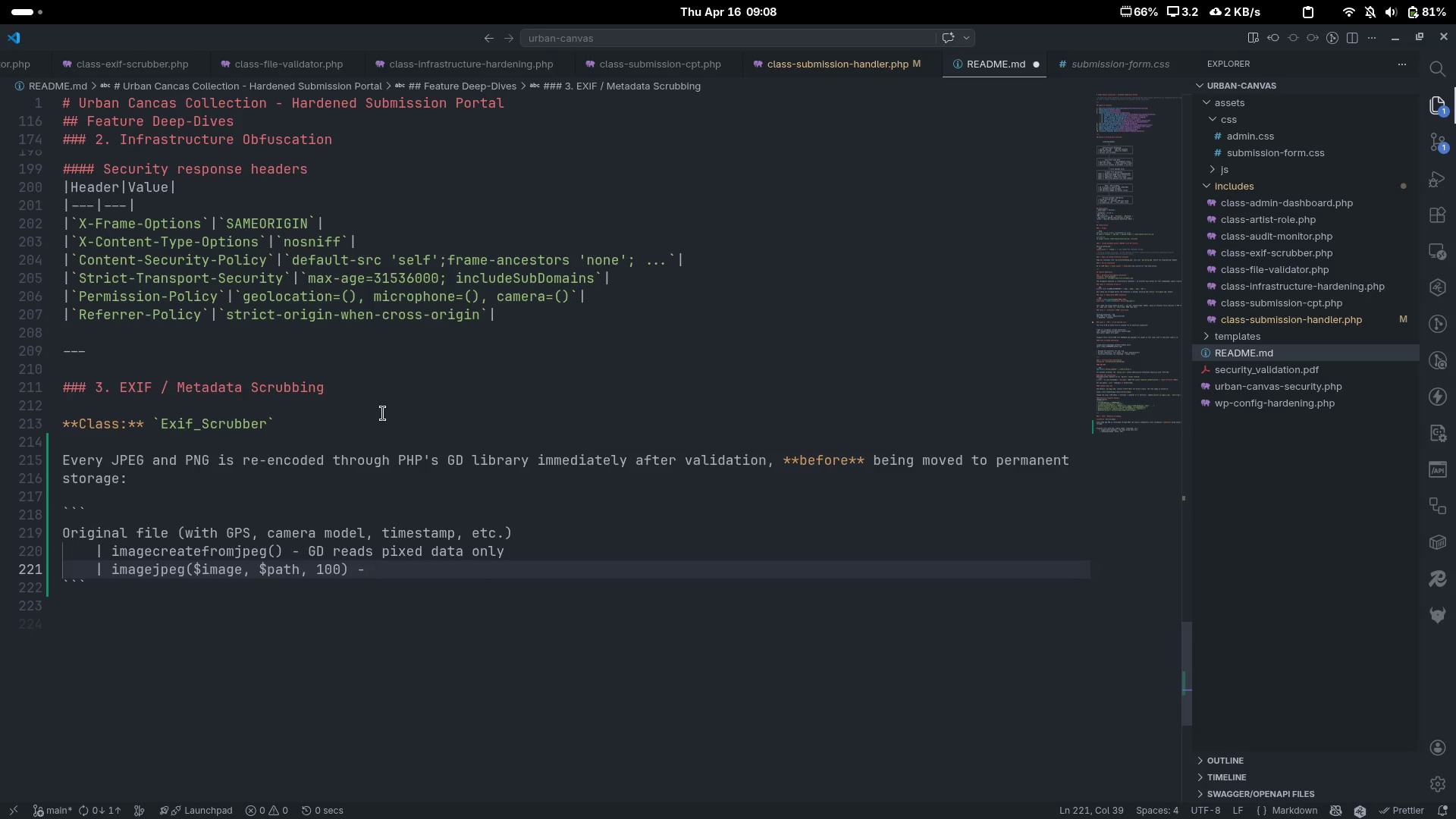 
type(- GD writes clean pixels)
 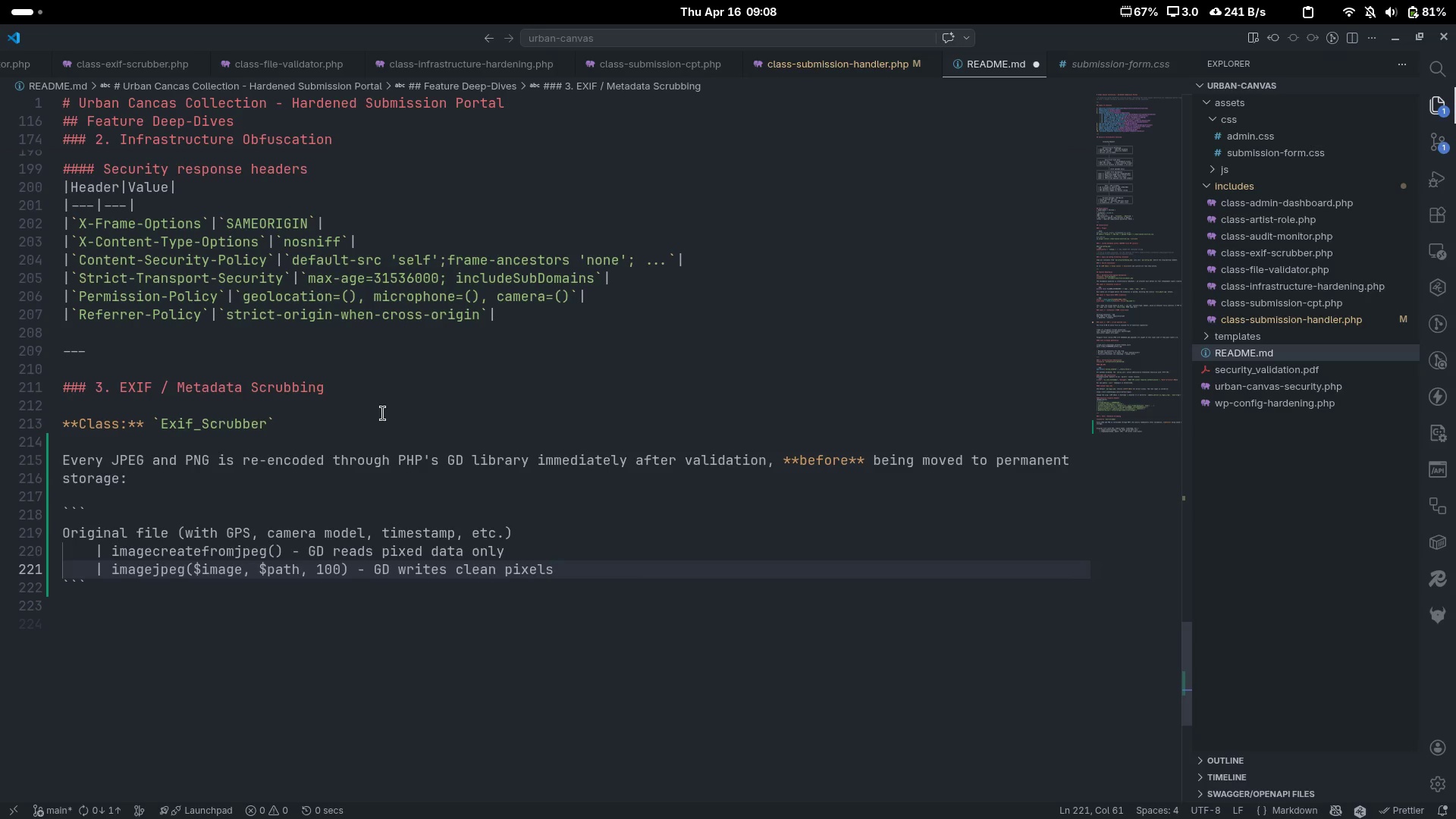 
key(Enter)
 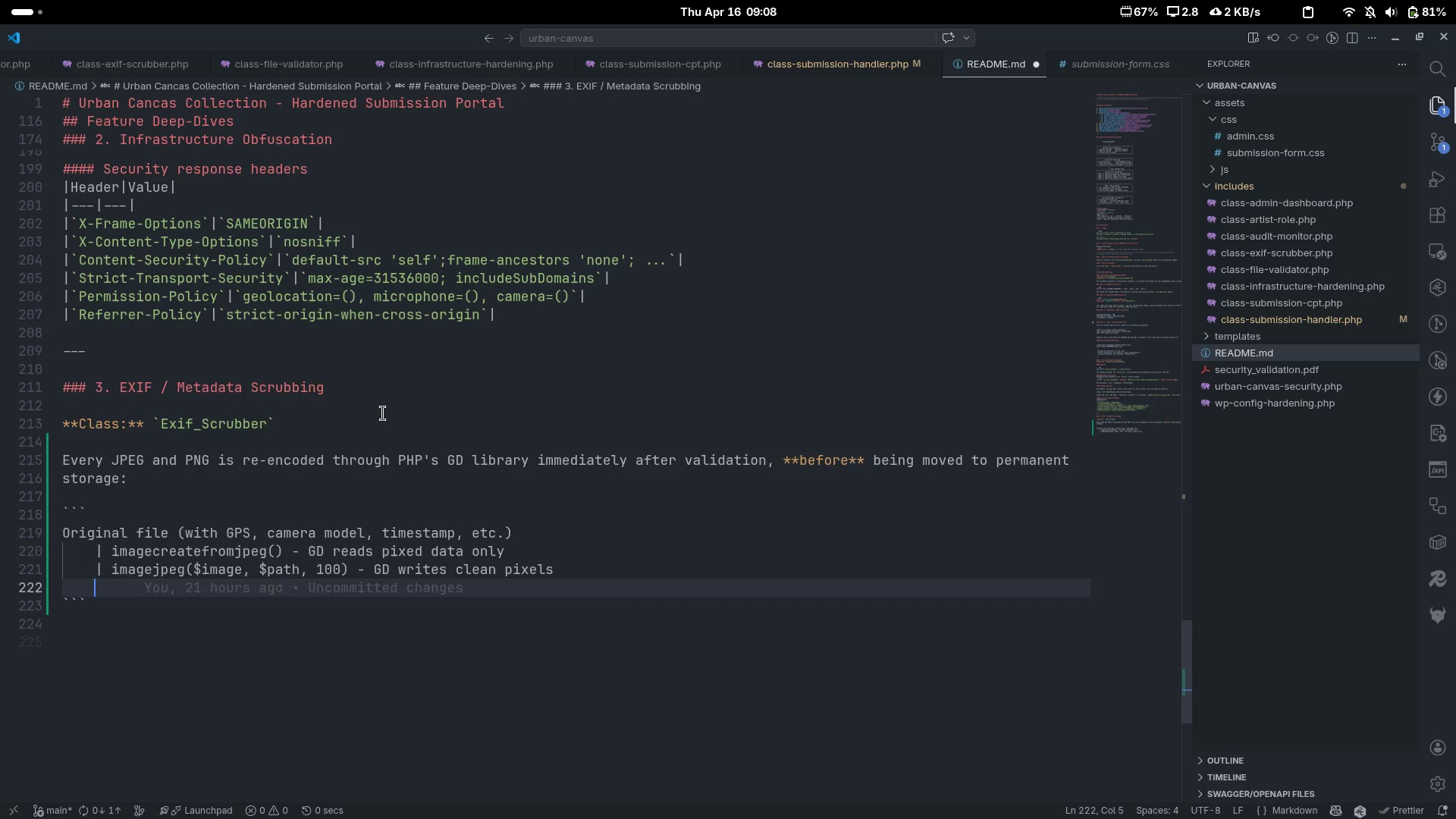 
key(Backspace)
type(clean)
 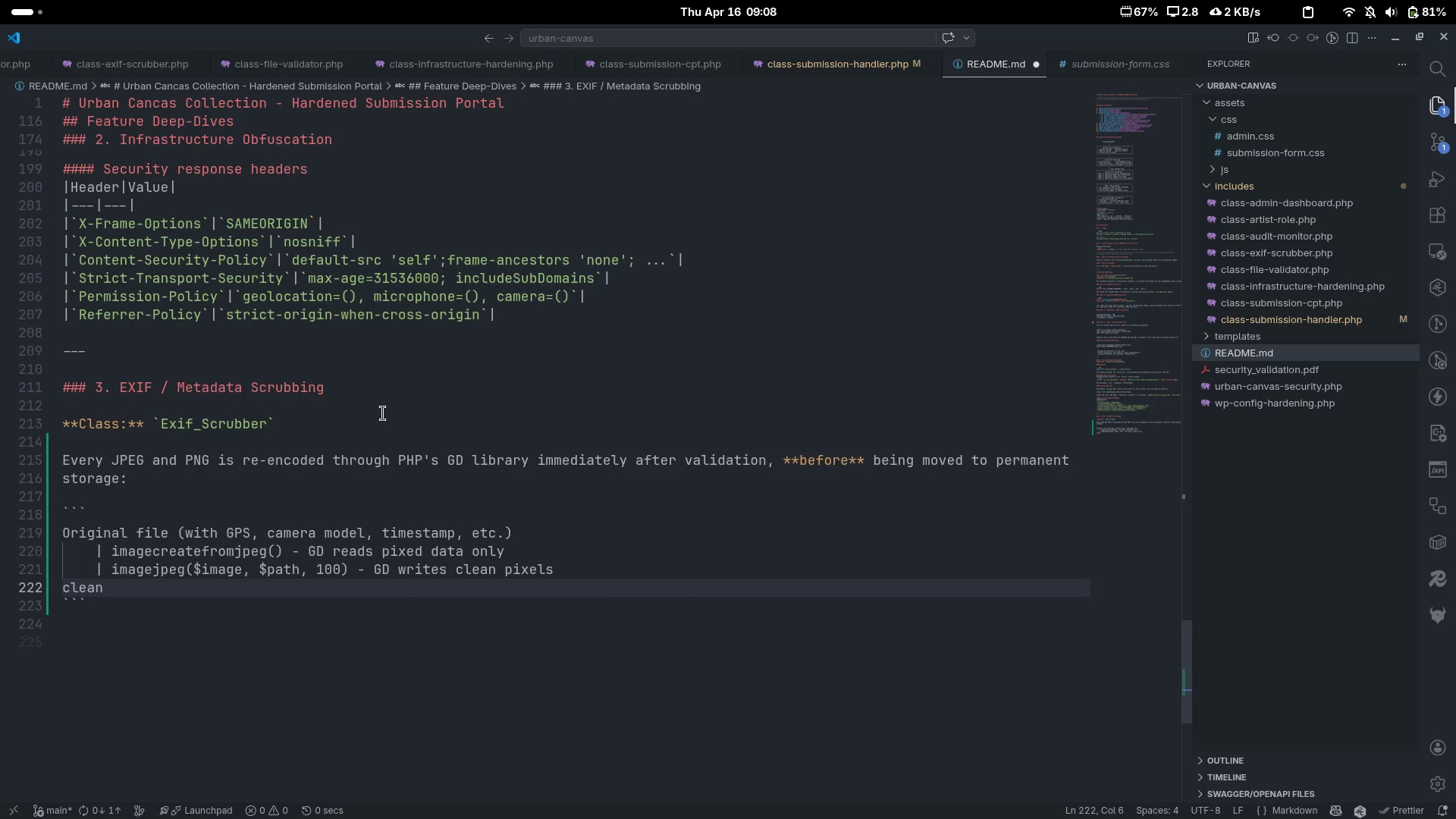 
key(Control+ControlLeft)
 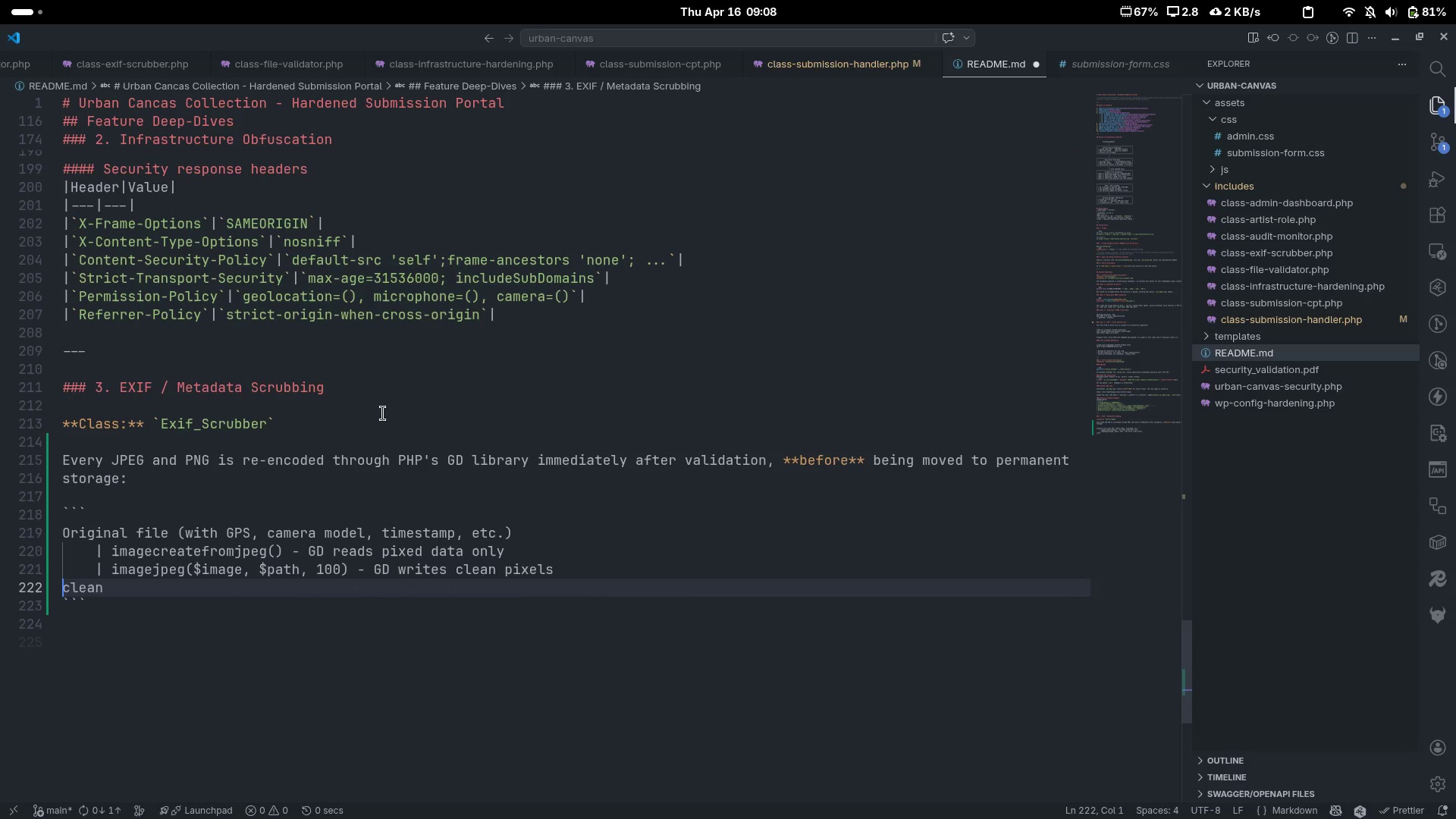 
key(Control+ArrowLeft)
 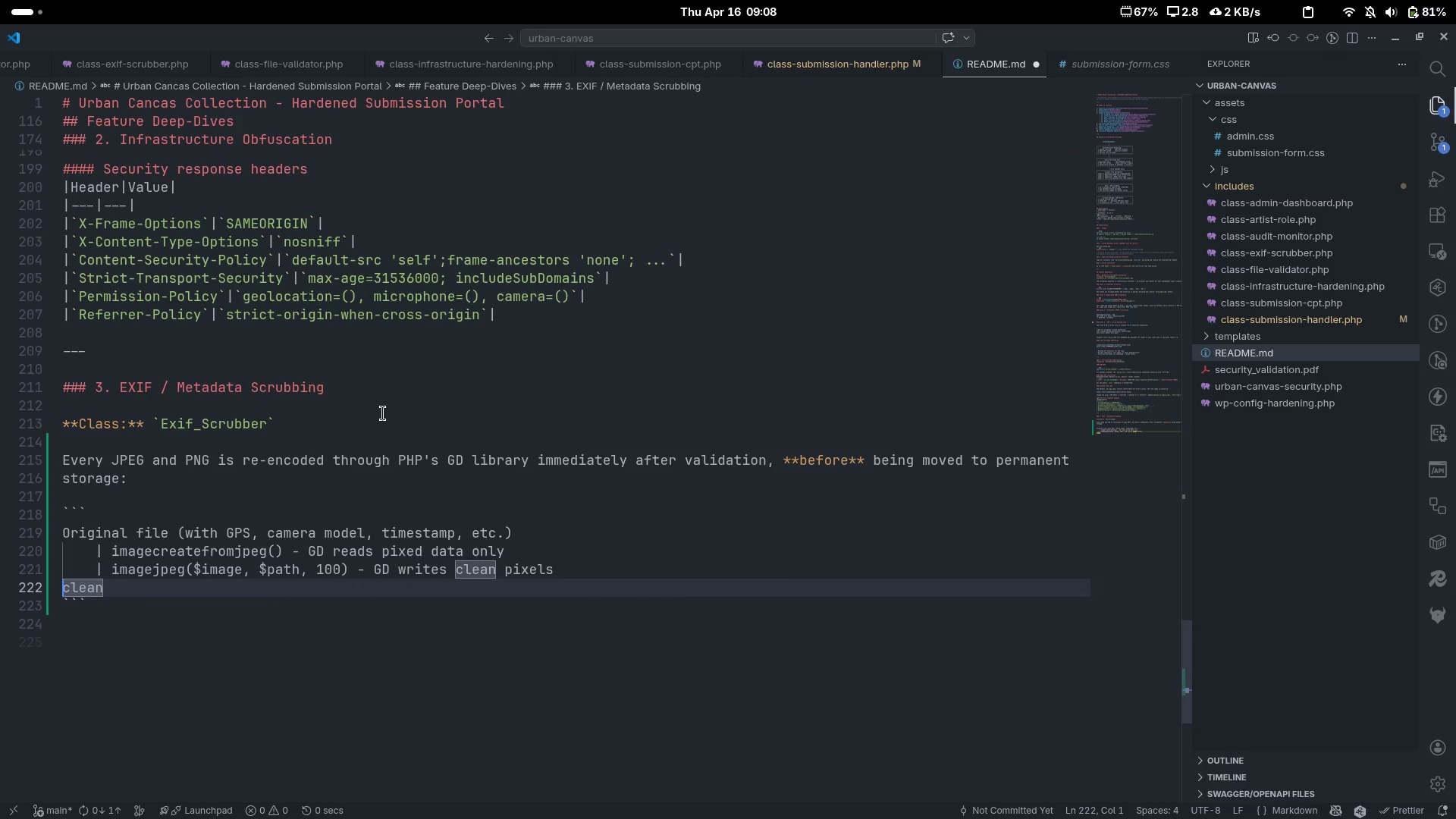 
key(ArrowRight)
 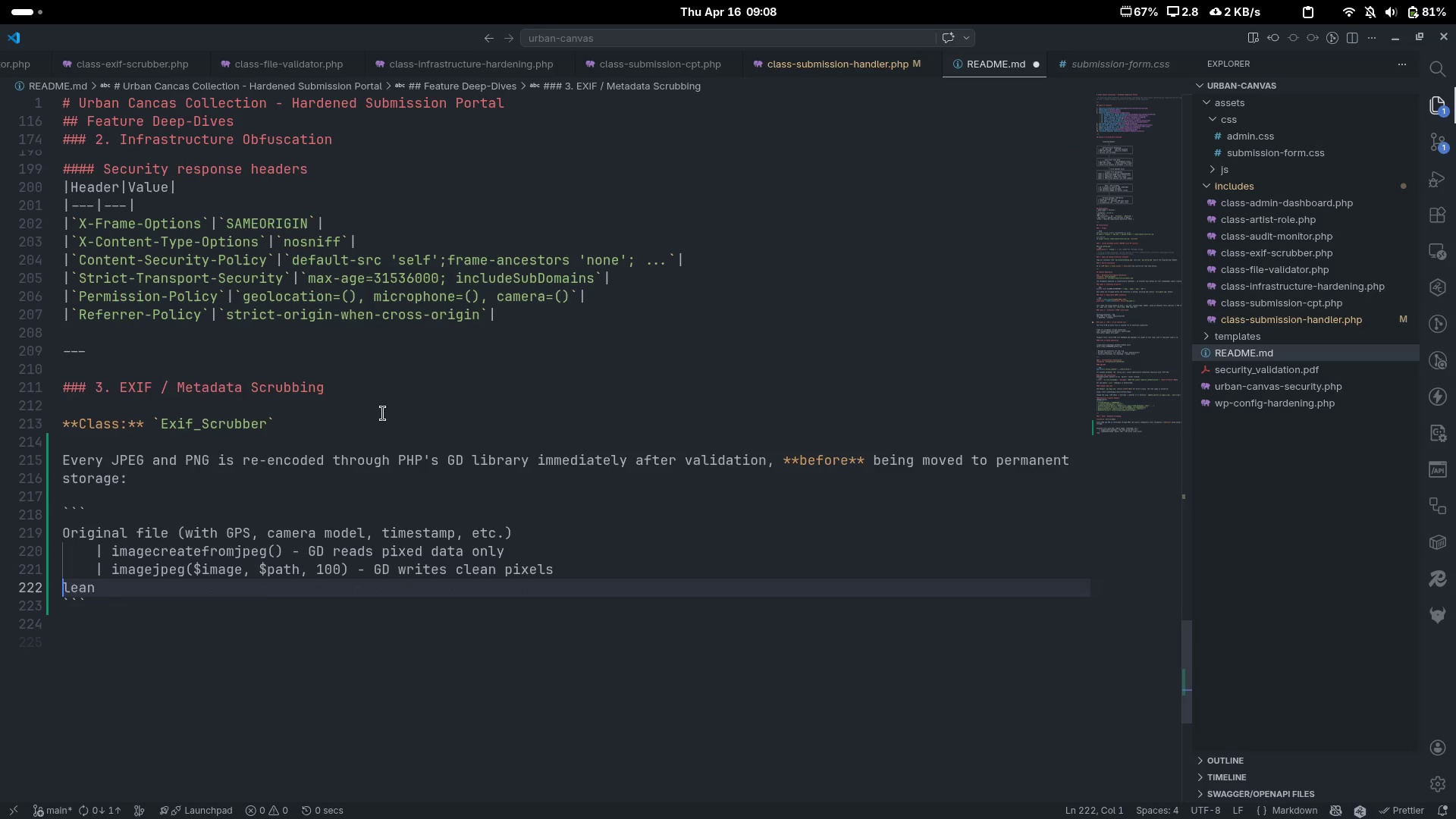 
key(Backspace)
 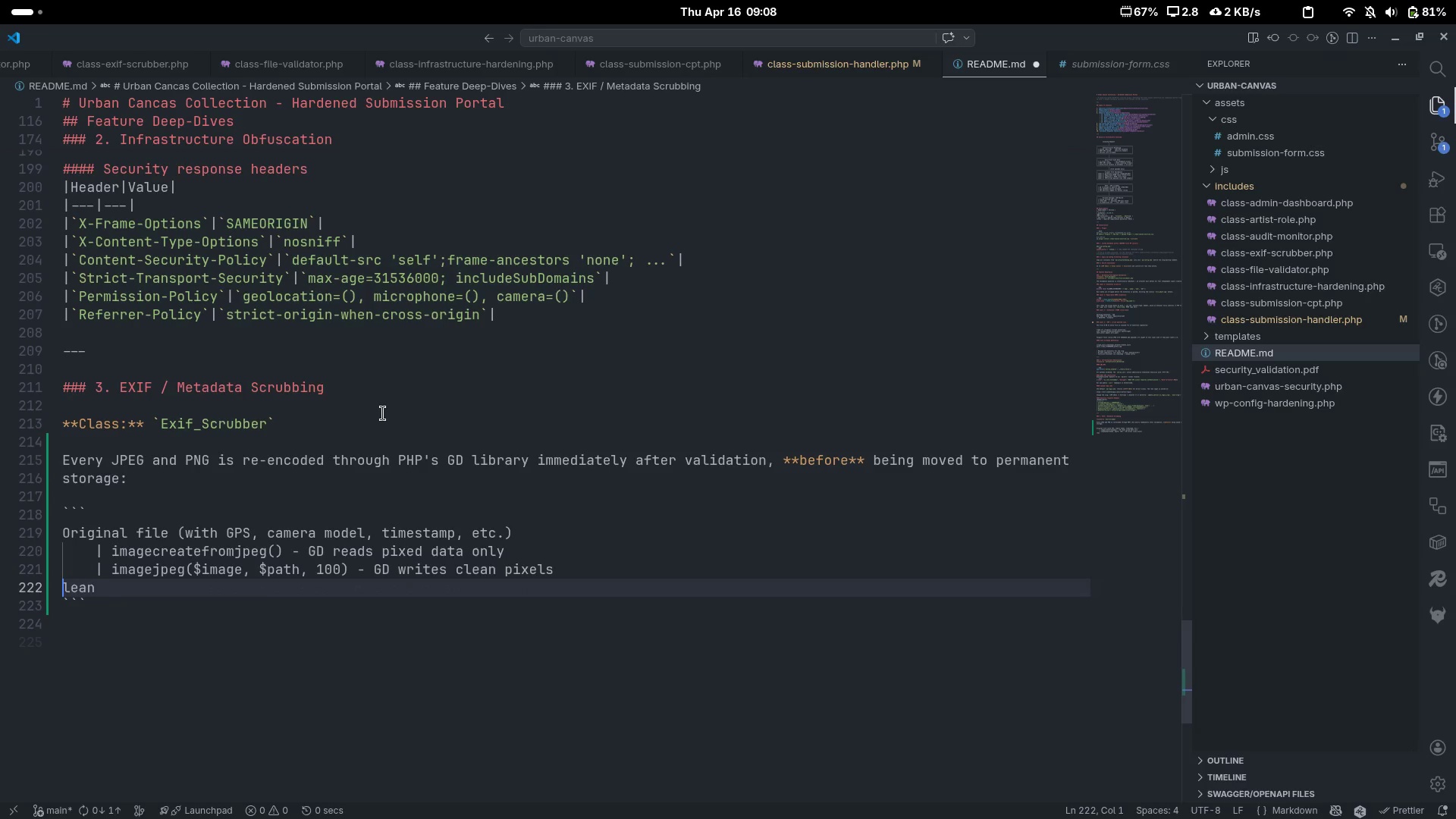 
key(Shift+X)
 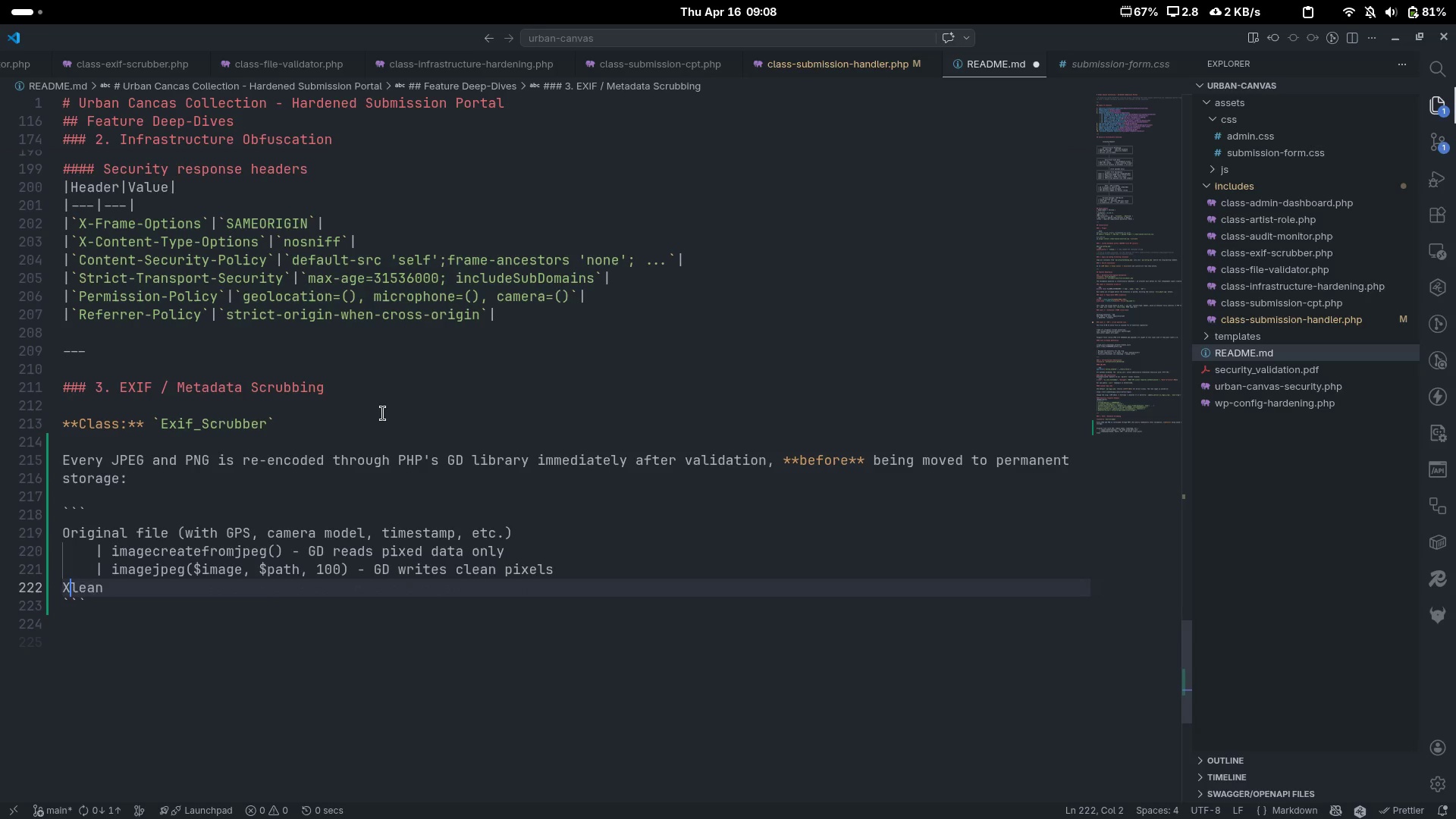 
key(Control+ArrowRight)
 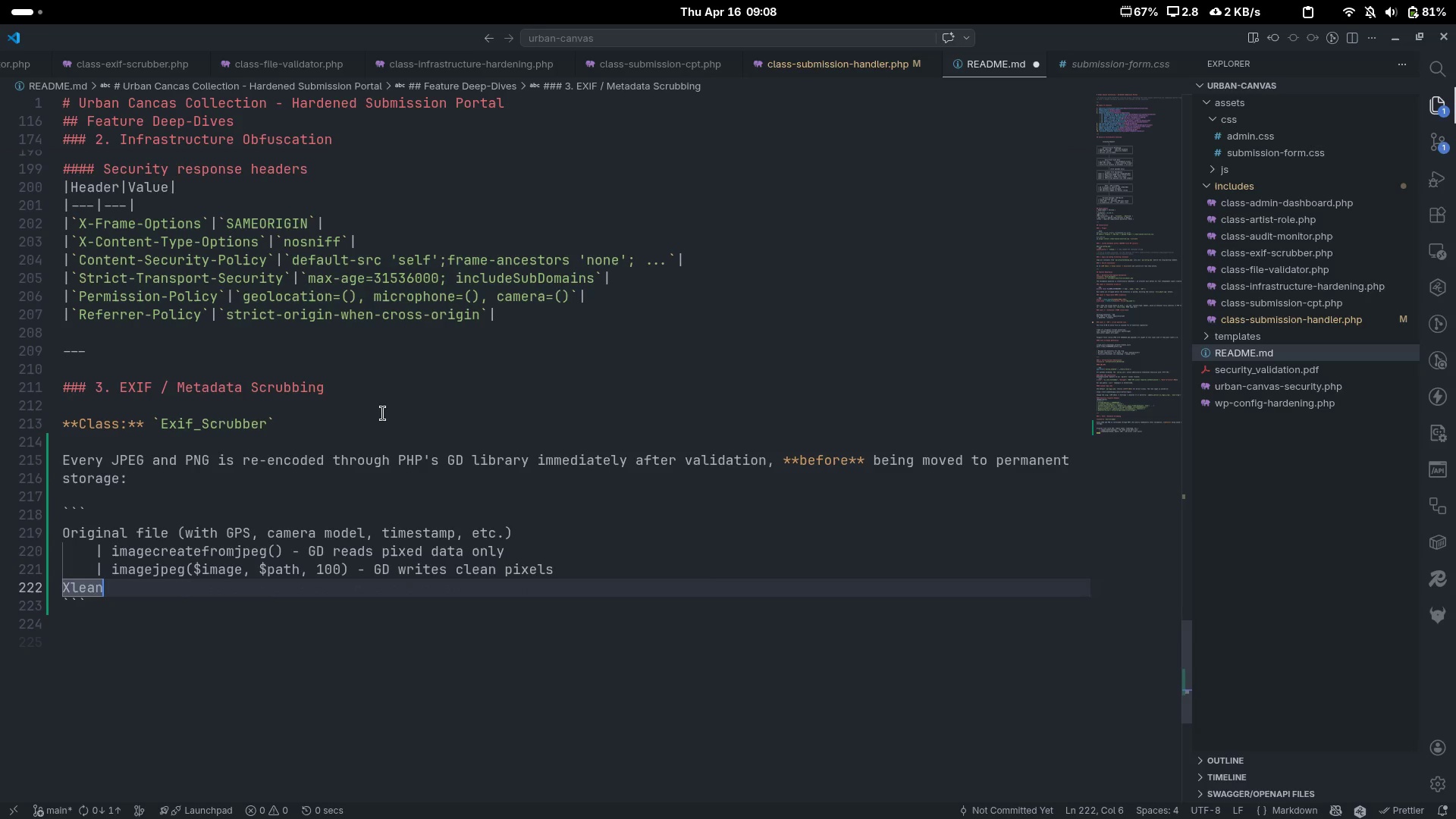 
key(Control+ControlLeft)
 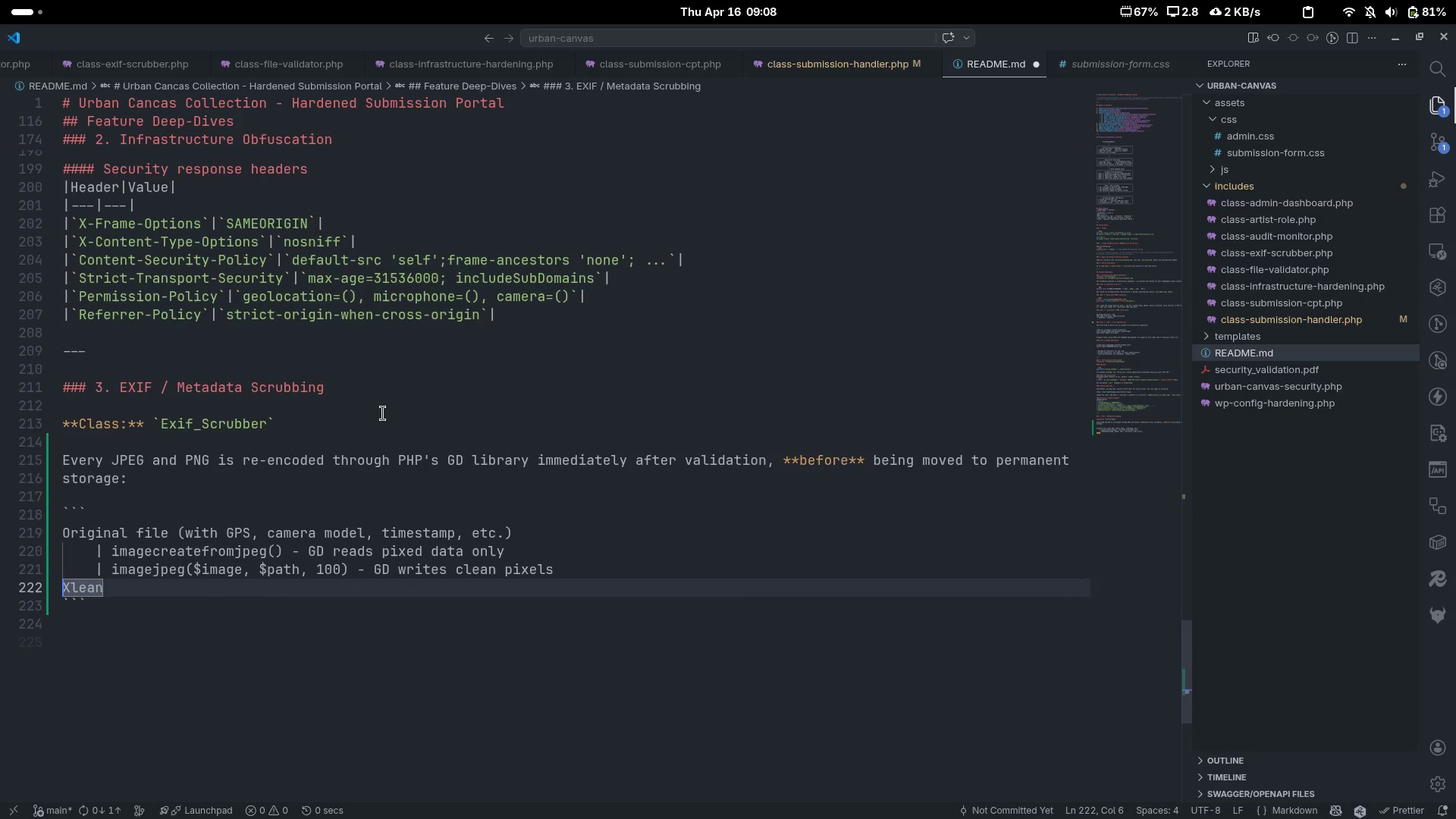 
key(Control+ArrowLeft)
 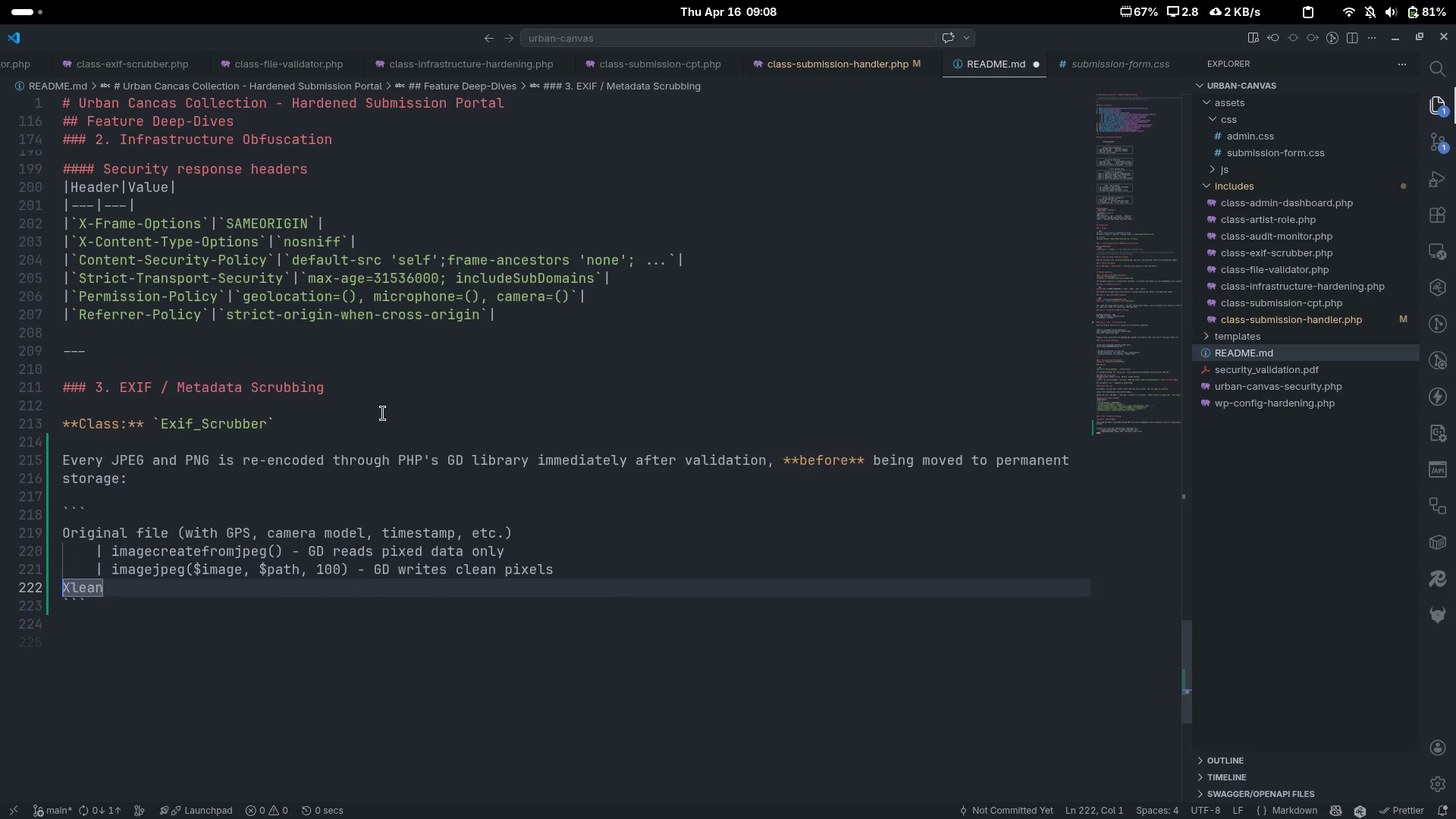 
key(ArrowRight)
 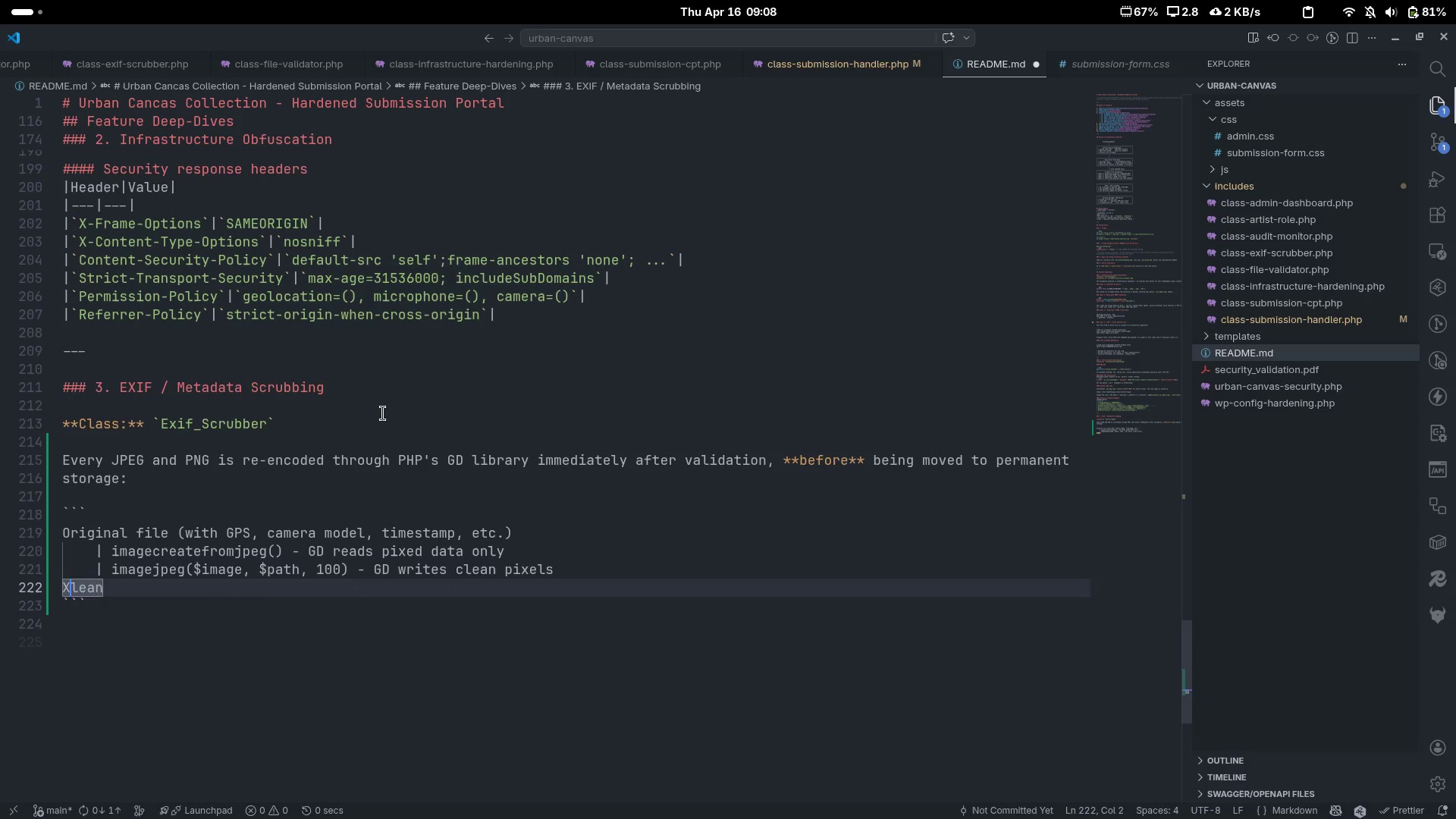 
key(Shift+Backspace)
 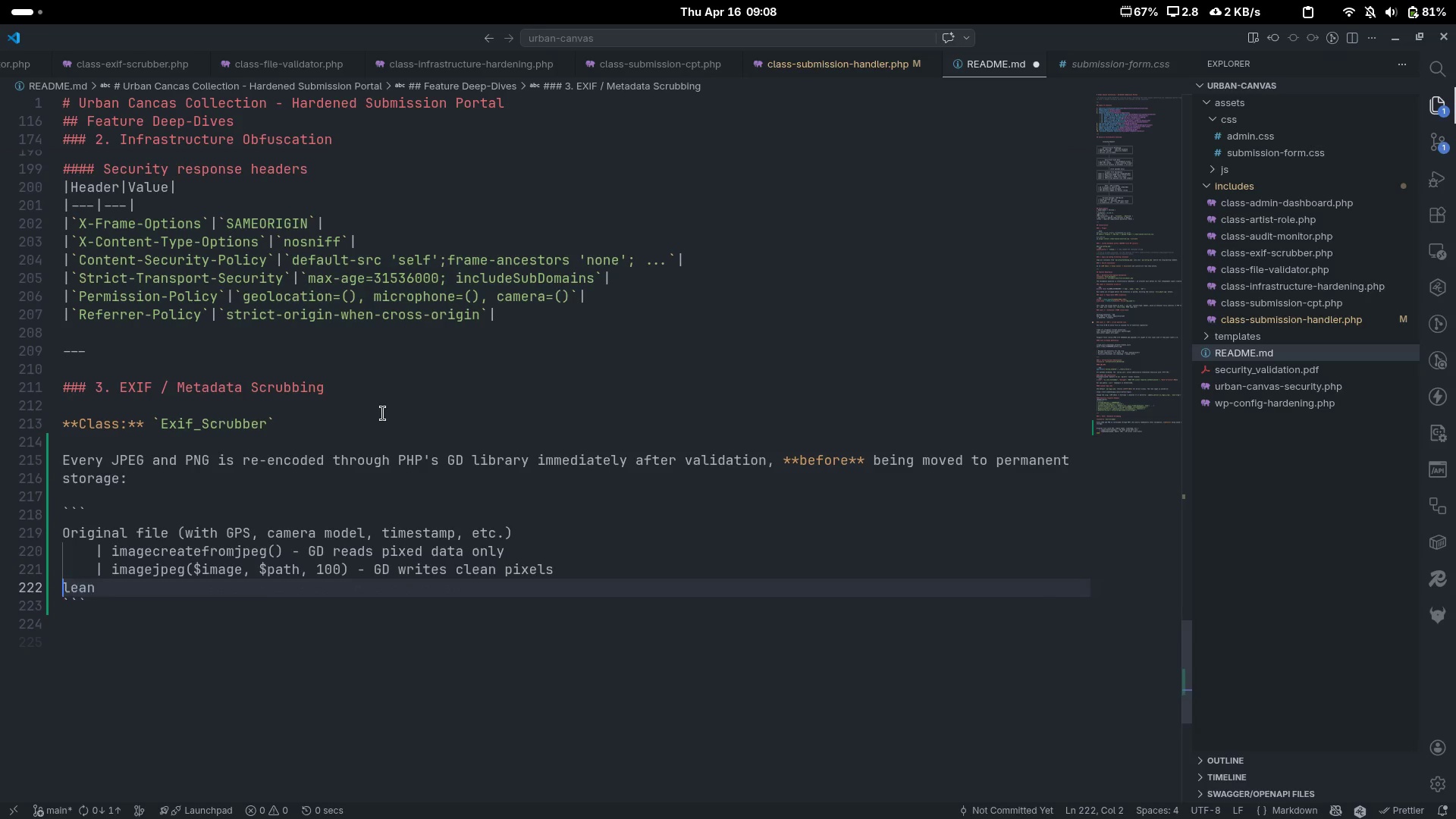 
key(Shift+C)
 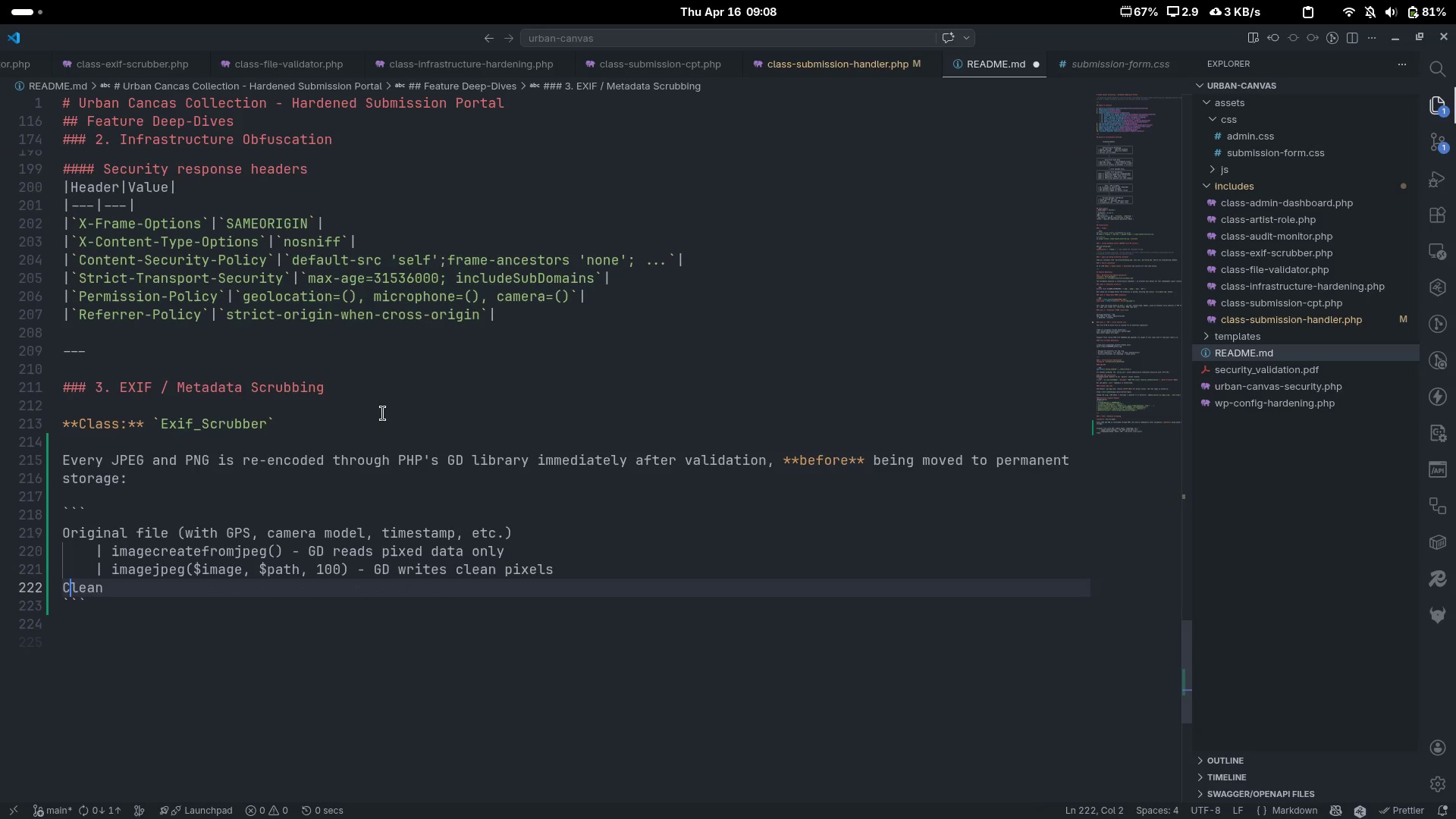 
key(ArrowRight)
 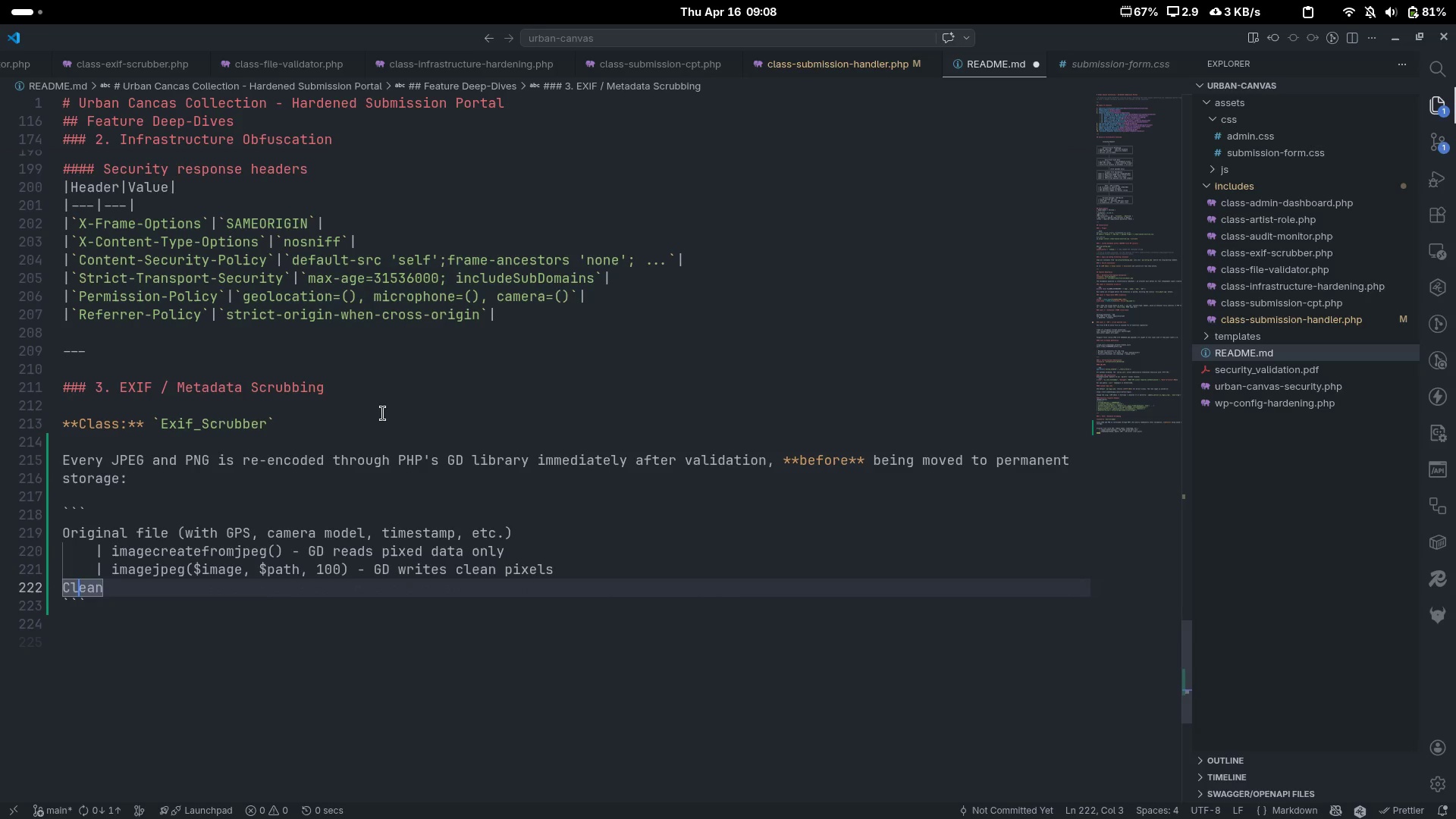 
key(Control+ControlLeft)
 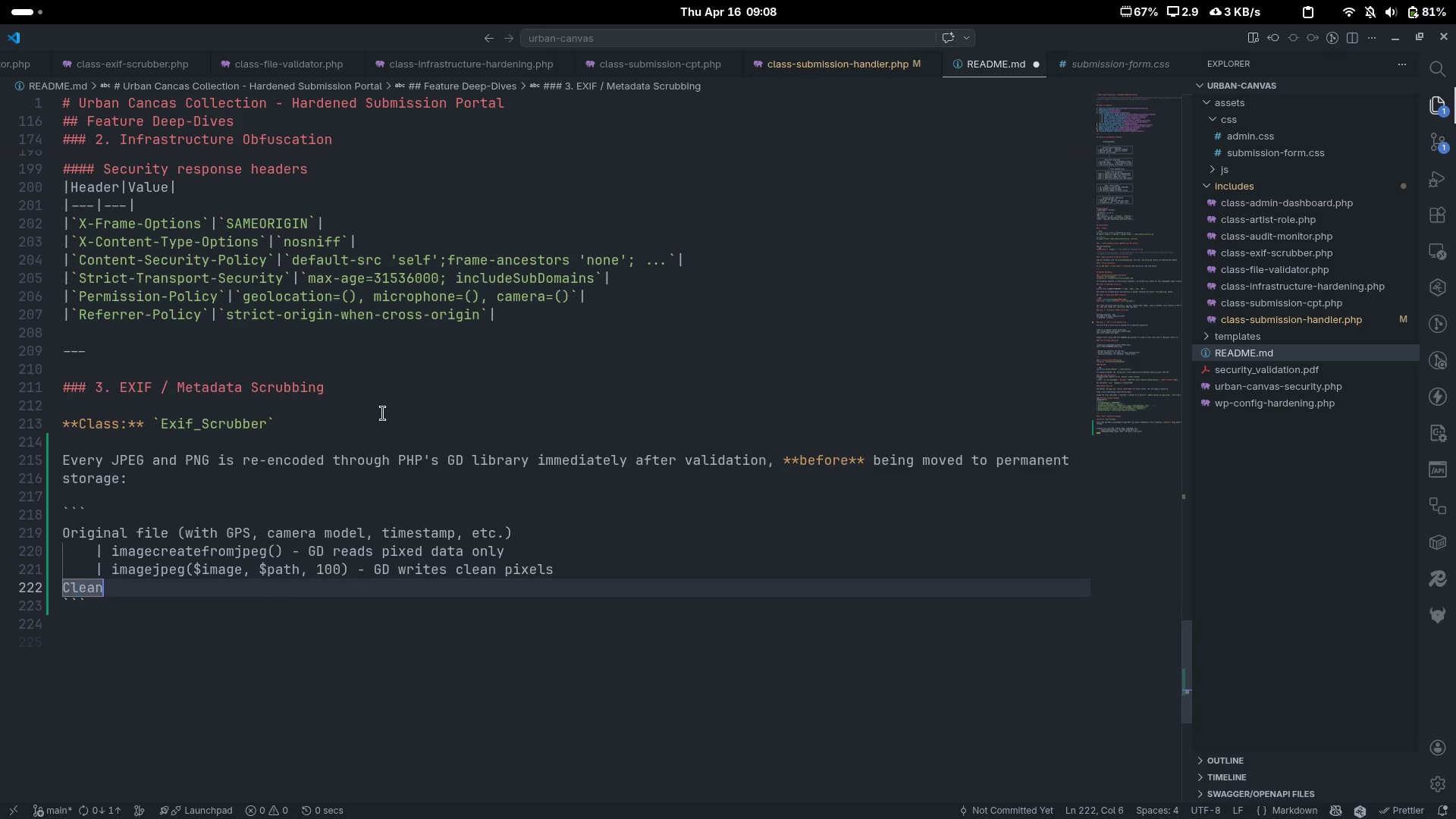 
key(Control+ArrowRight)
 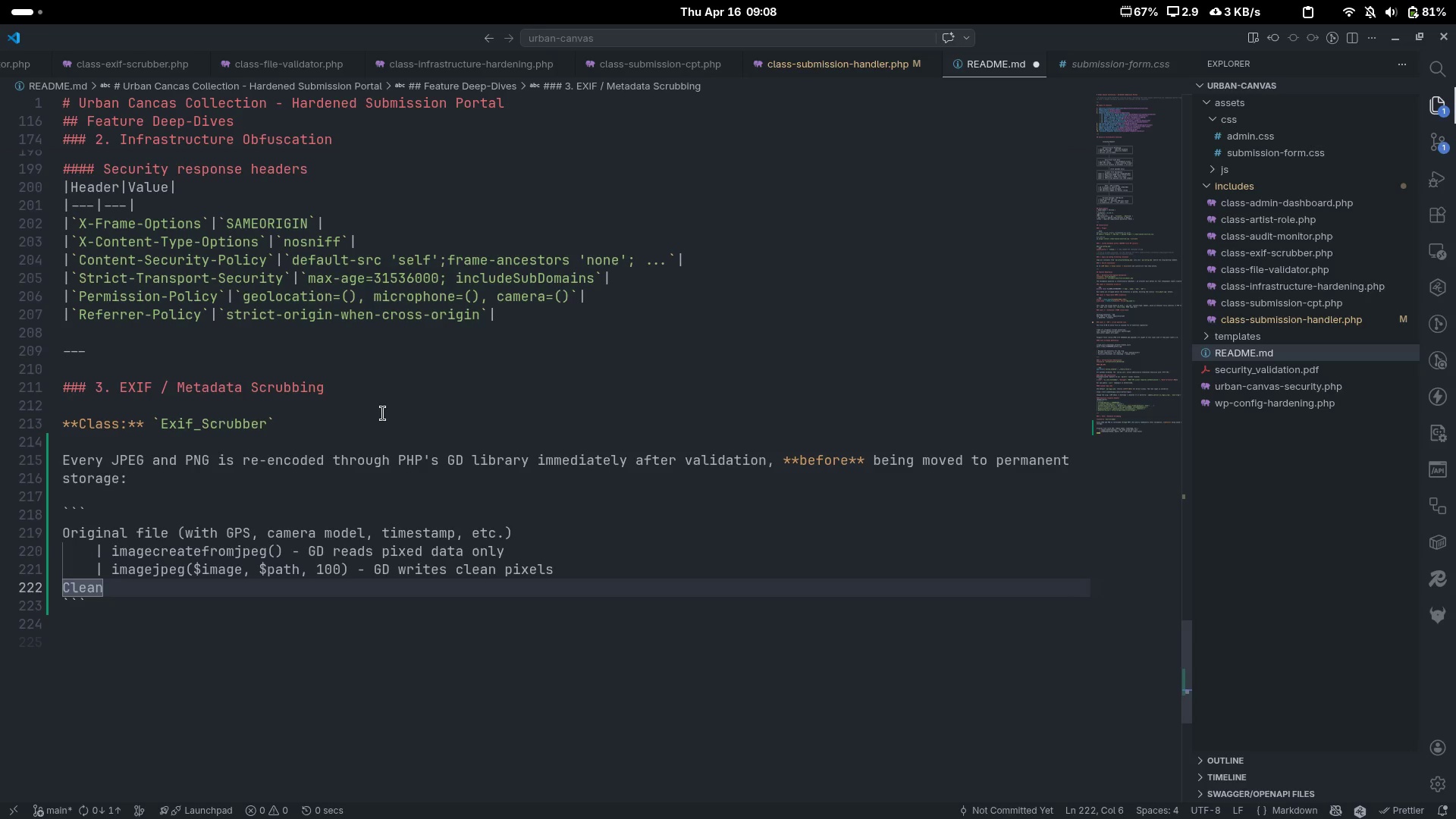 
type( file ())
 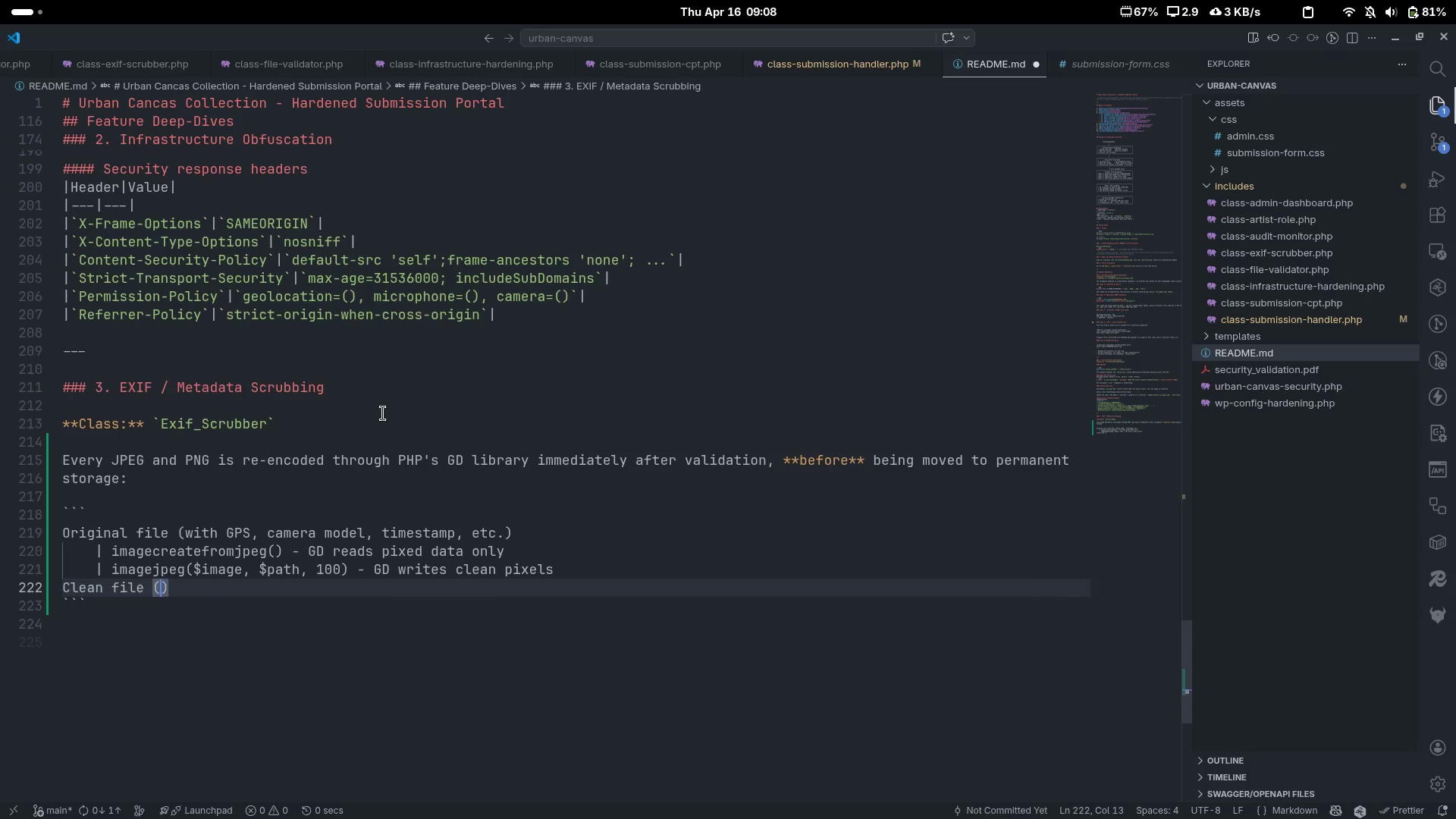 
key(ArrowLeft)
 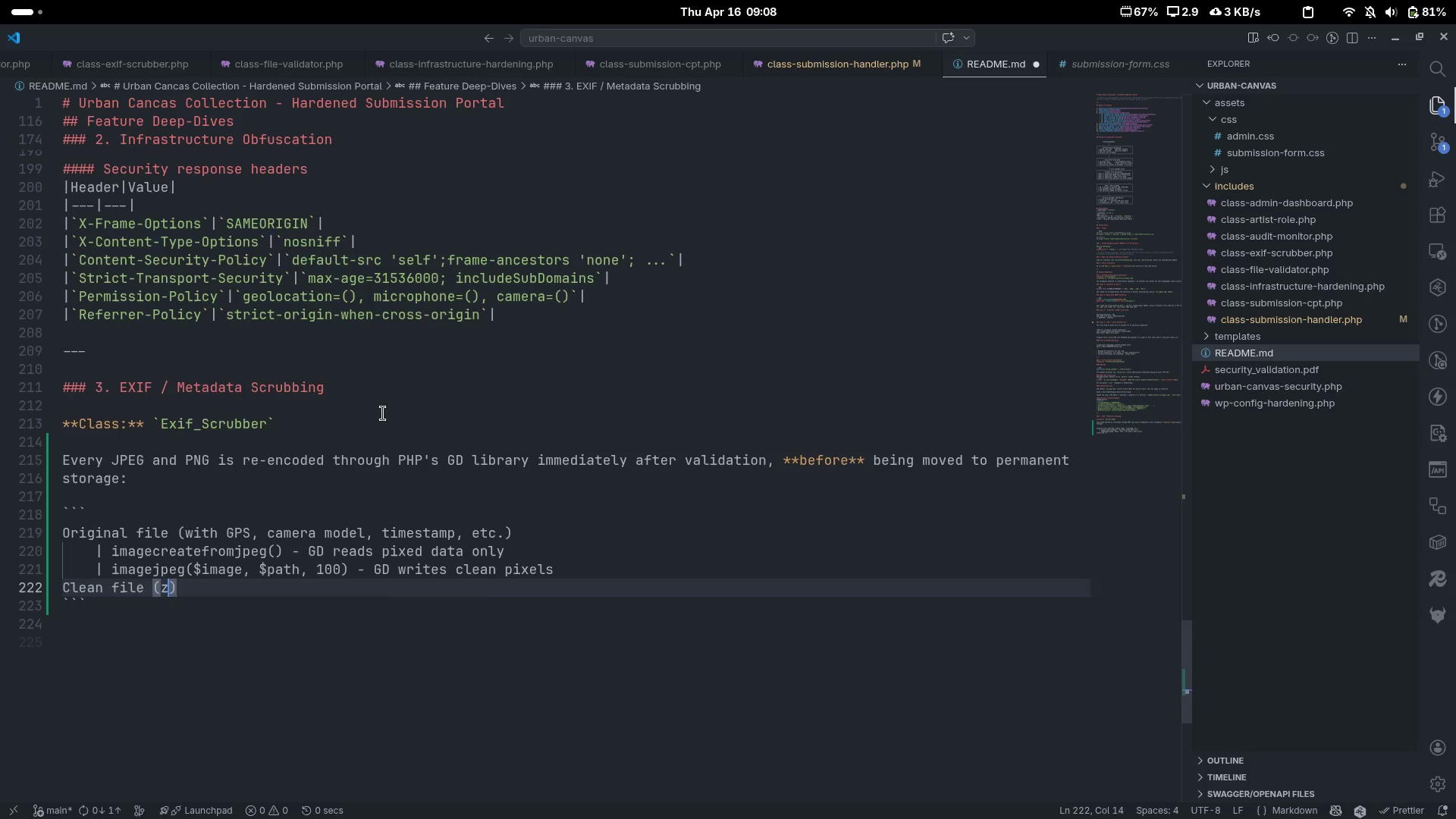 
type(zero metadta)
 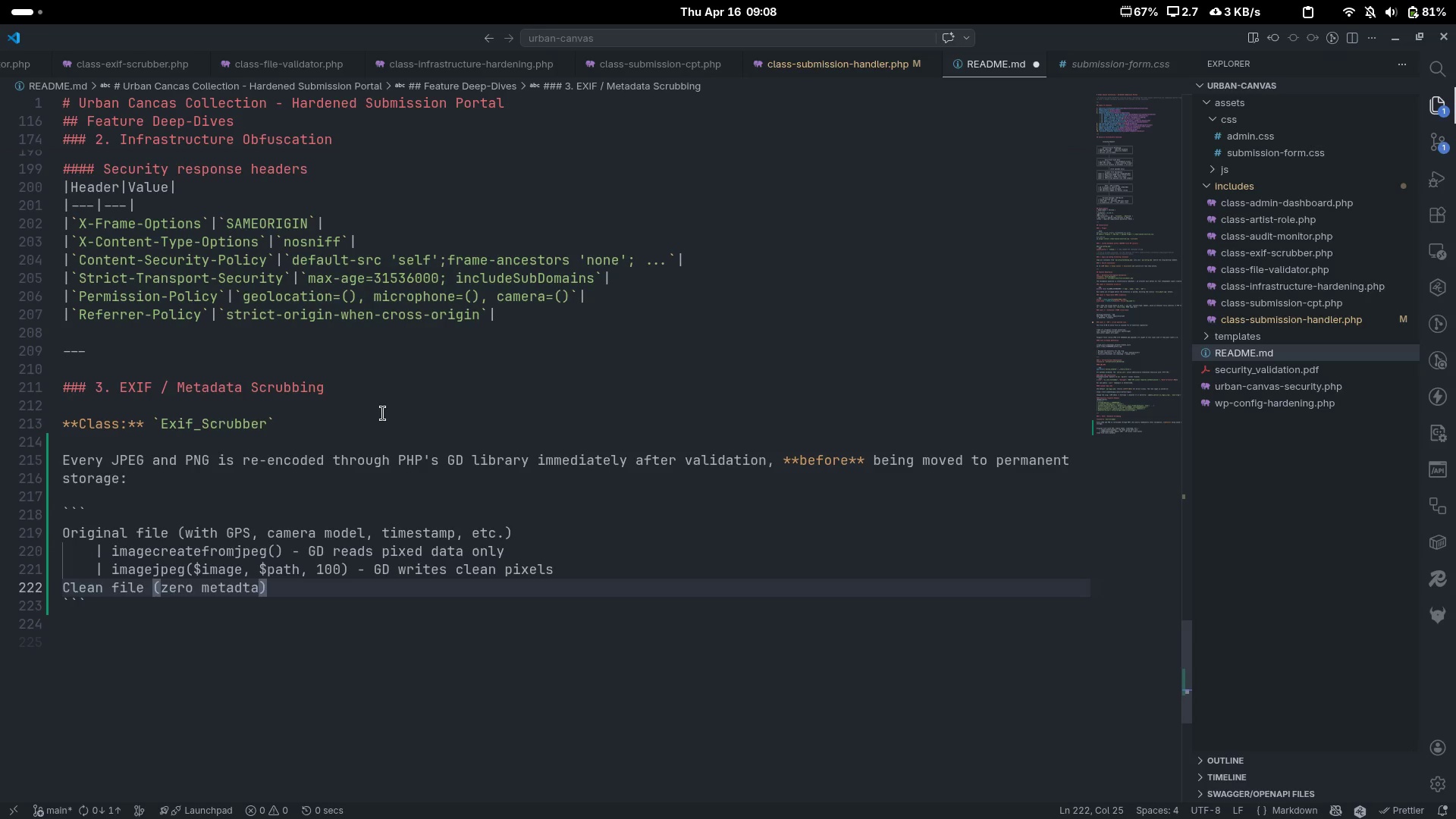 
key(Control+ControlLeft)
 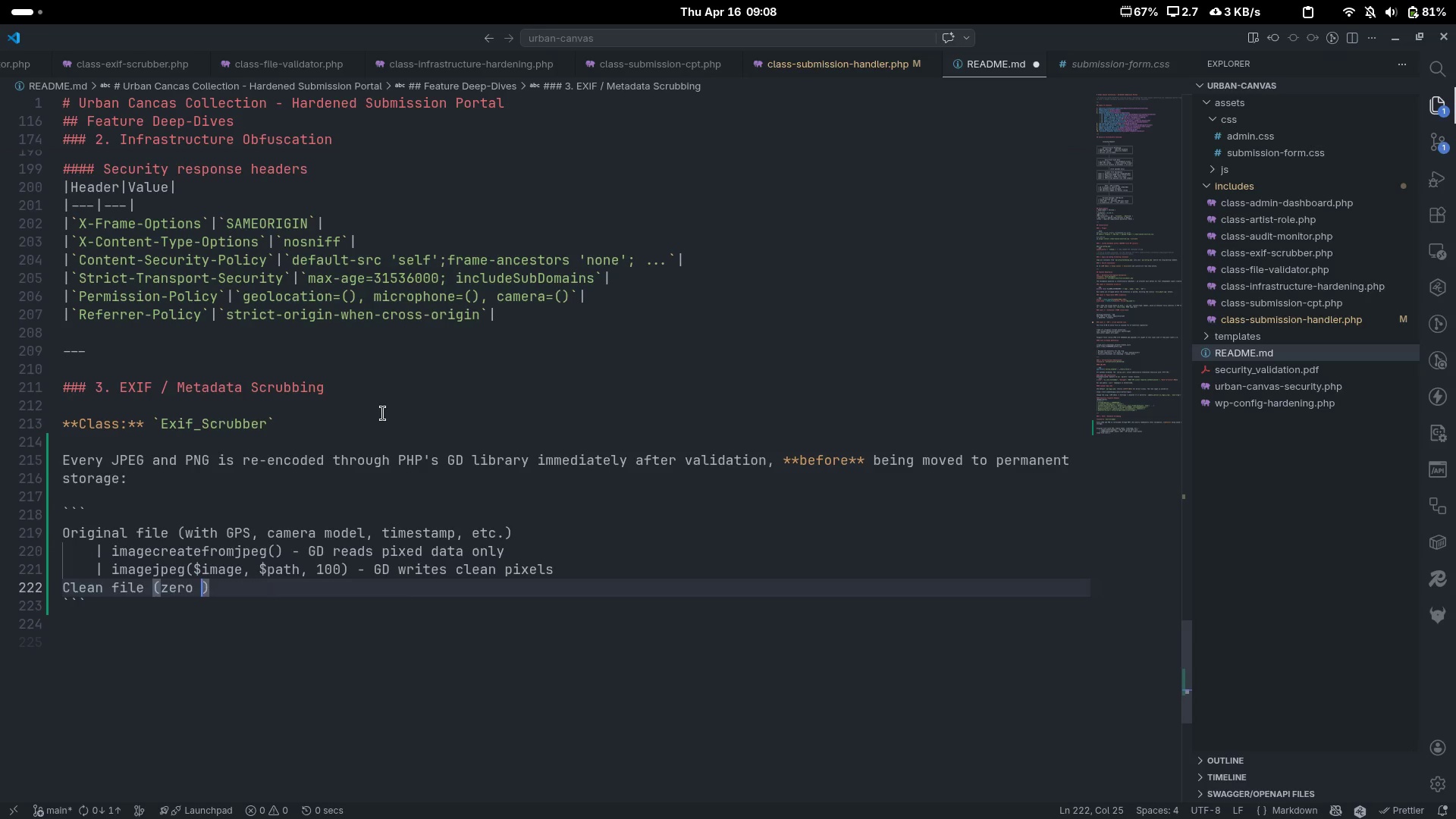 
key(Control+Backspace)
 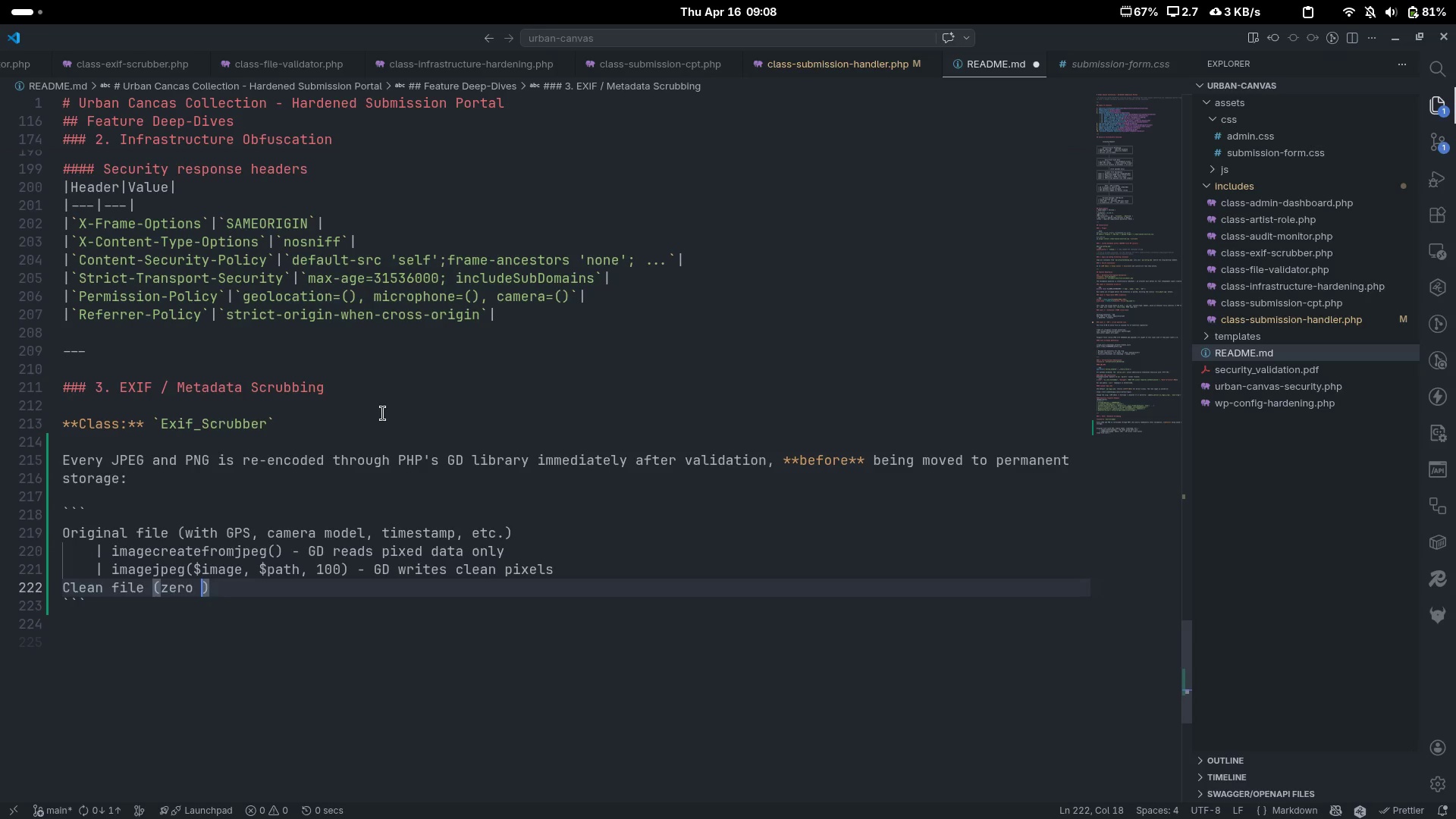 
type(mer)
key(Backspace)
type(tadata blocks)
 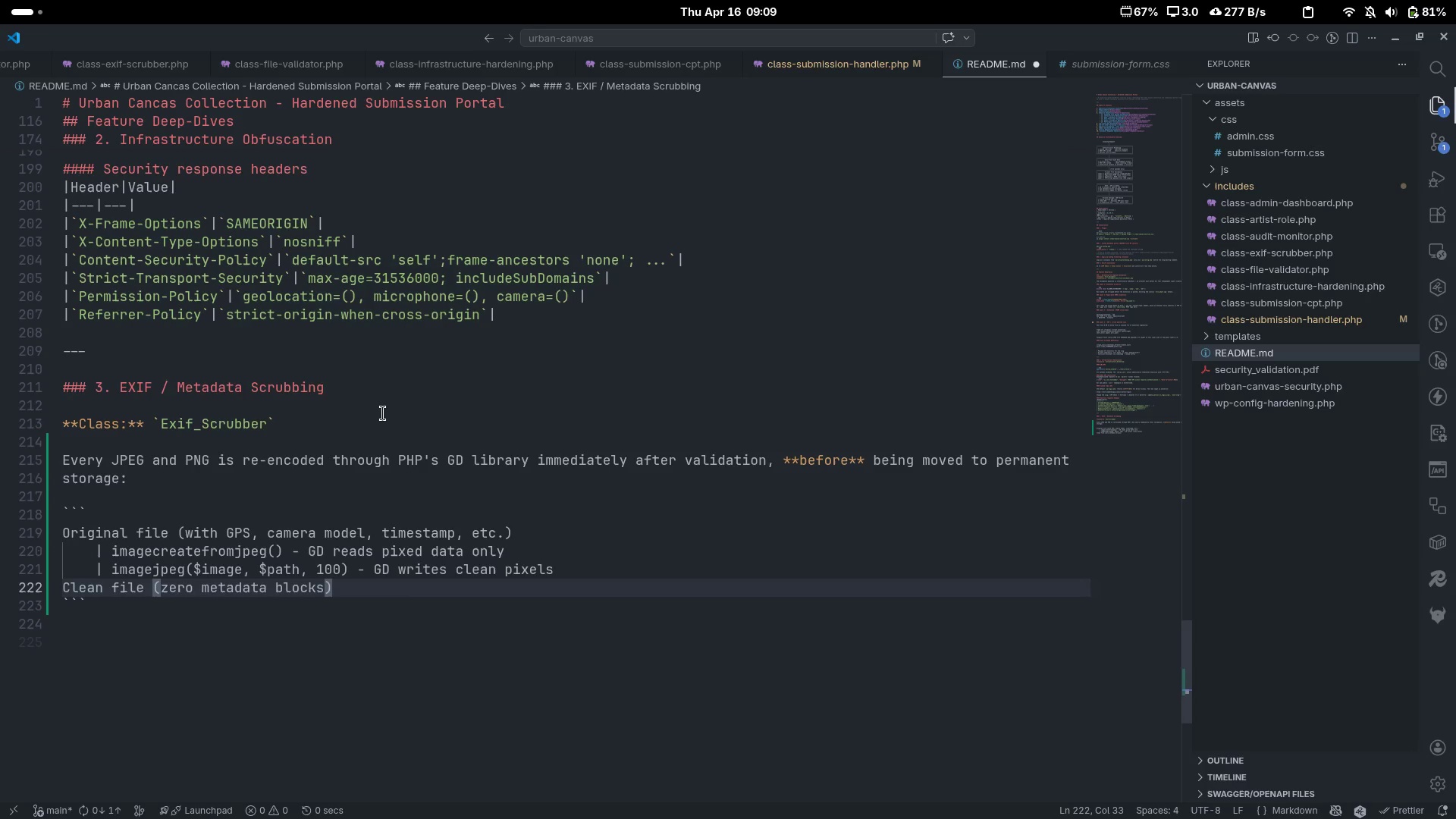 
key(ArrowDown)
 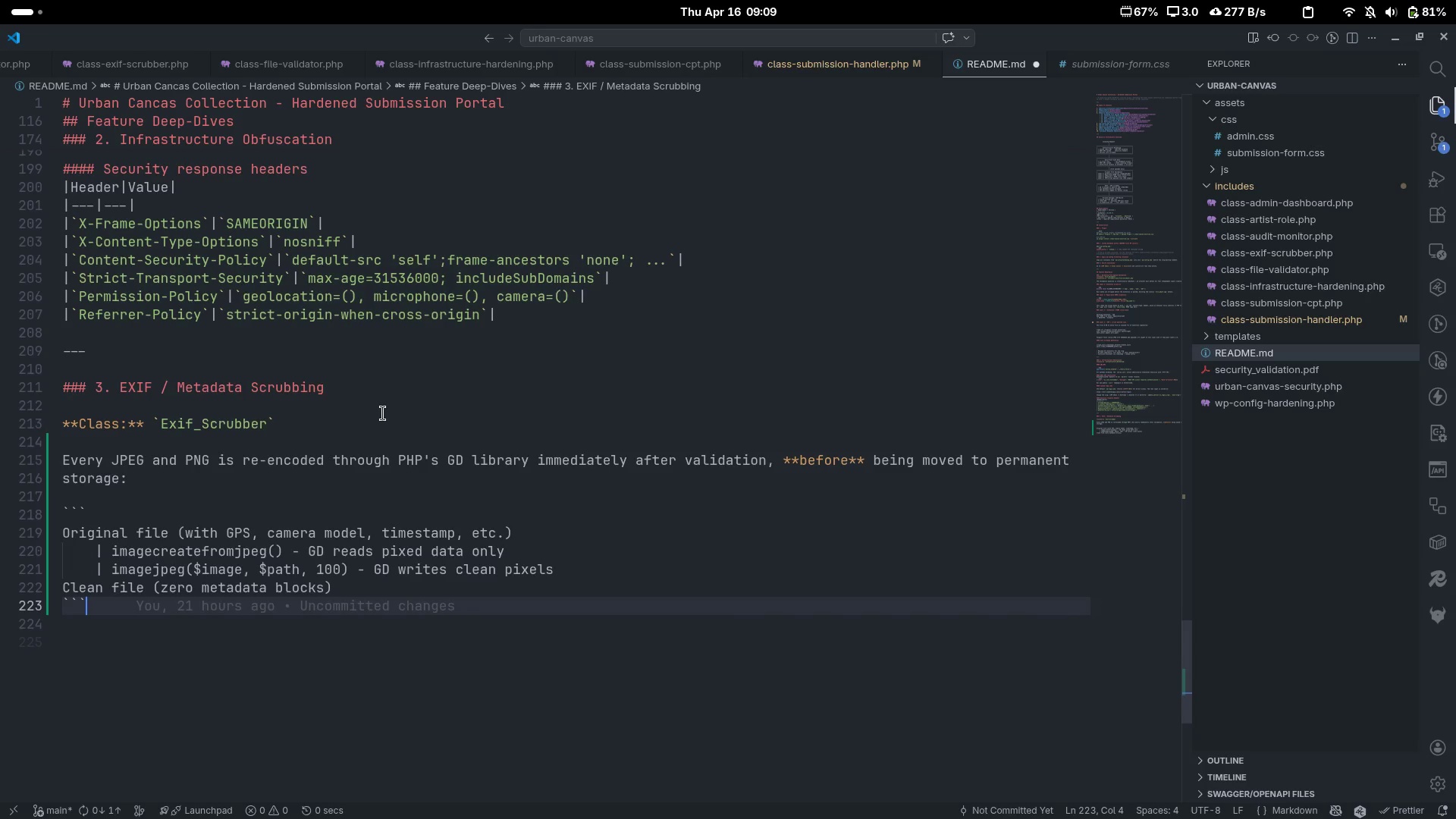 
key(Enter)
 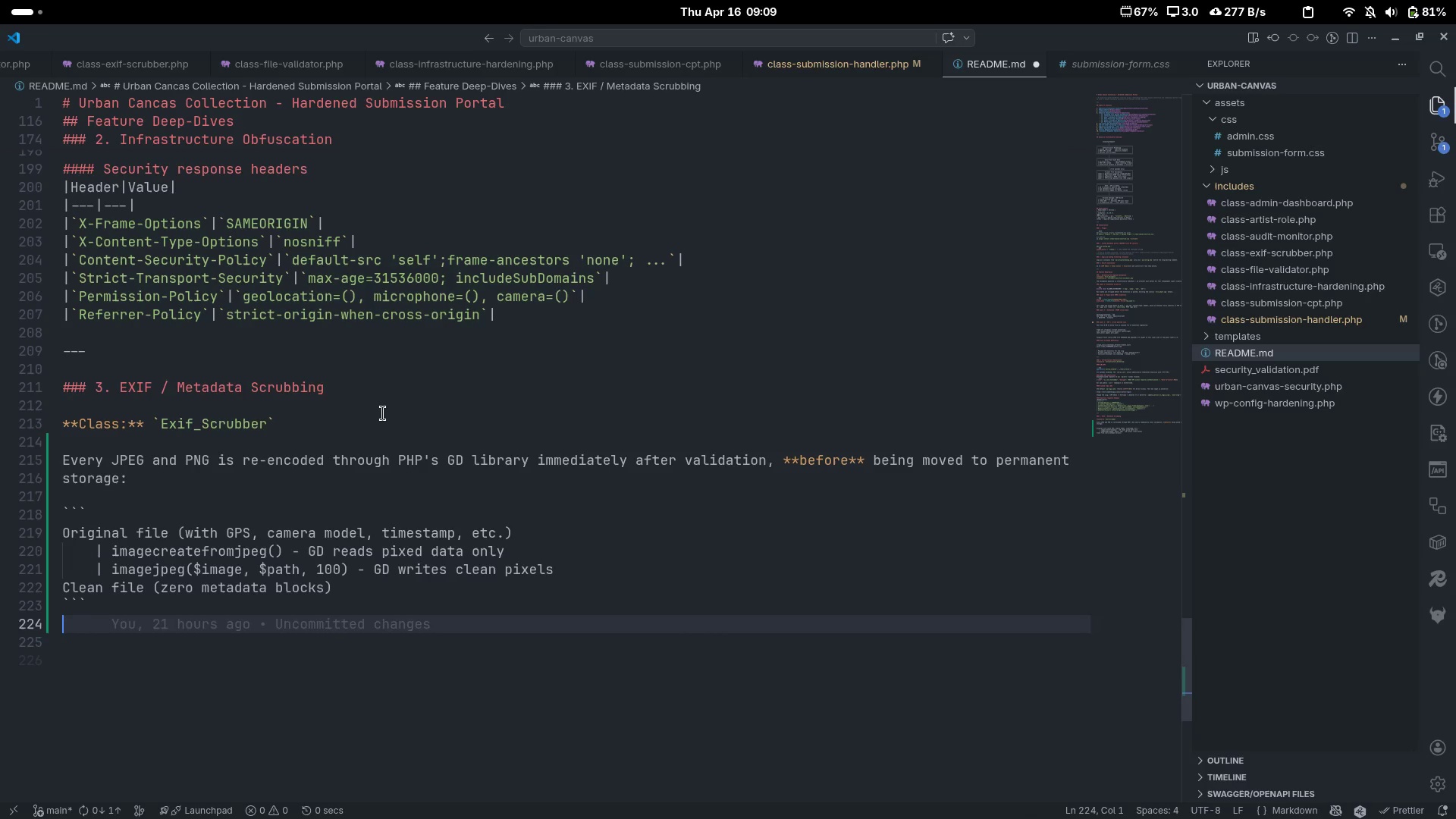 
key(Enter)
 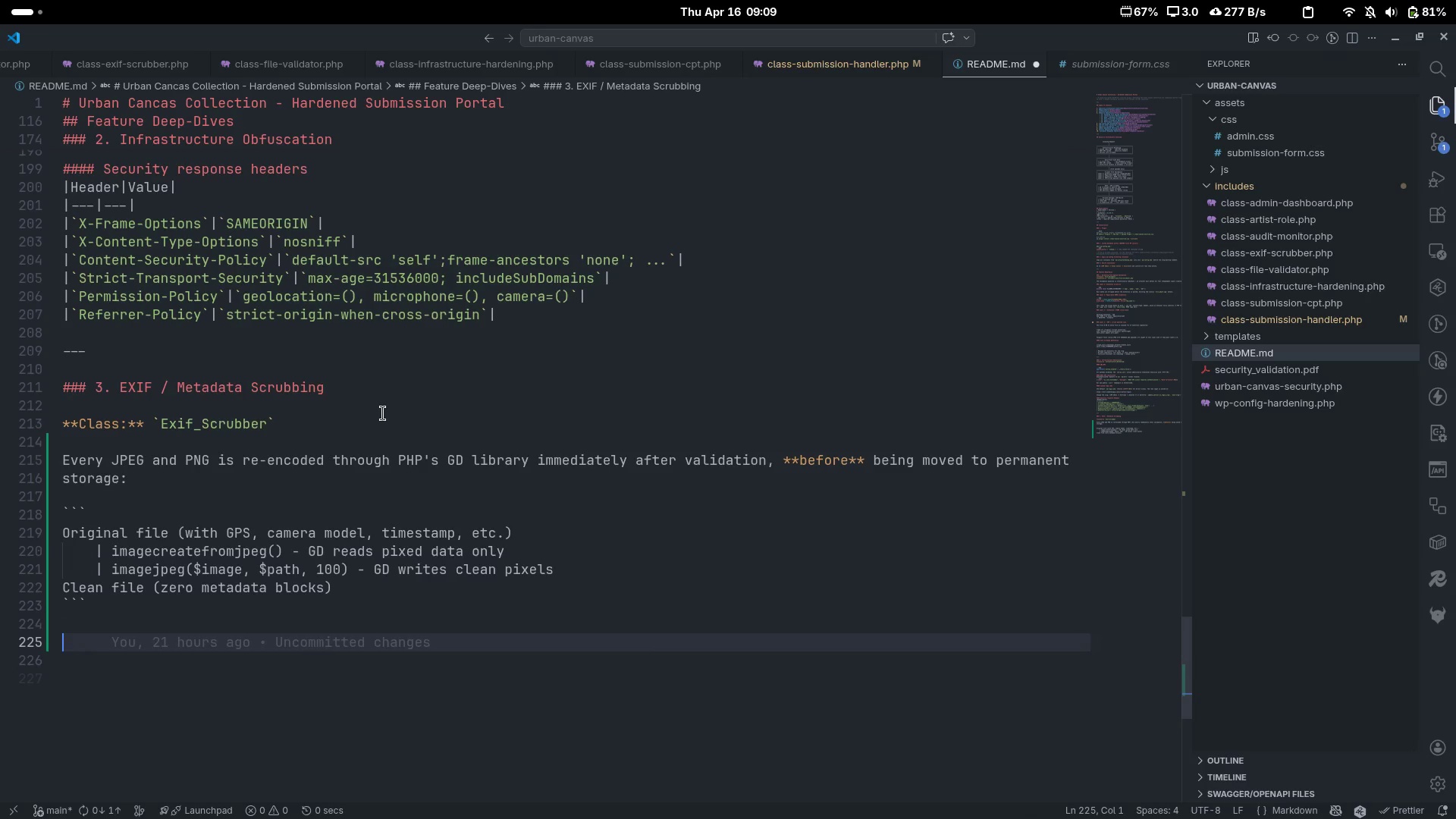 
type(GD's)
 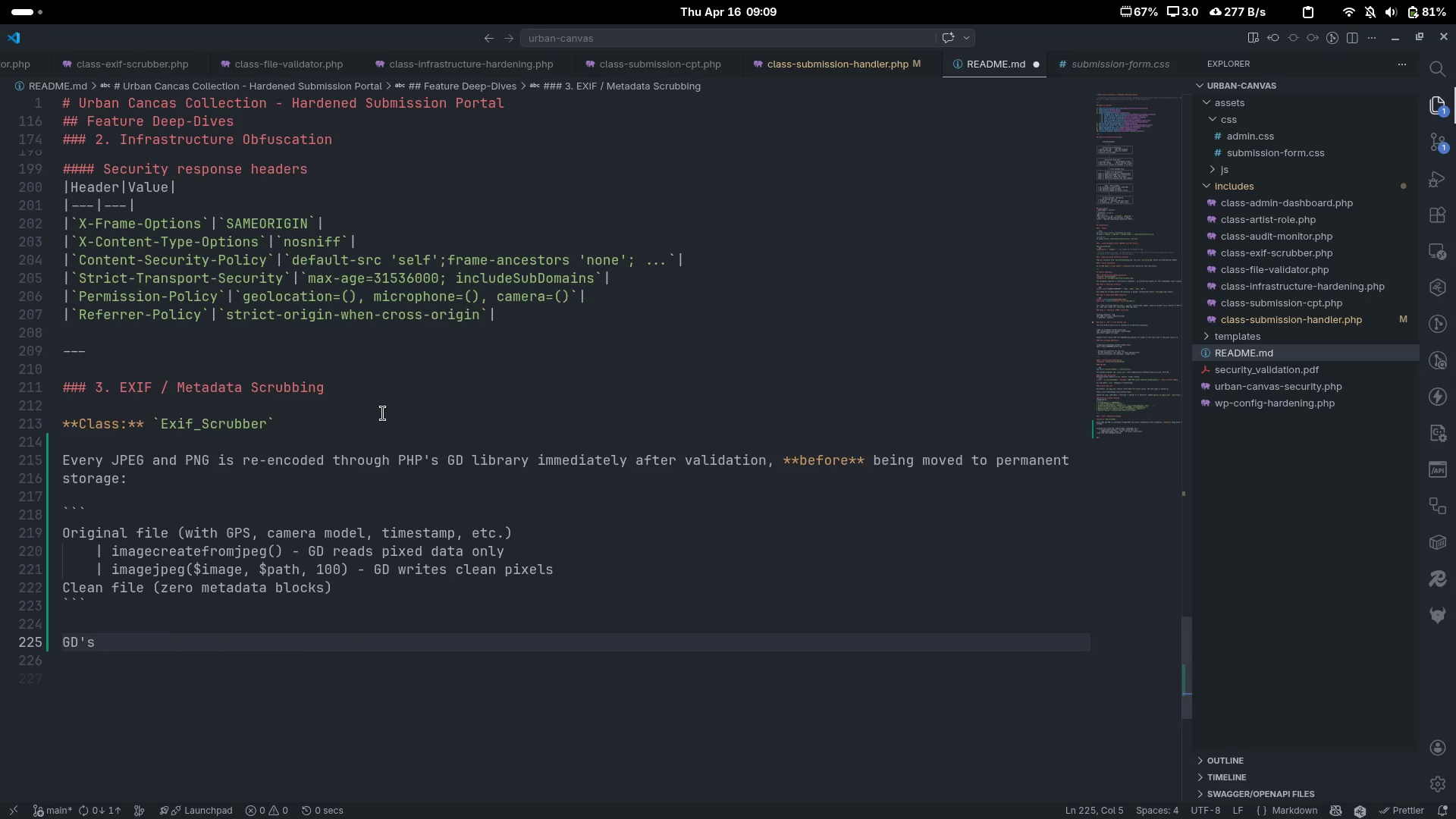 
scroll: coordinate [383, 413], scroll_direction: down, amount: 10.0
 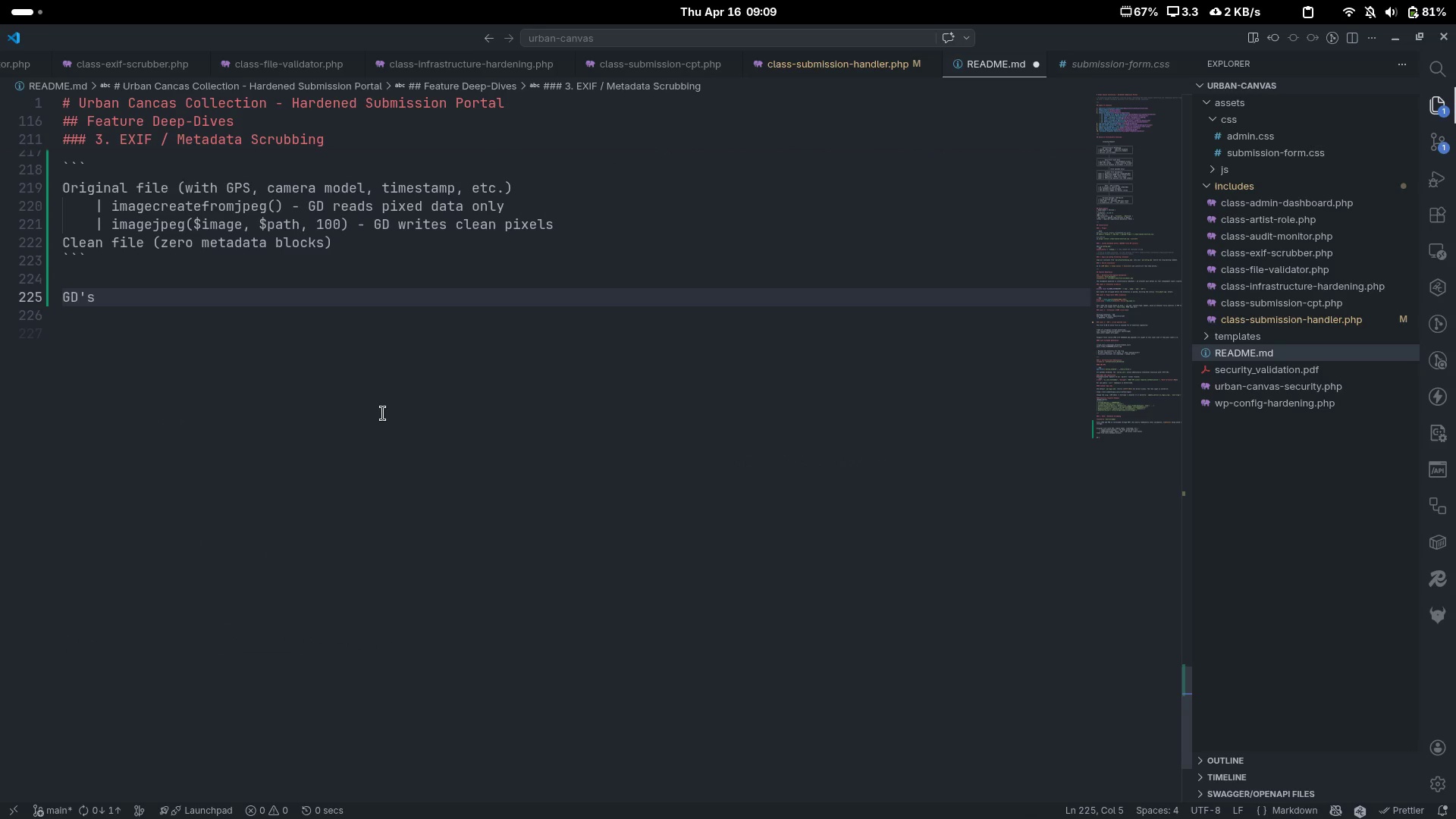 
key(Space)
 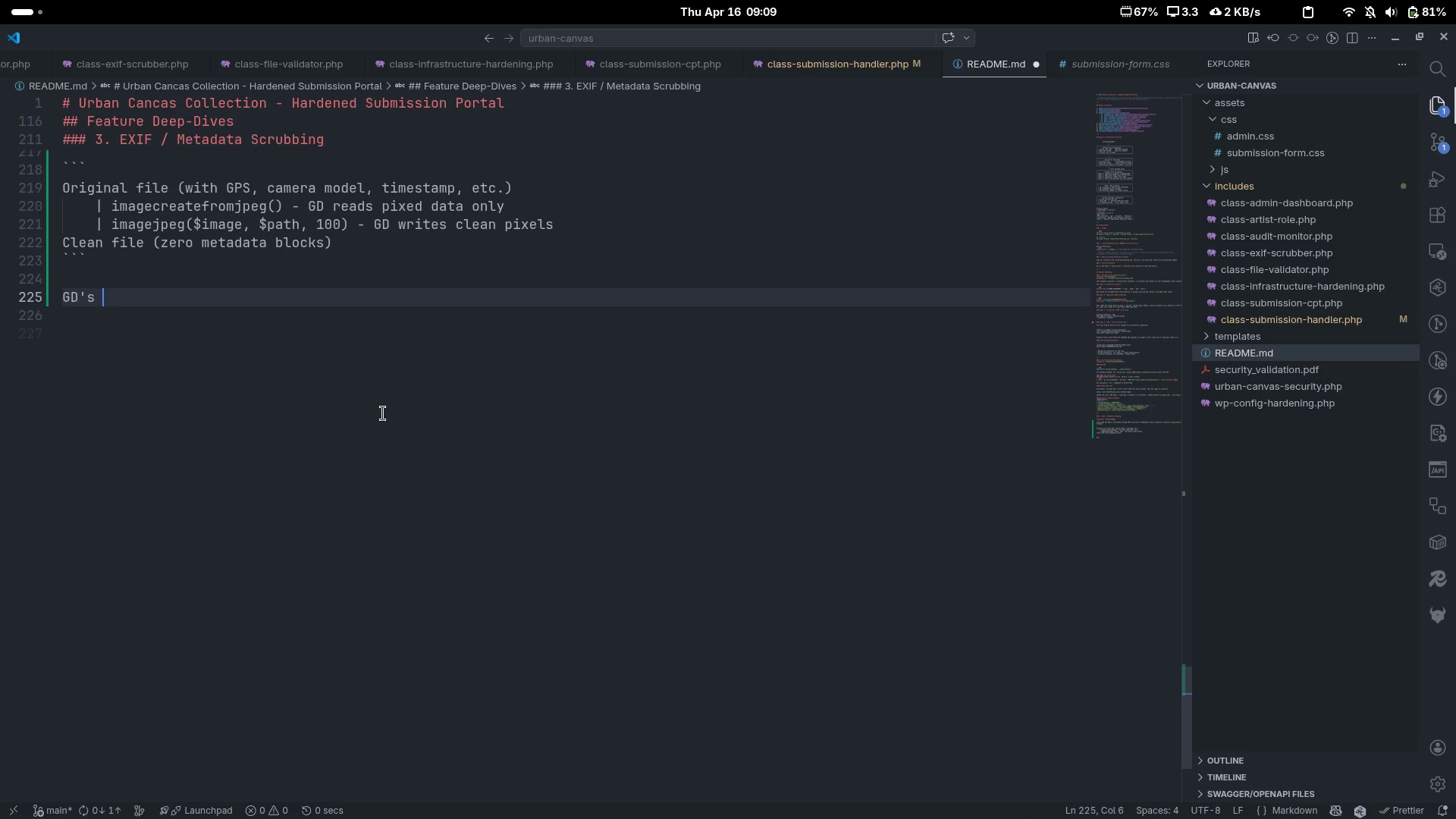 
key(Backquote)
 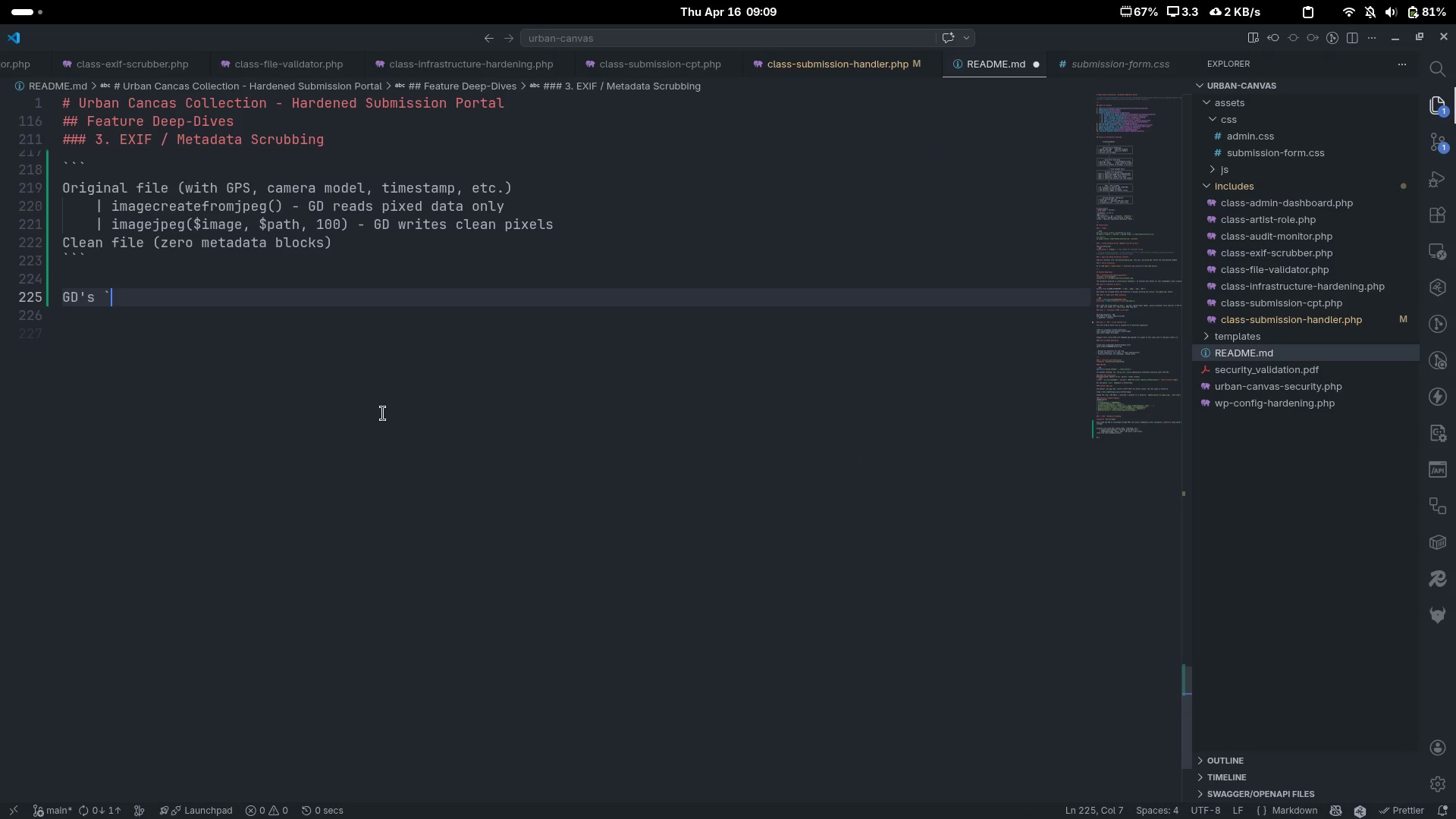 
key(Backquote)
 